 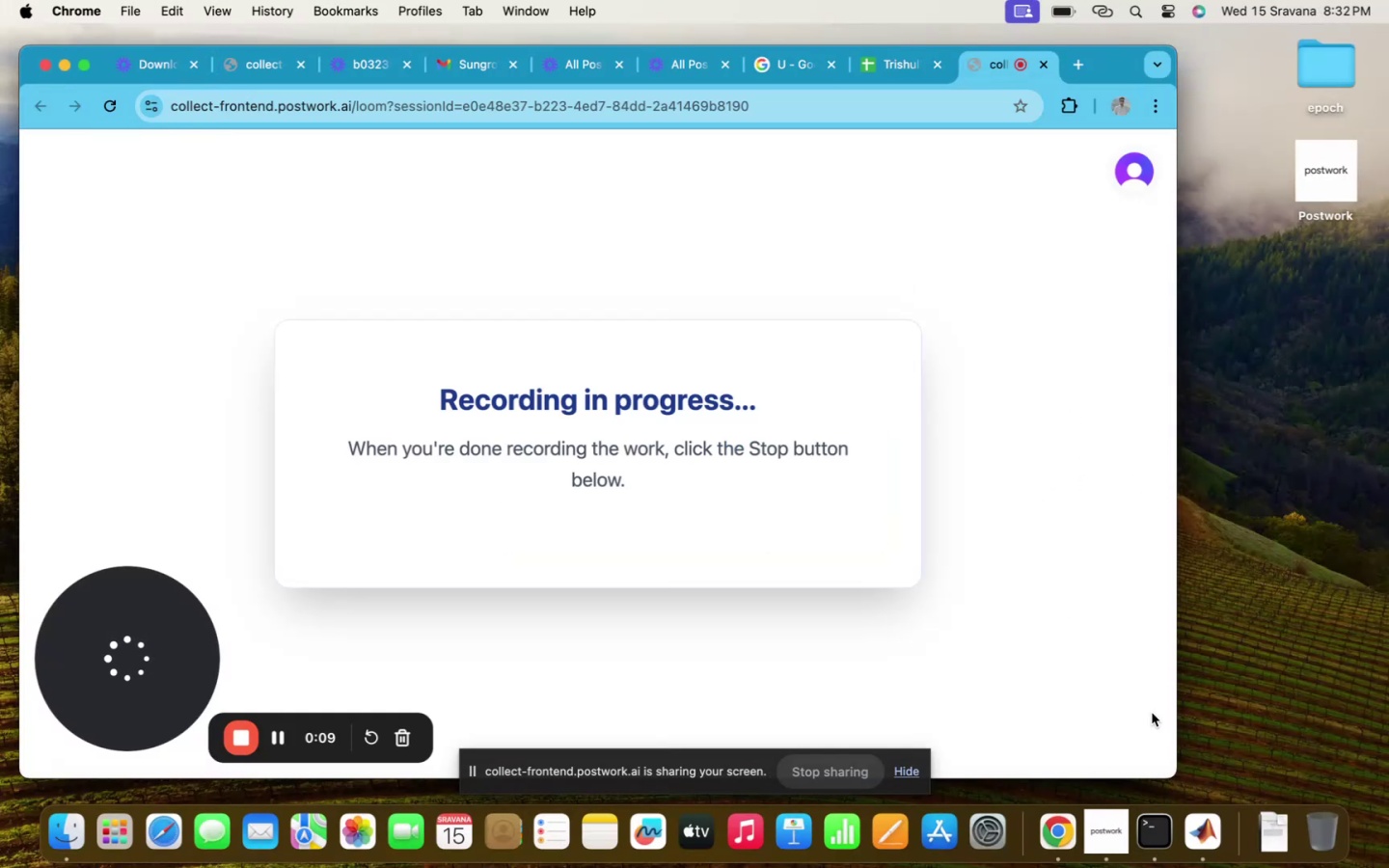 
left_click([1192, 861])
 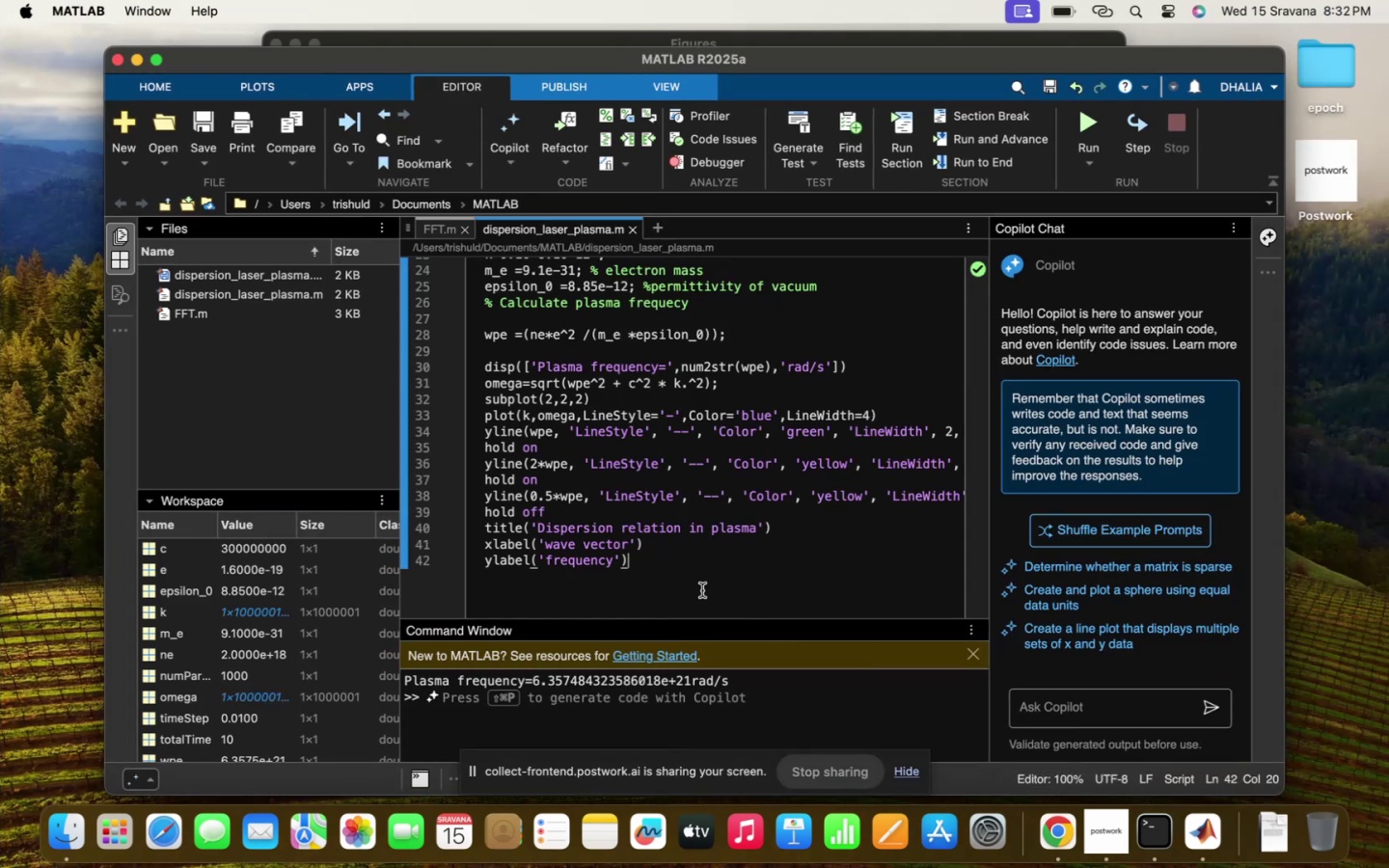 
key(Enter)
 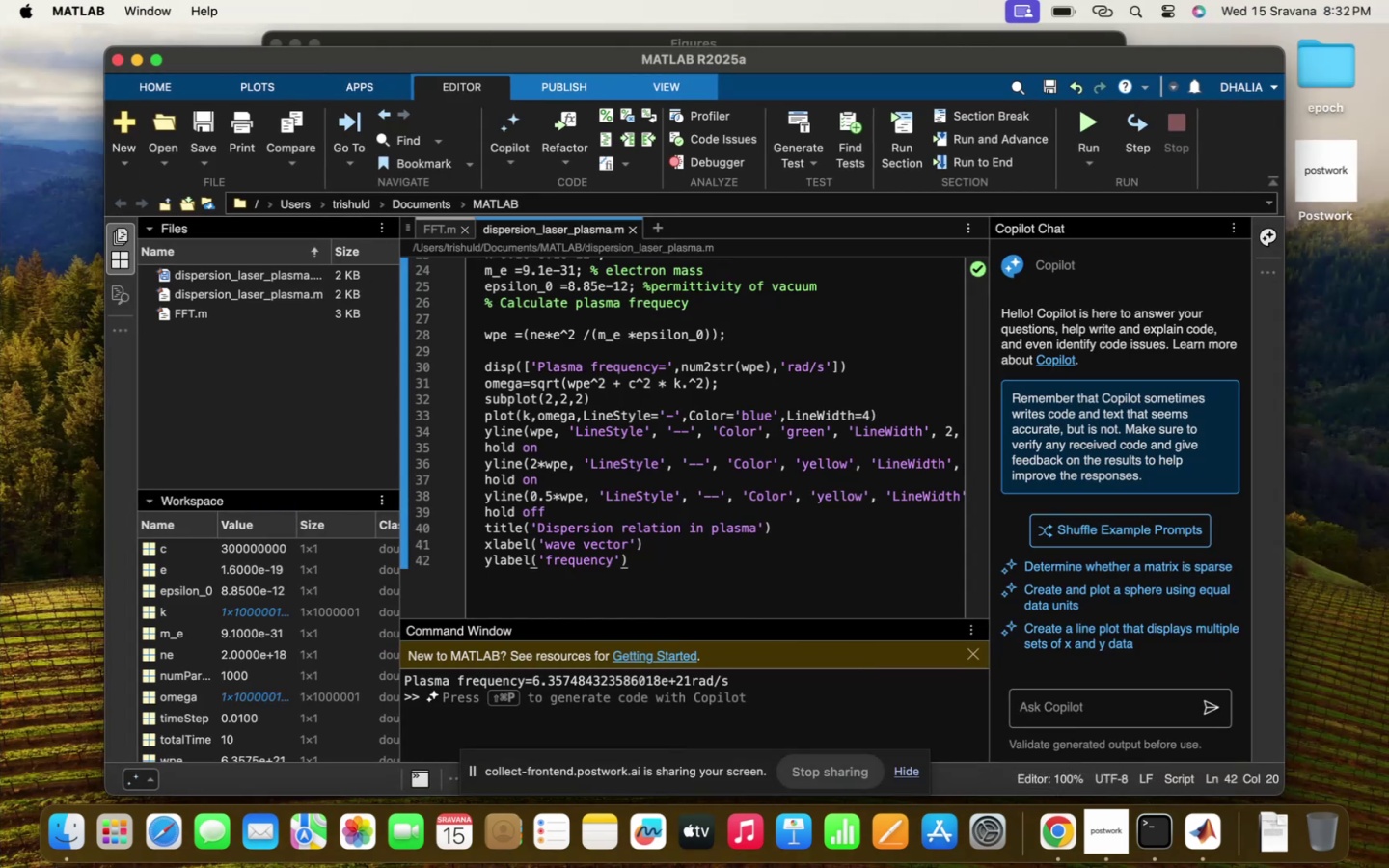 
key(Enter)
 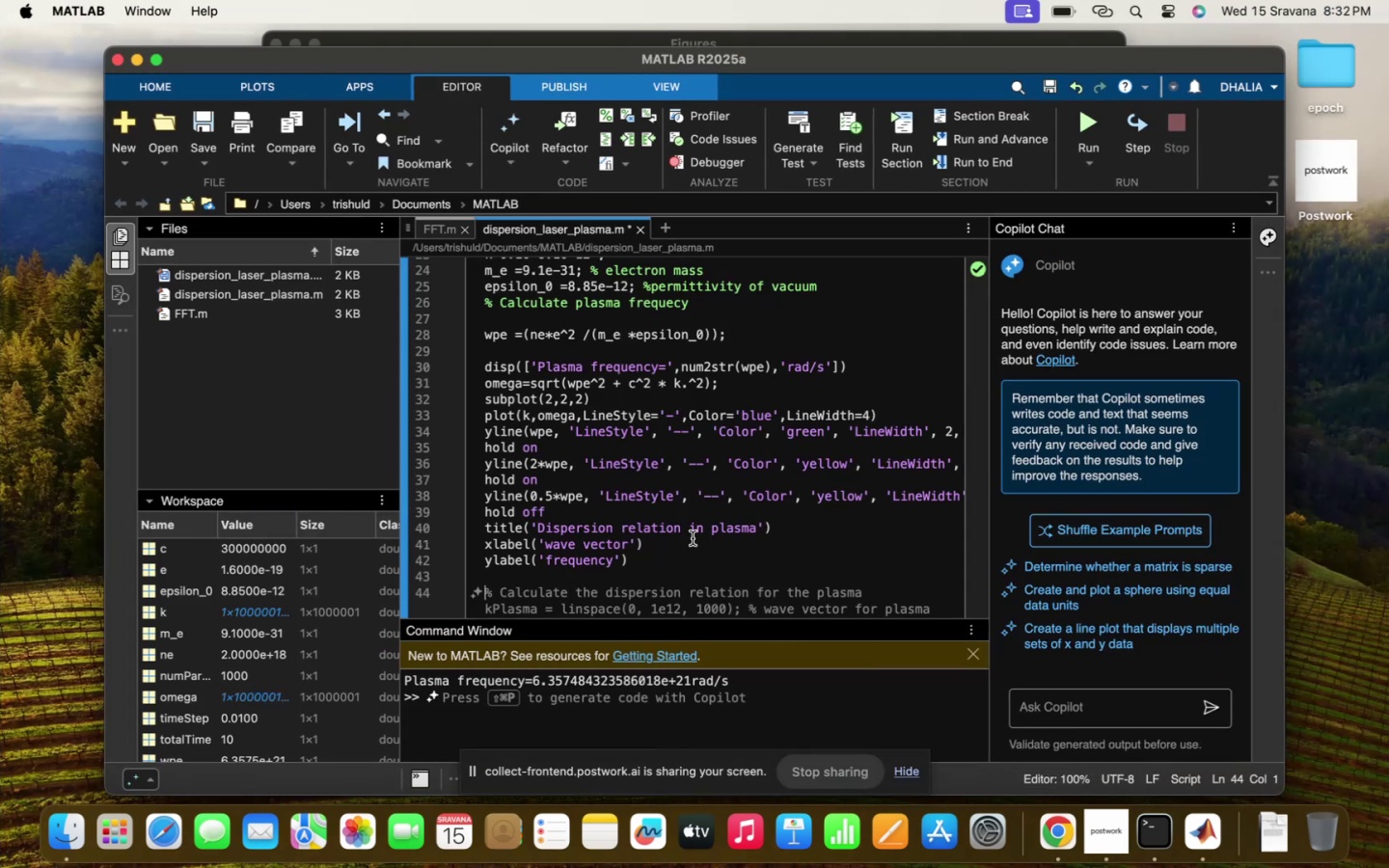 
scroll: coordinate [651, 600], scroll_direction: down, amount: 8.0
 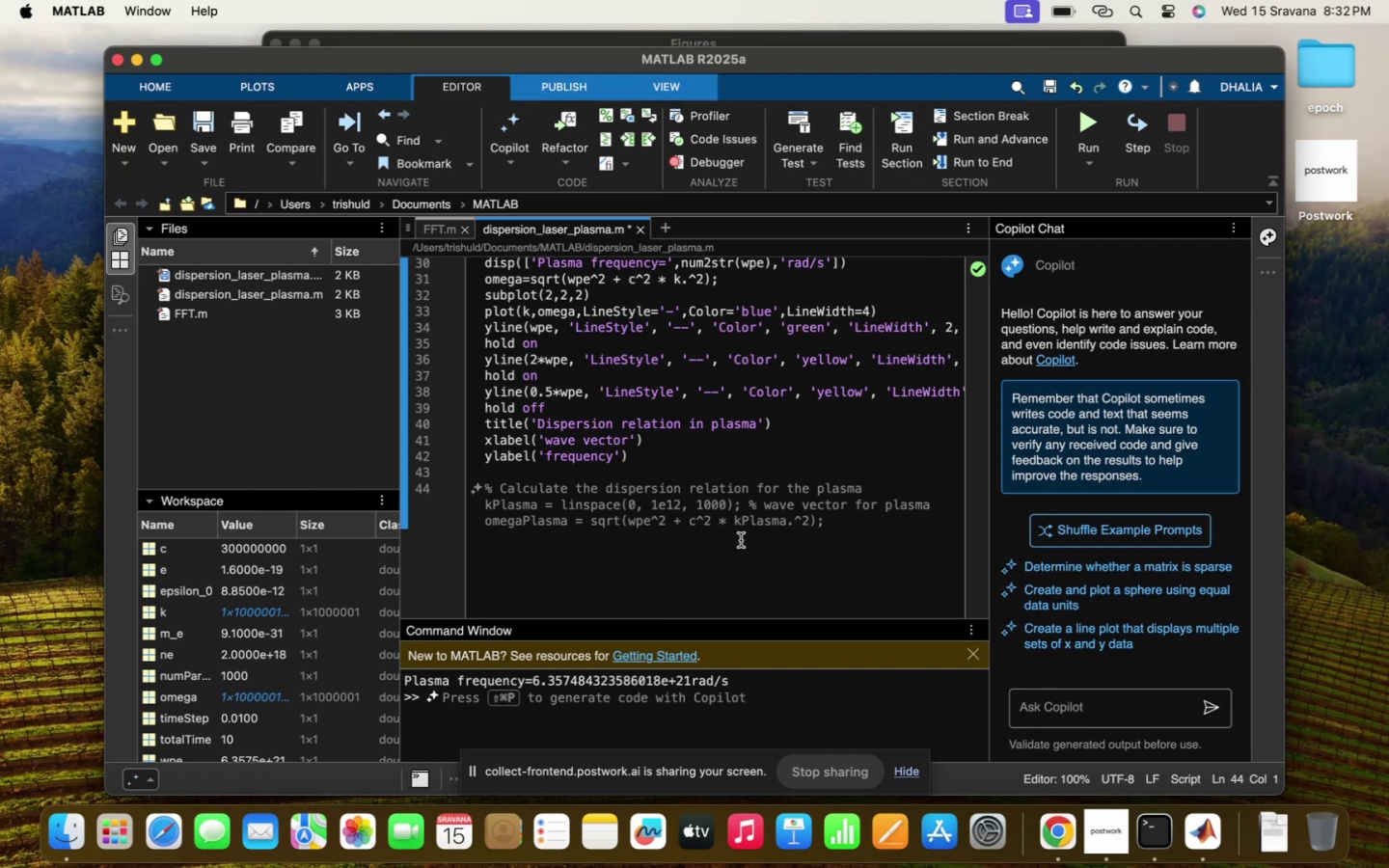 
wait(8.37)
 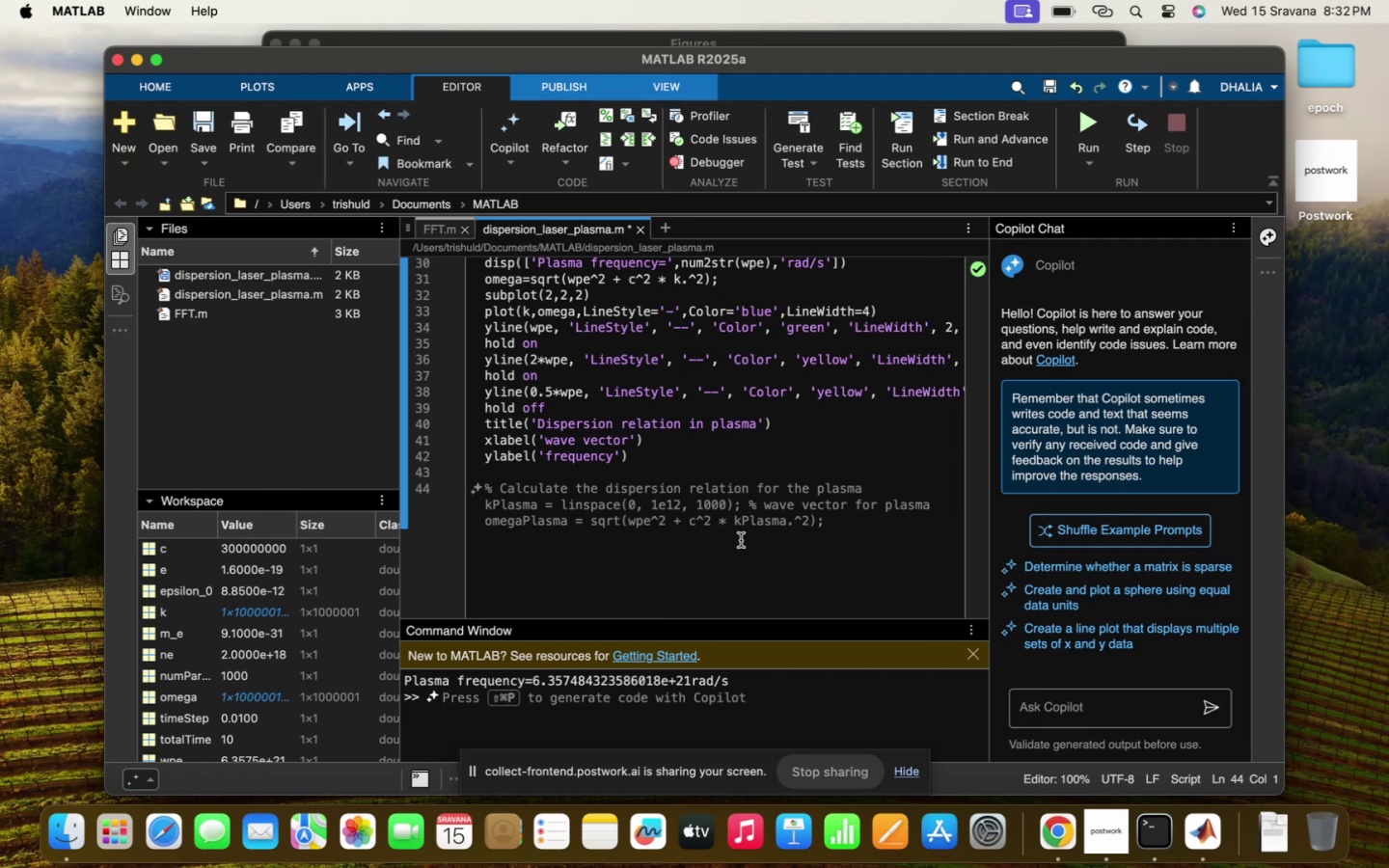 
left_click([1052, 826])
 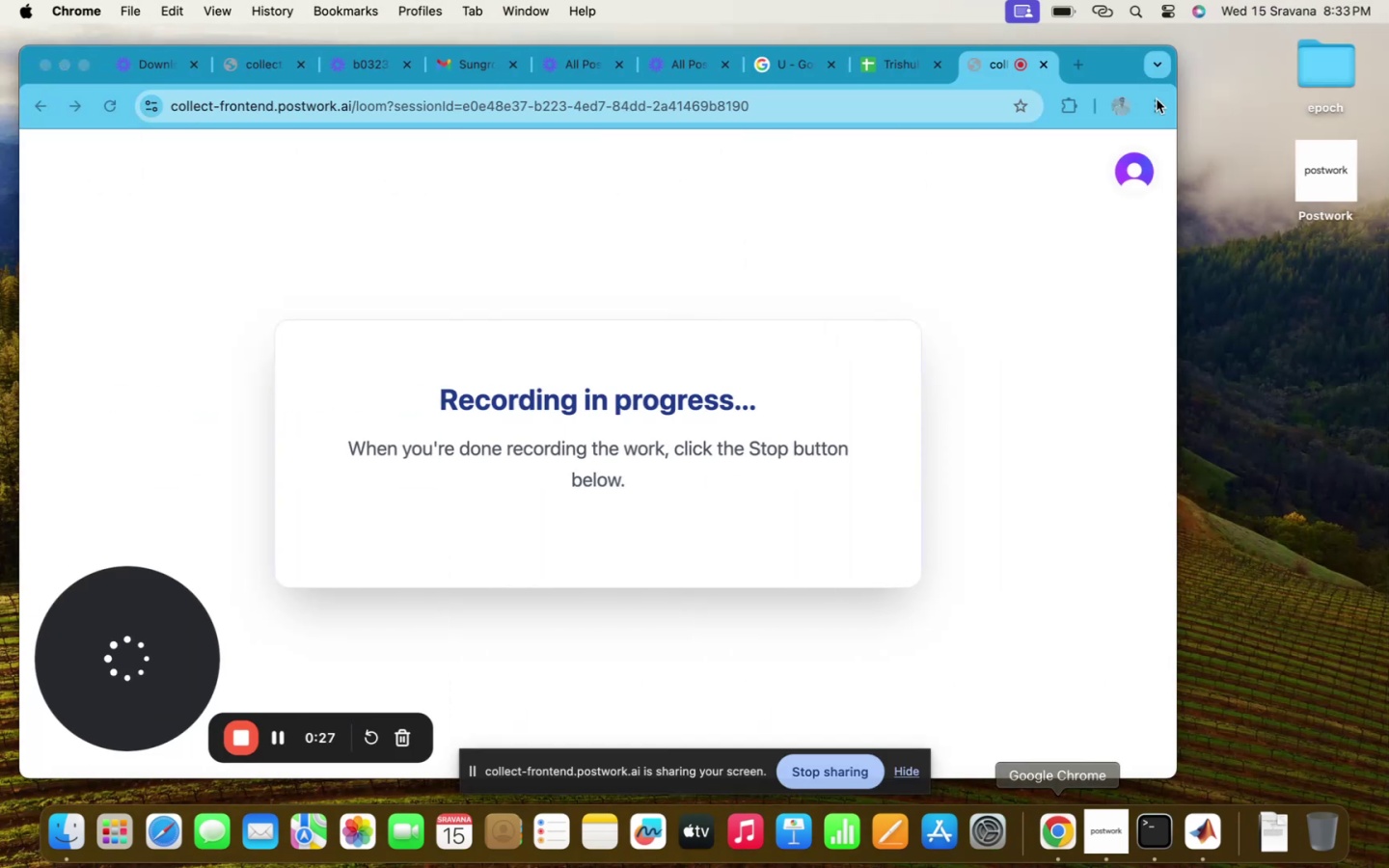 
left_click([1082, 60])
 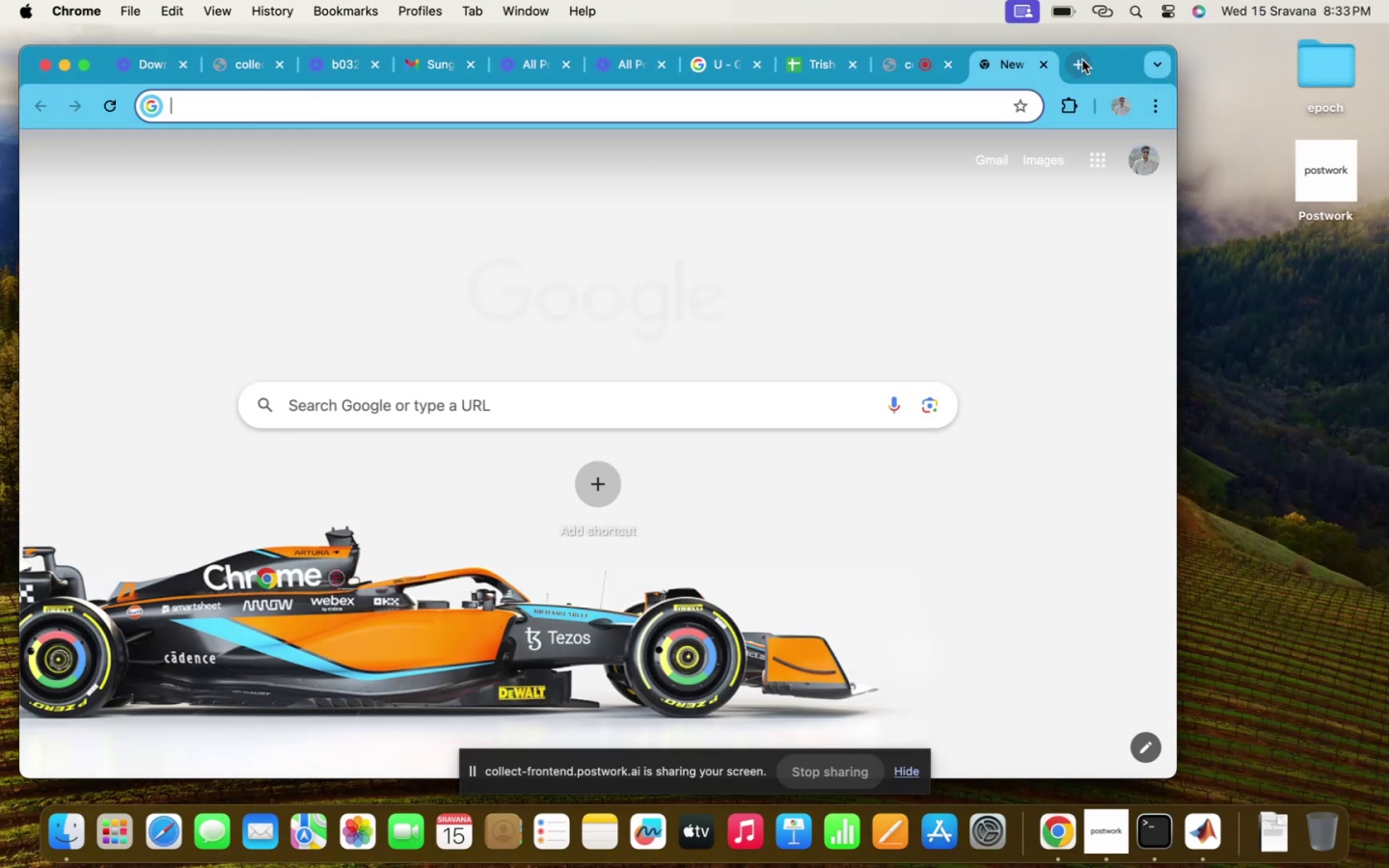 
type(EPOCH P)
 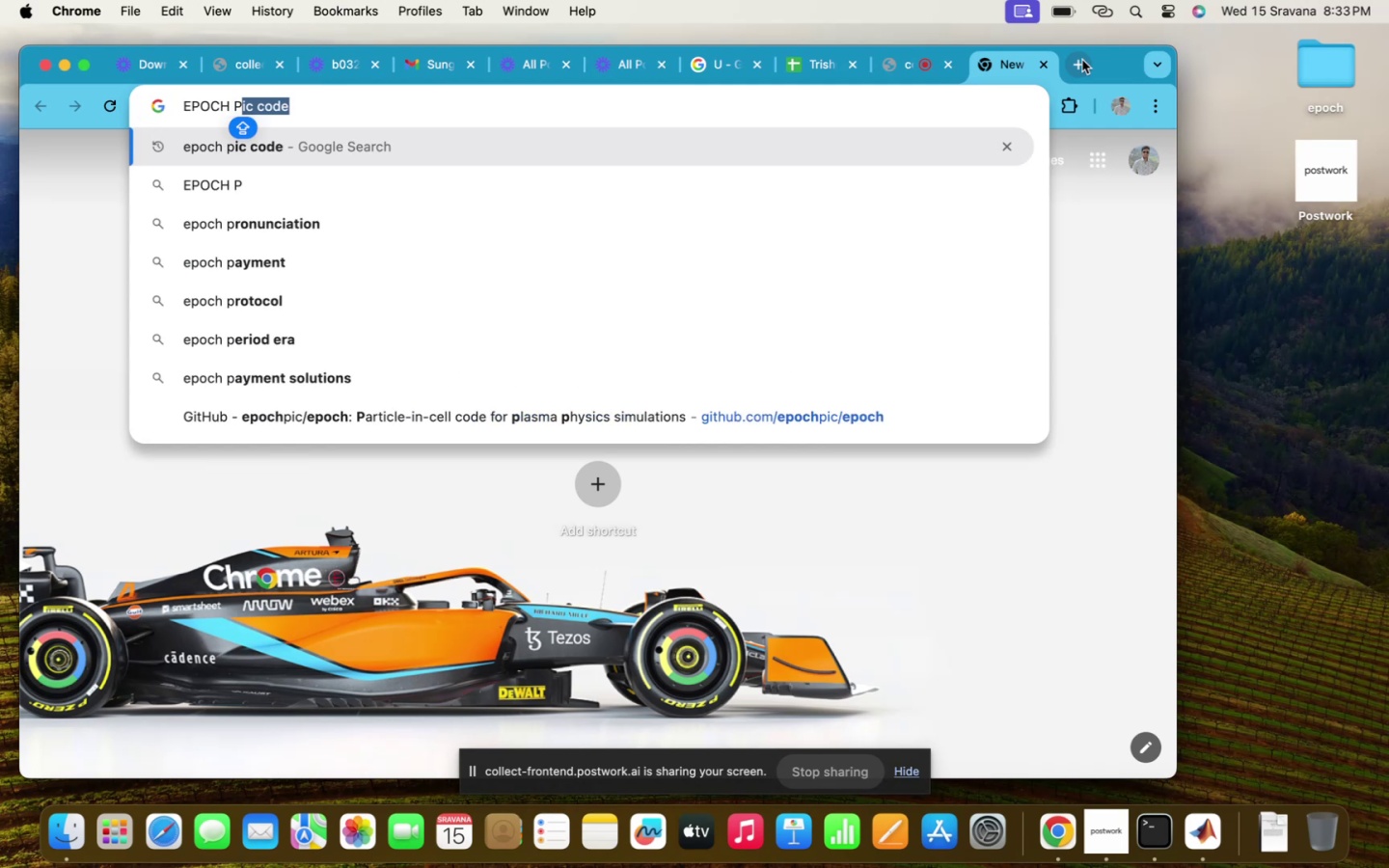 
key(Enter)
 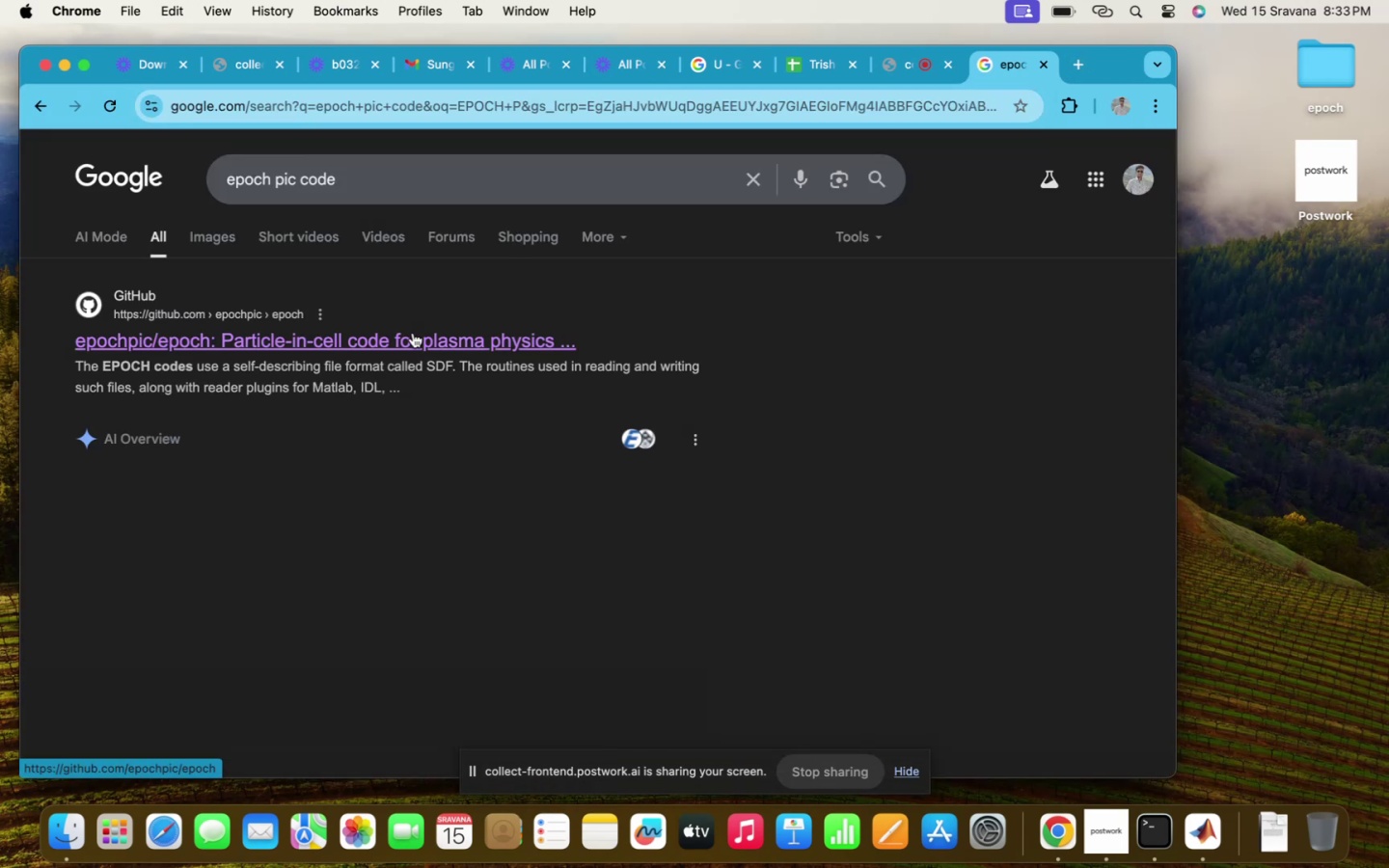 
left_click([413, 333])
 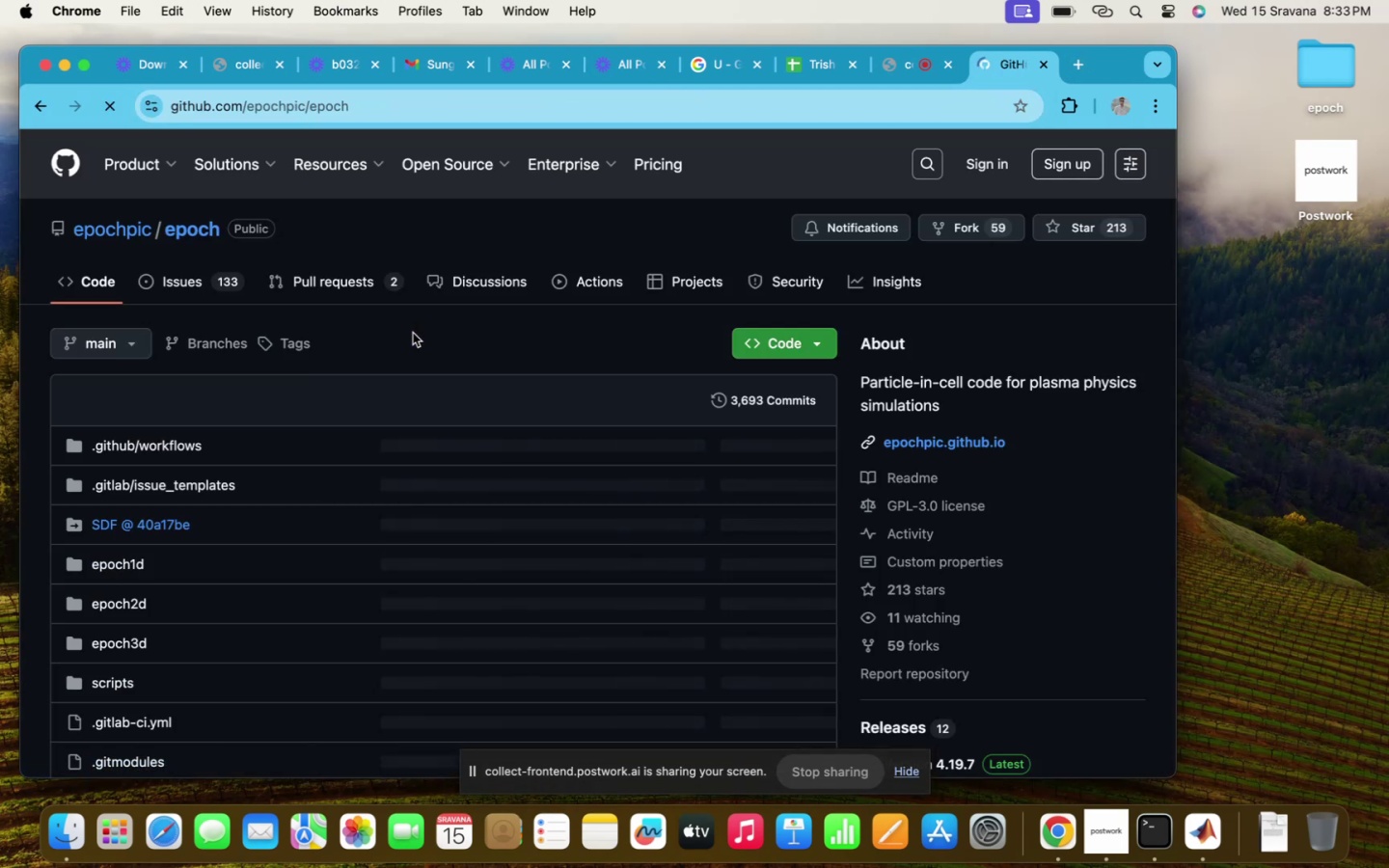 
scroll: coordinate [384, 702], scroll_direction: down, amount: 118.0
 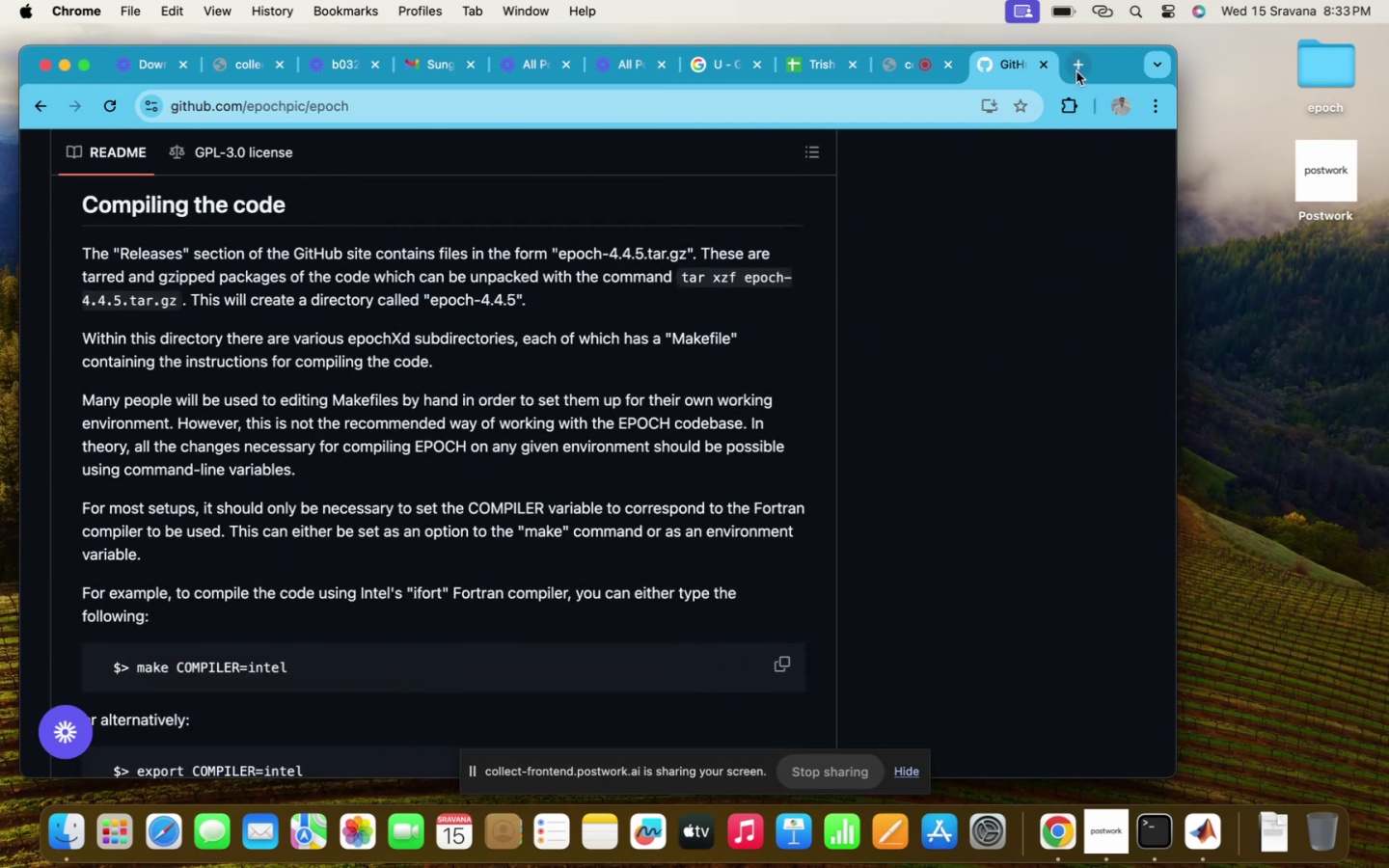 
type(CHA)
 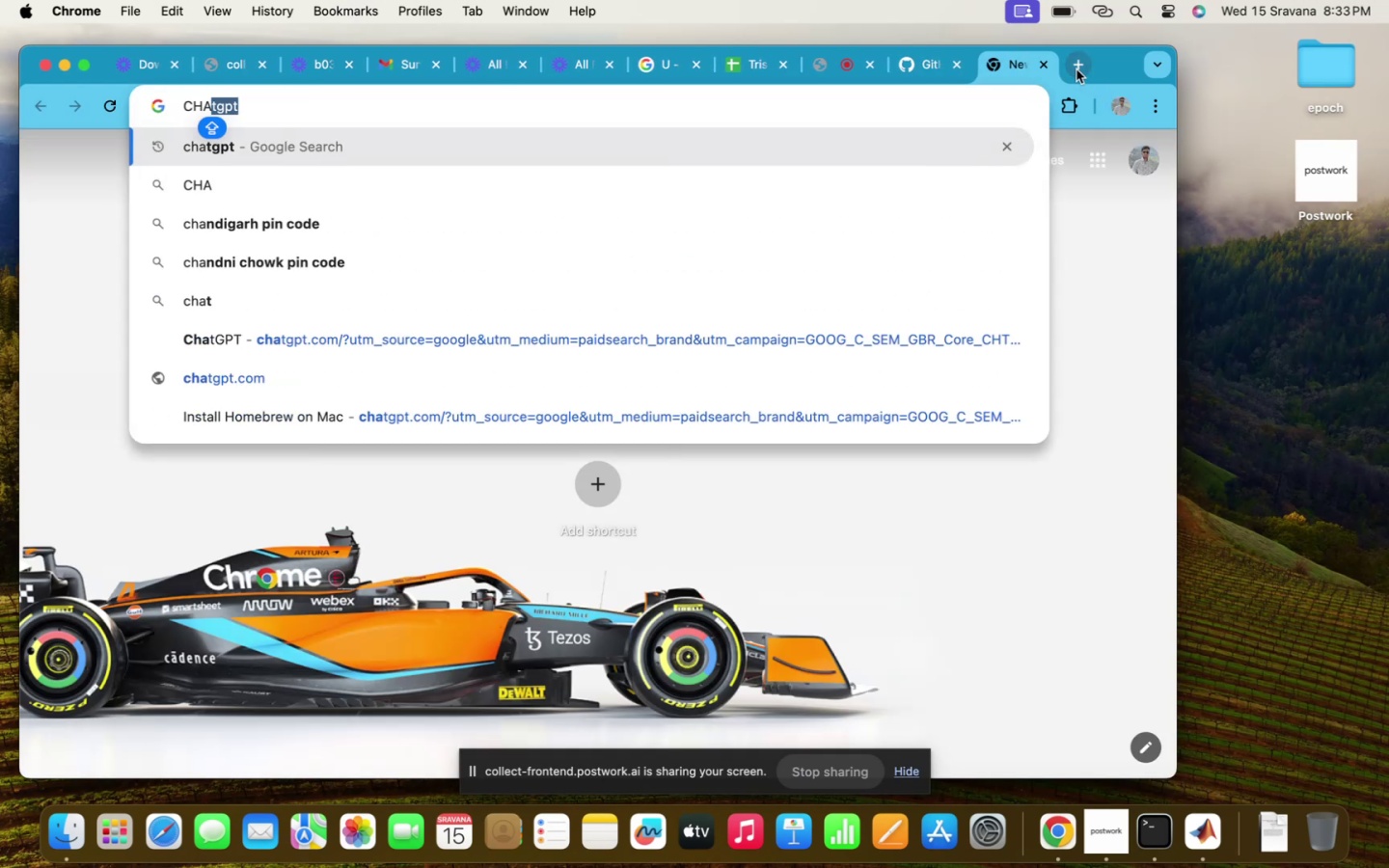 
key(Enter)
 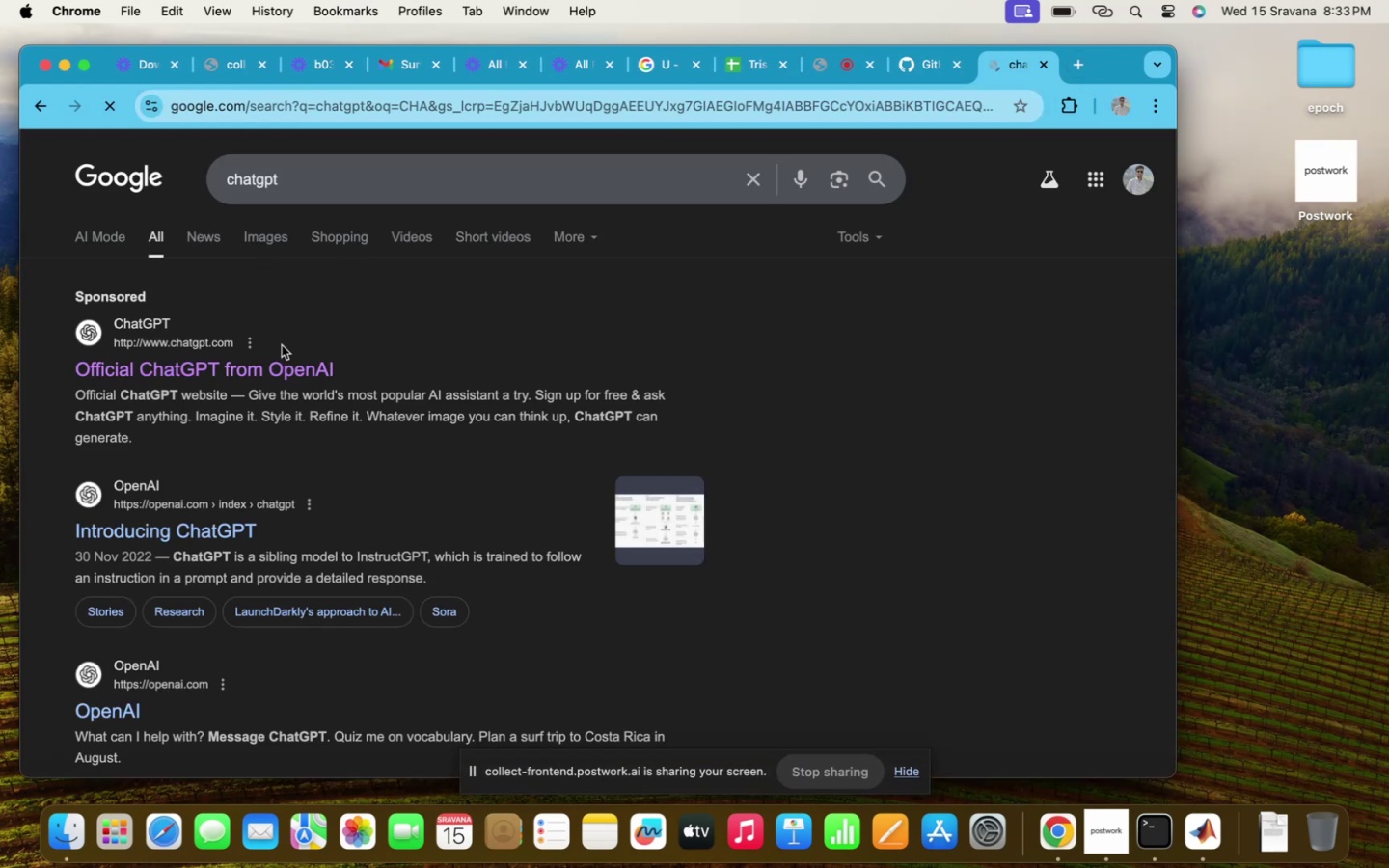 
left_click([166, 378])
 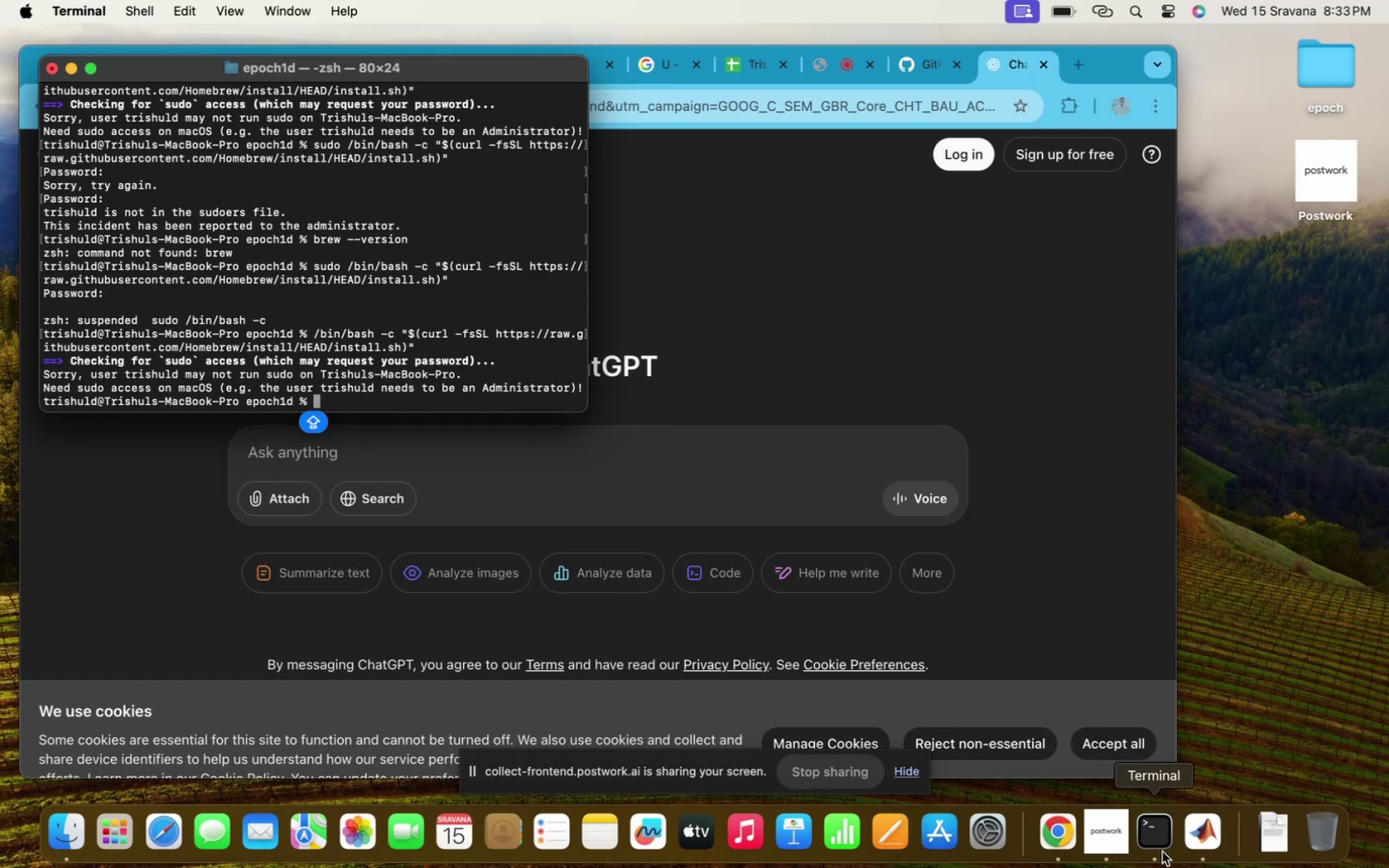 
wait(43.54)
 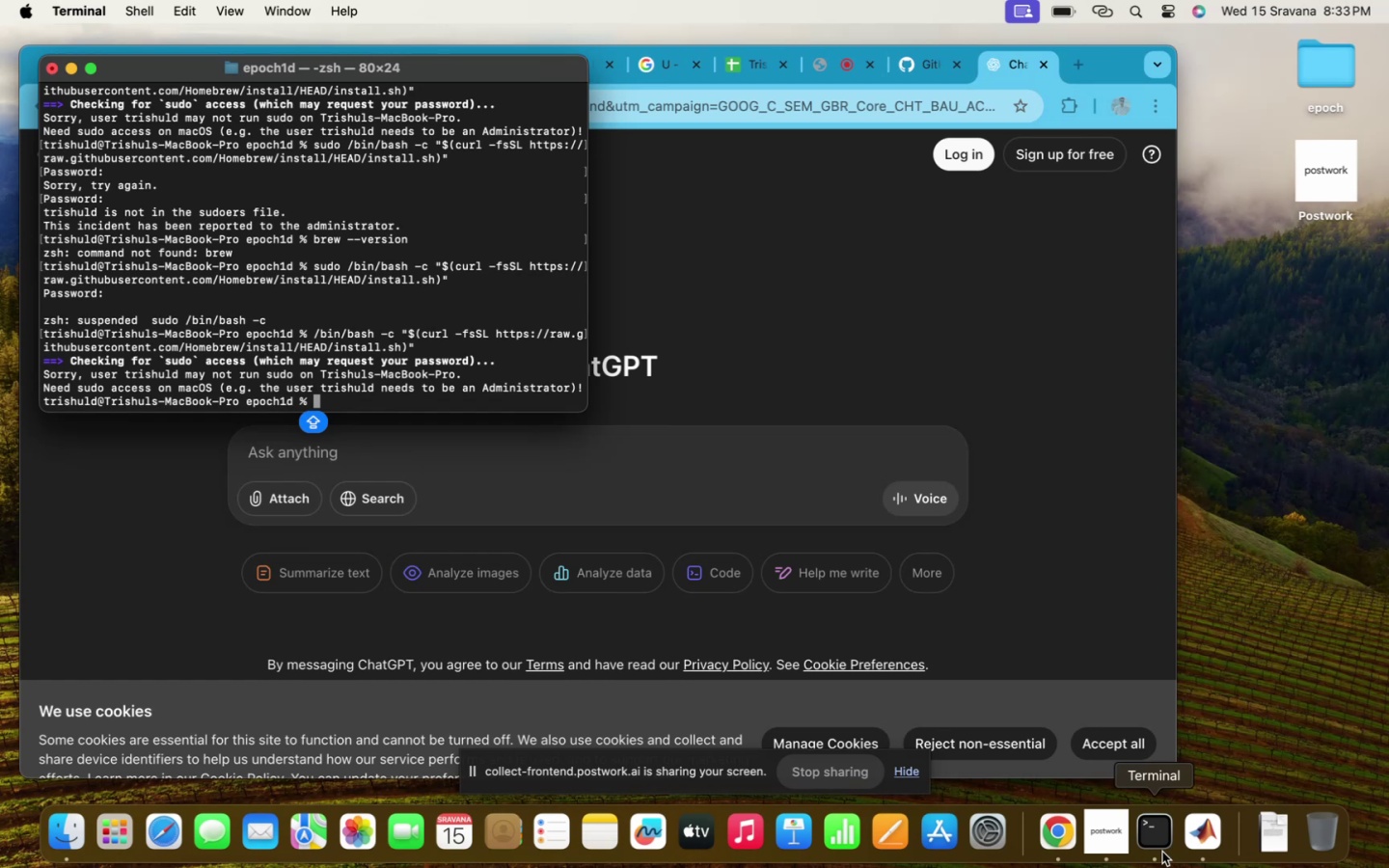 
key(G)
 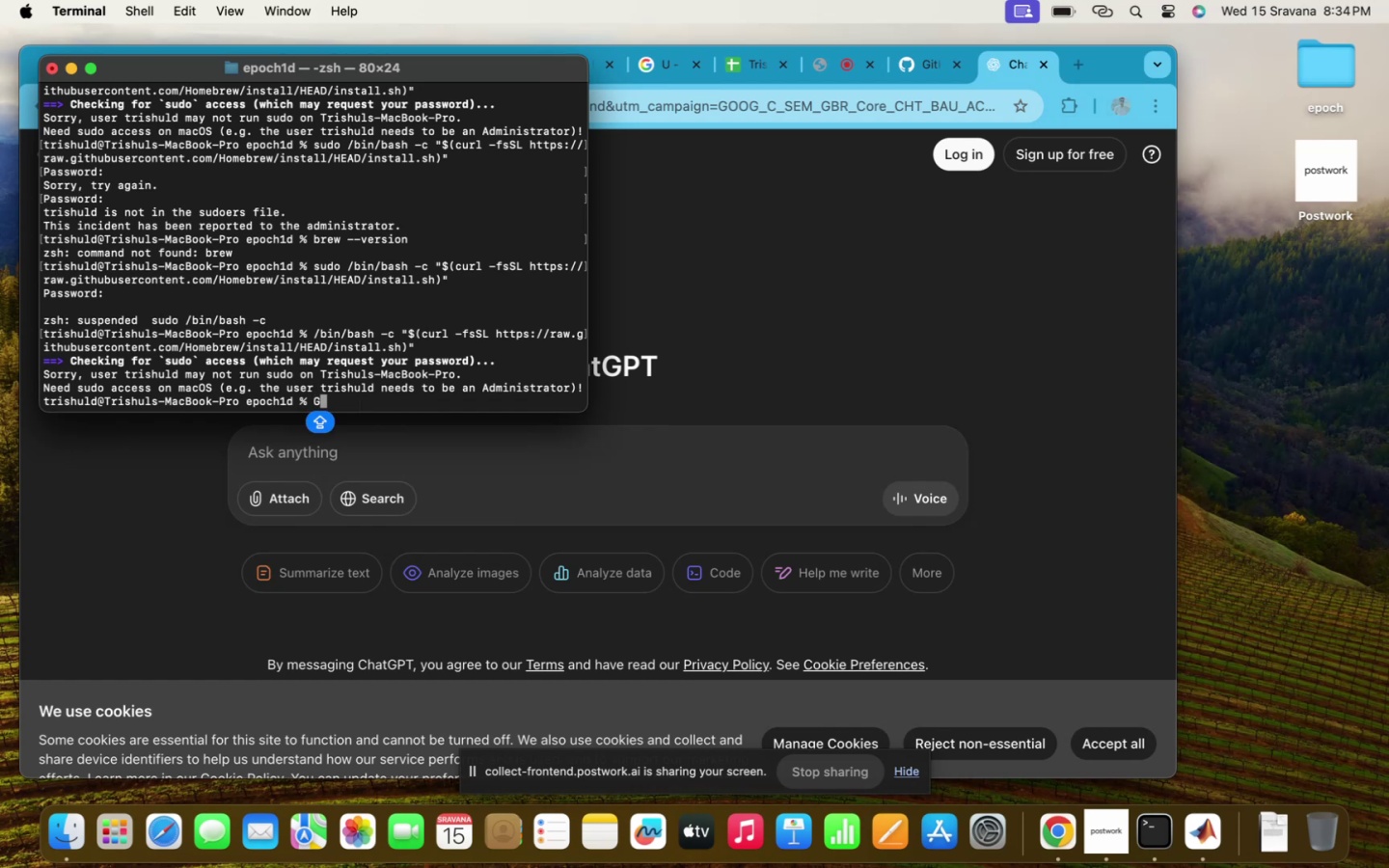 
key(Backspace)
 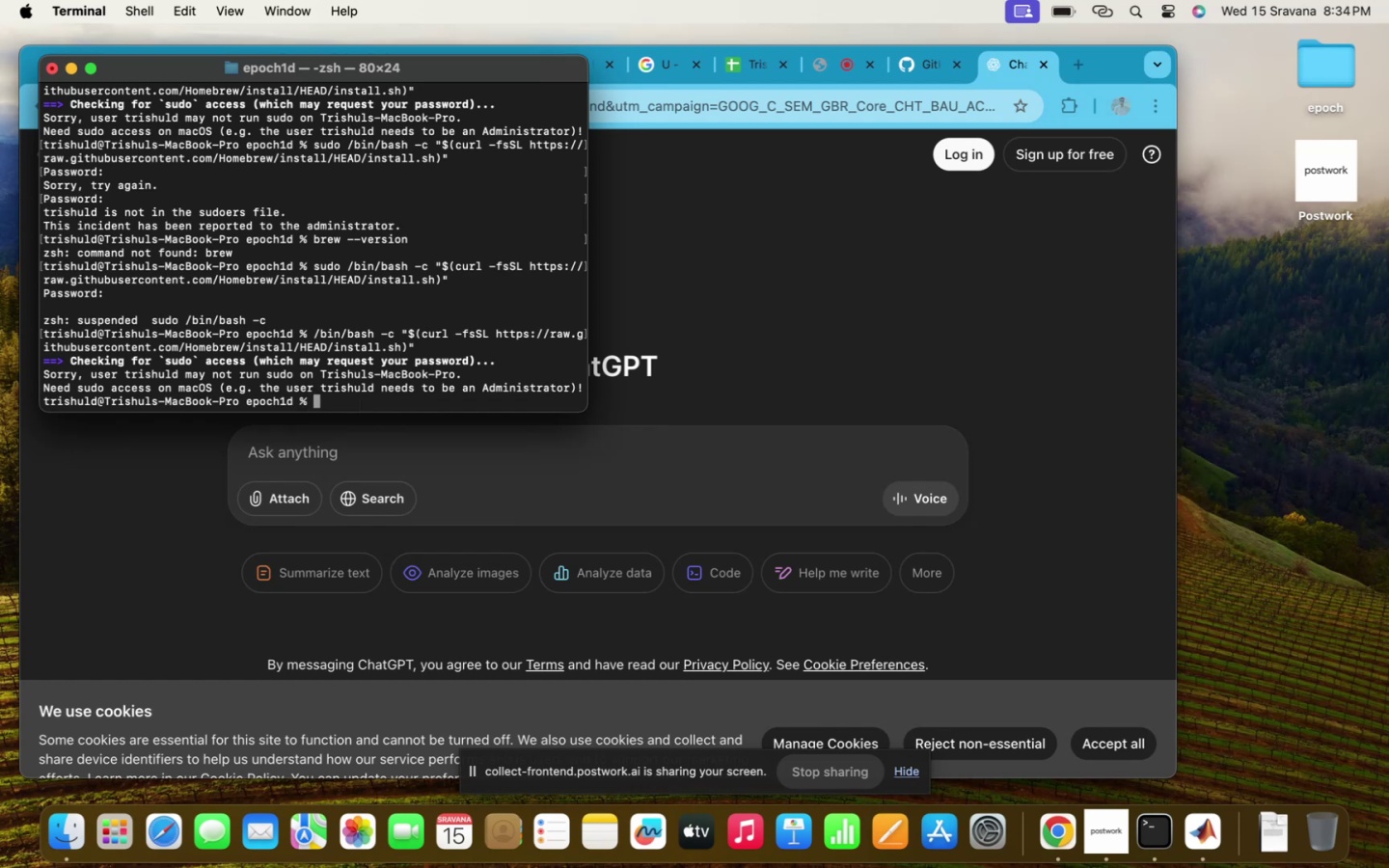 
key(Backspace)
 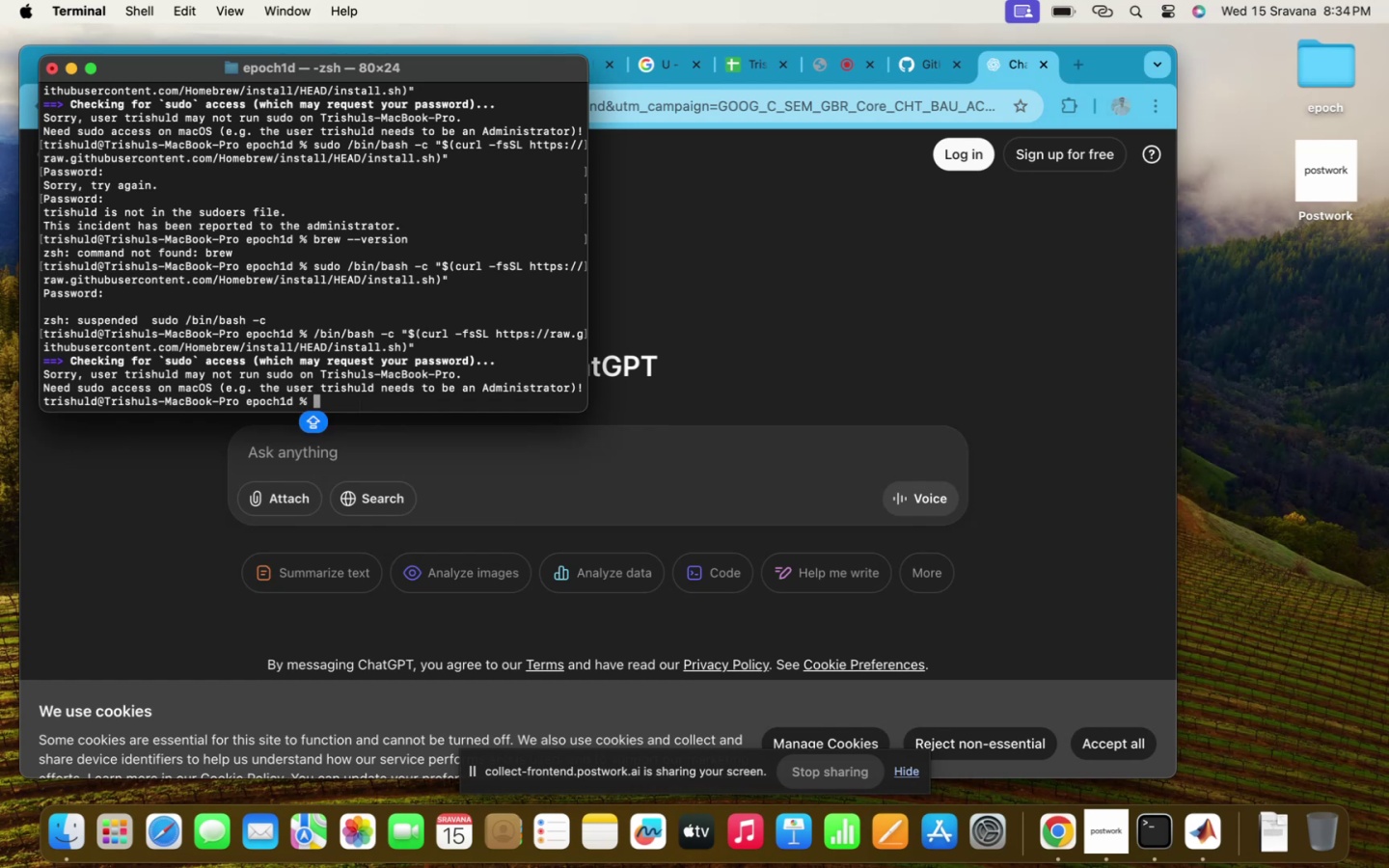 
key(ArrowUp)
 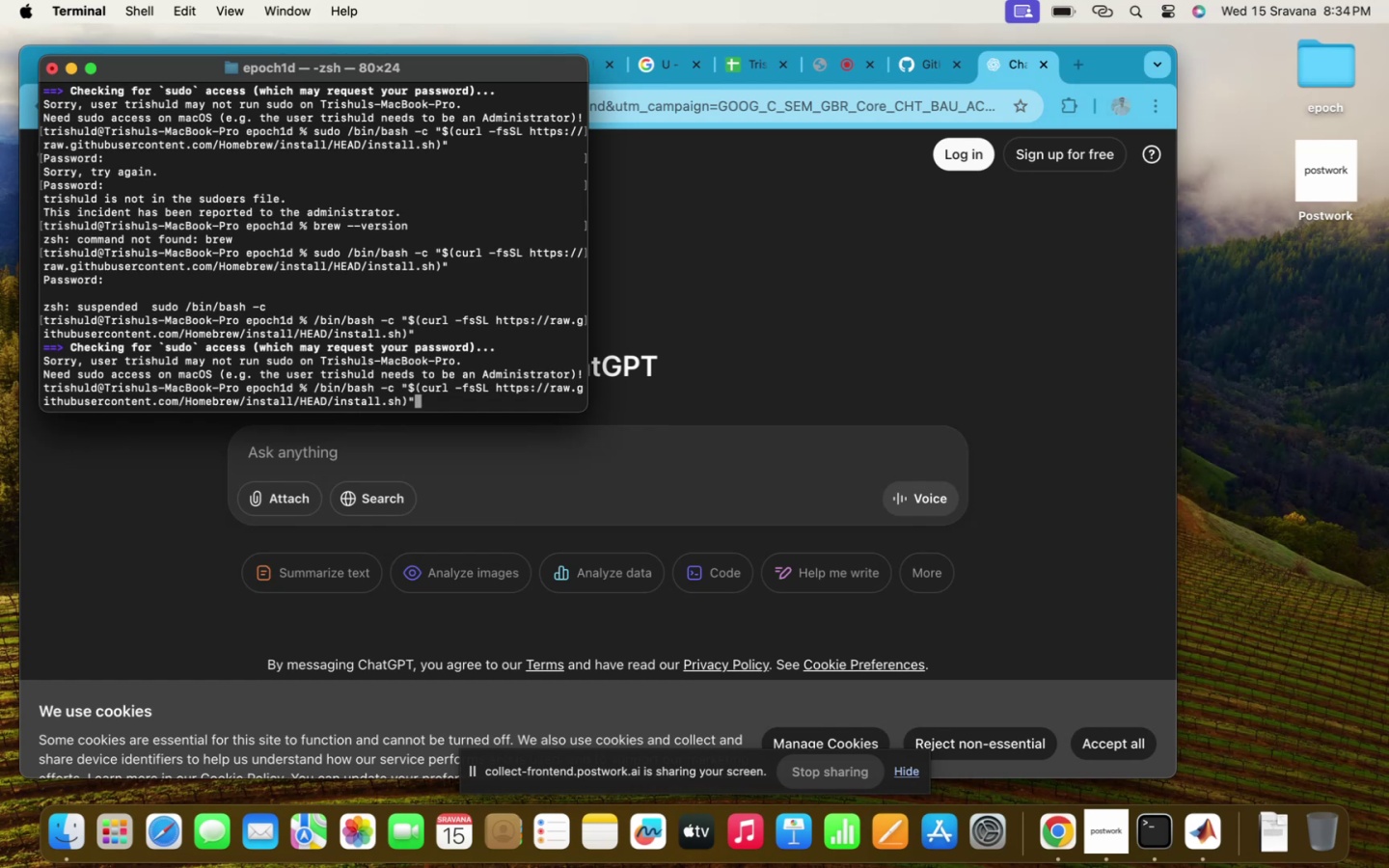 
key(ArrowUp)
 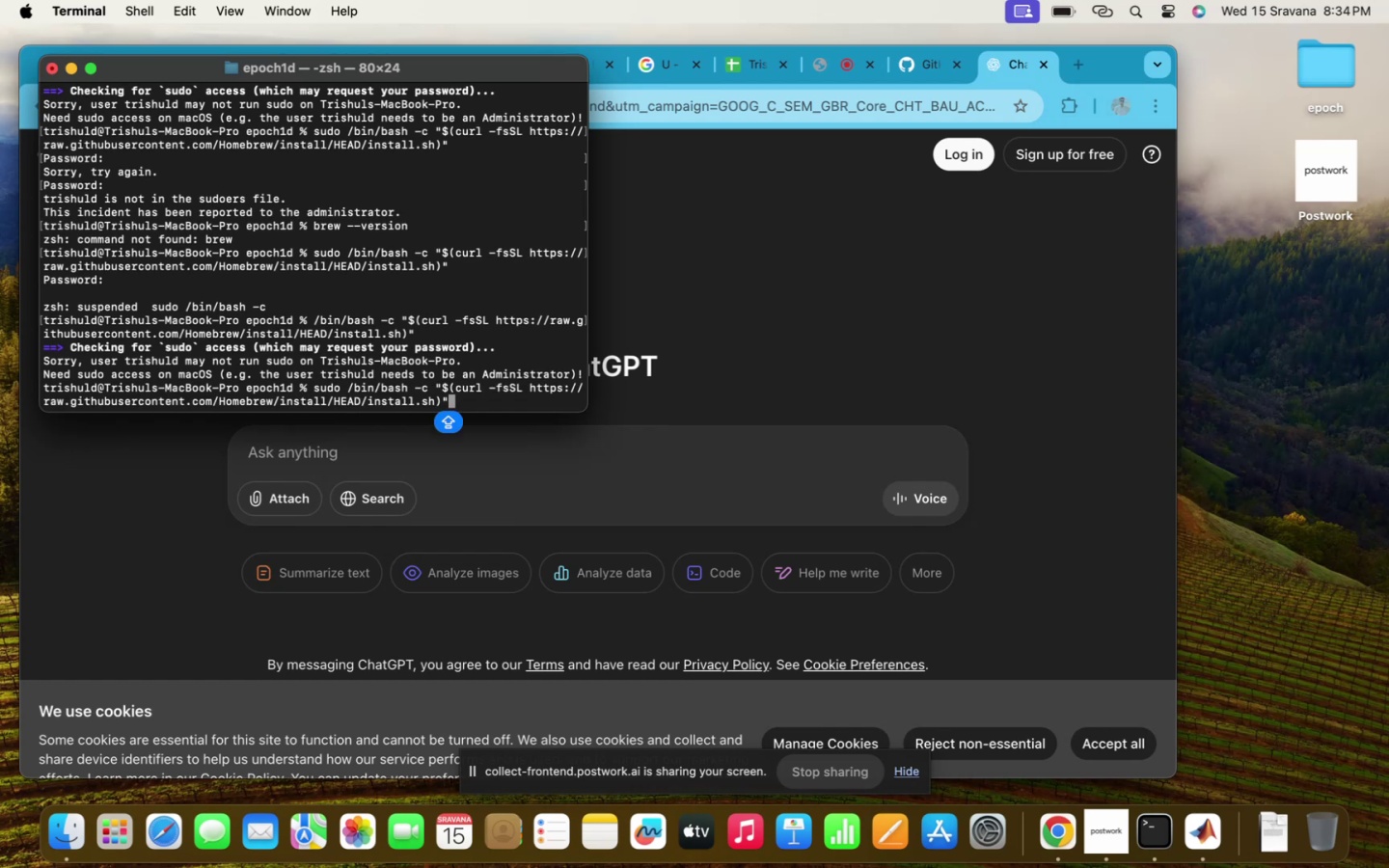 
key(ArrowUp)
 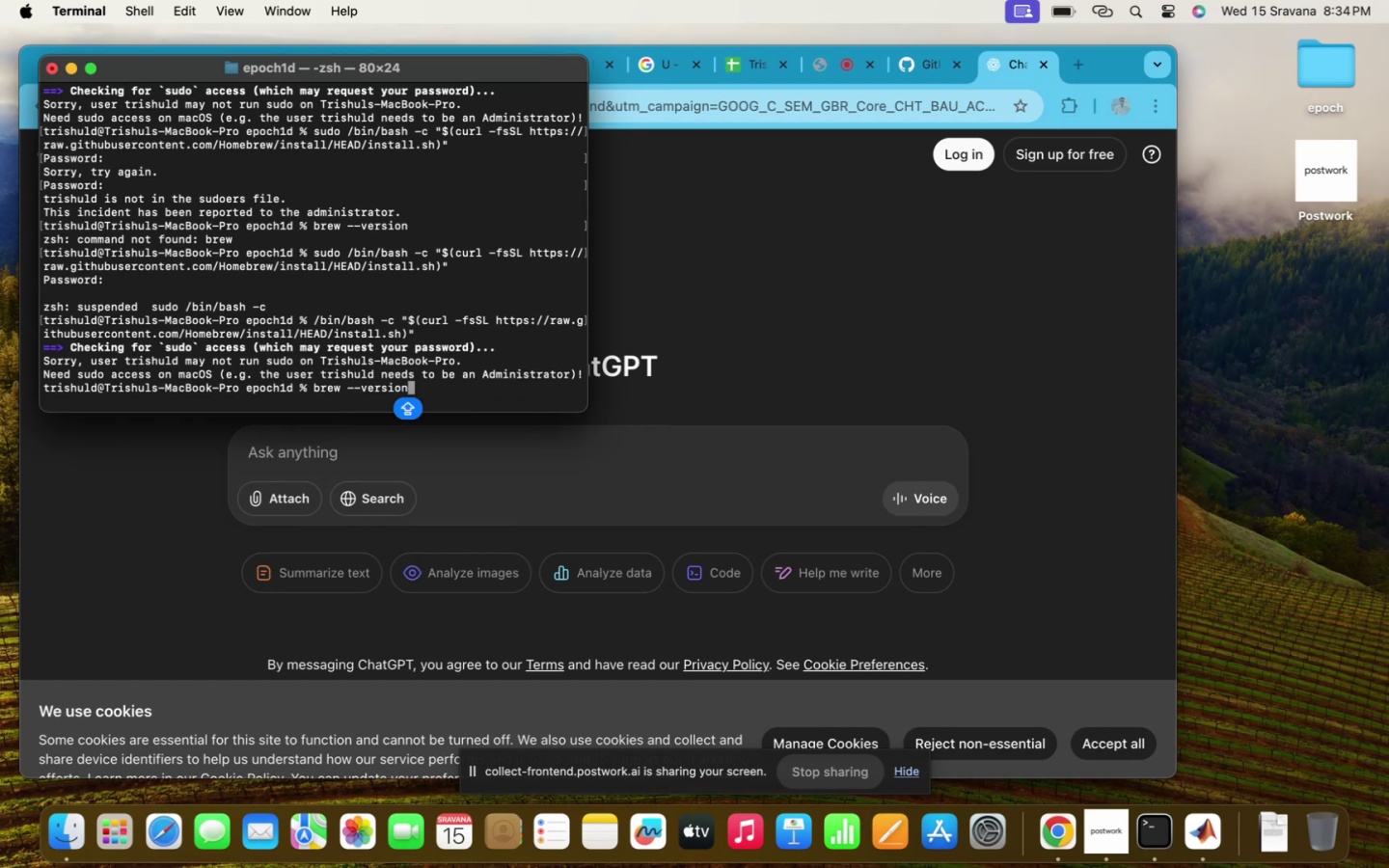 
key(Enter)
 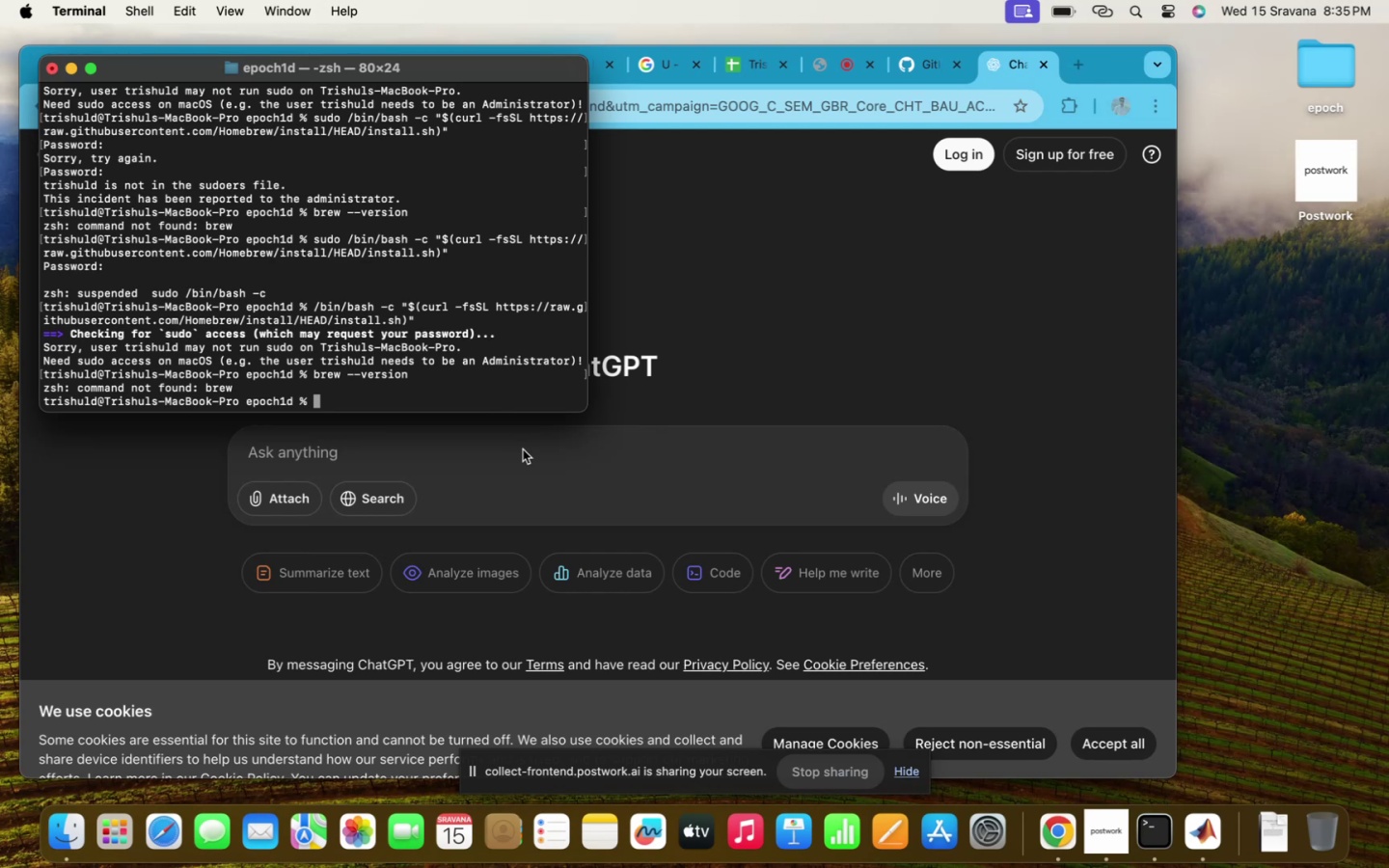 
wait(81.02)
 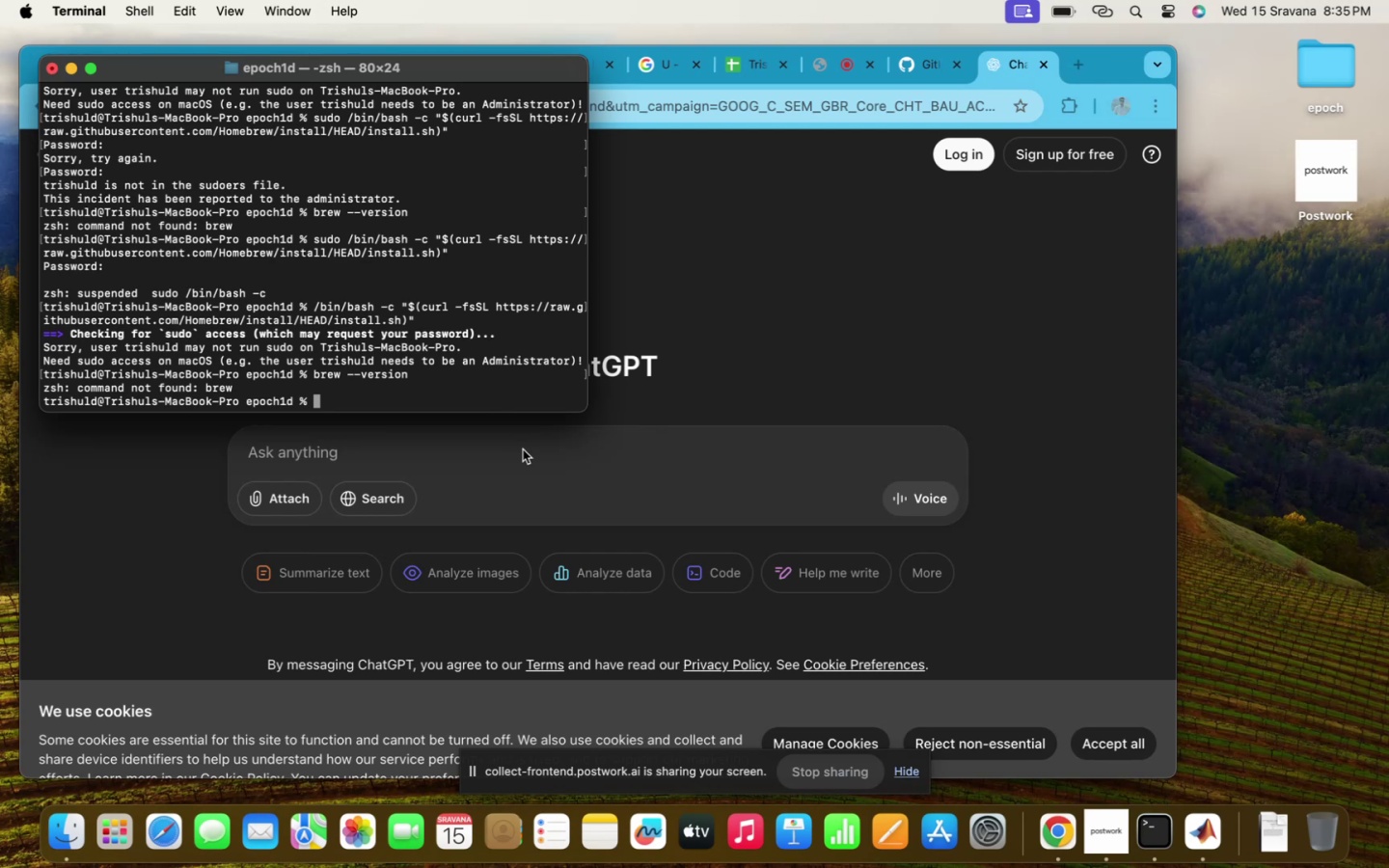 
left_click([1209, 832])
 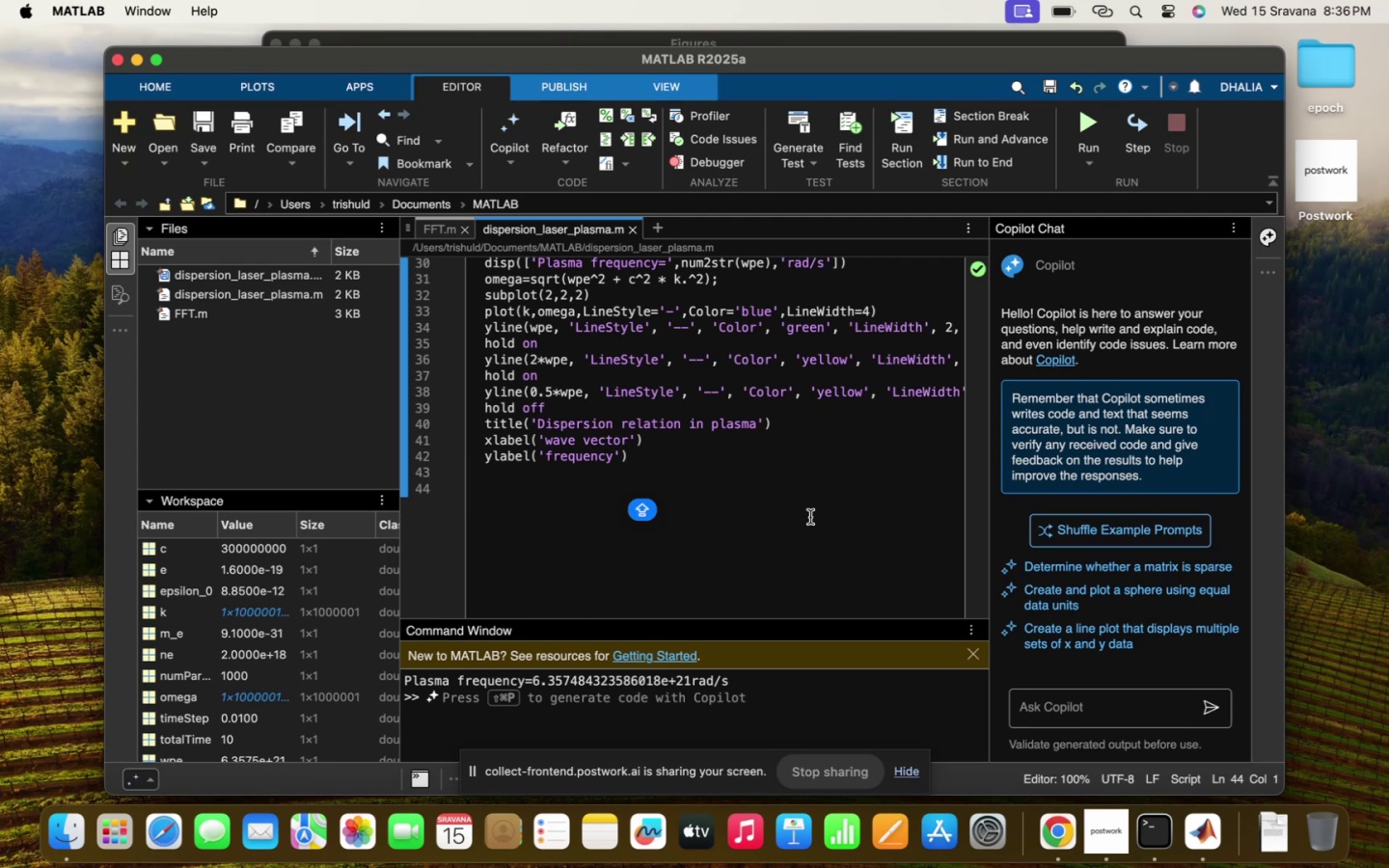 
wait(70.88)
 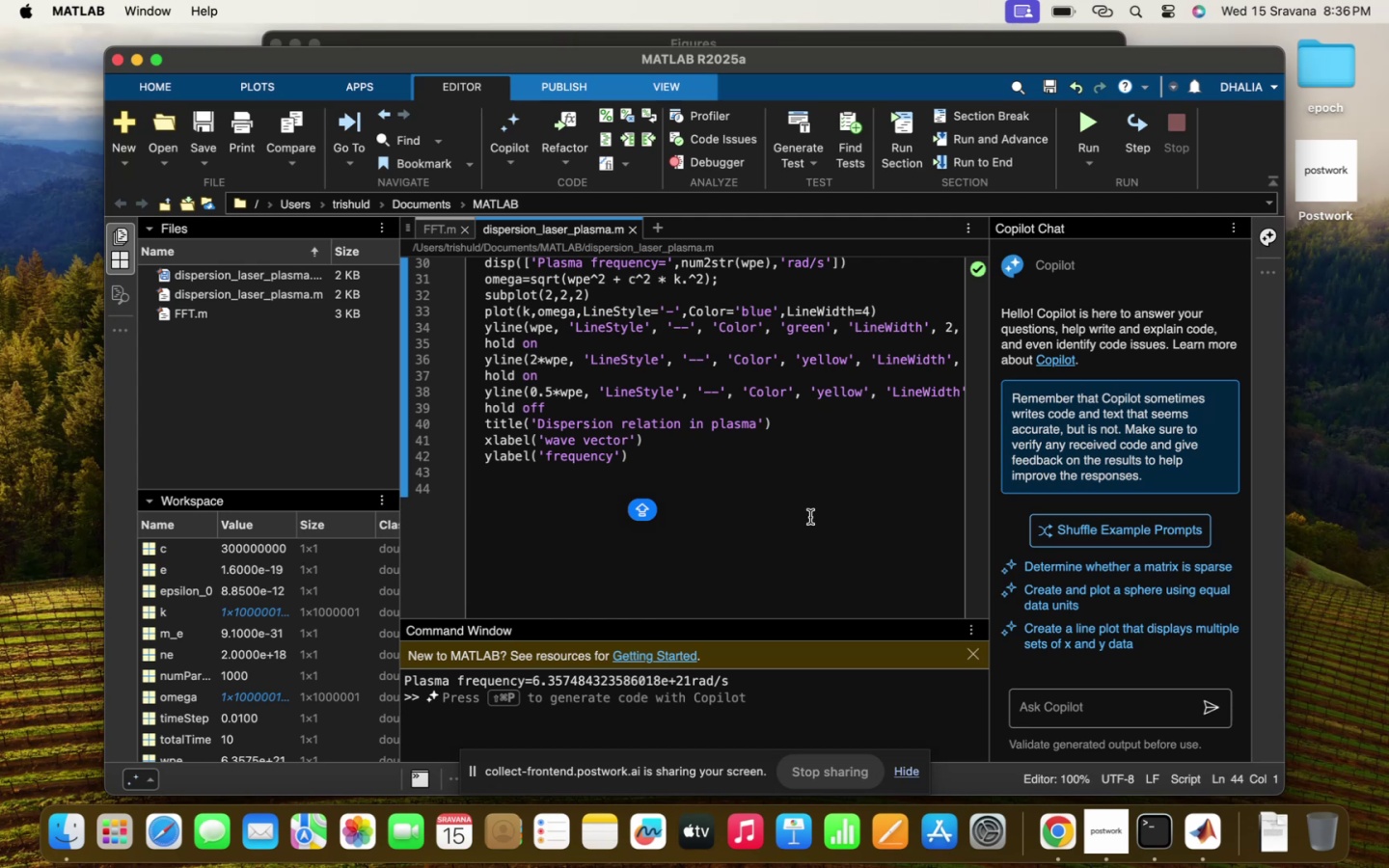 
left_click([657, 458])
 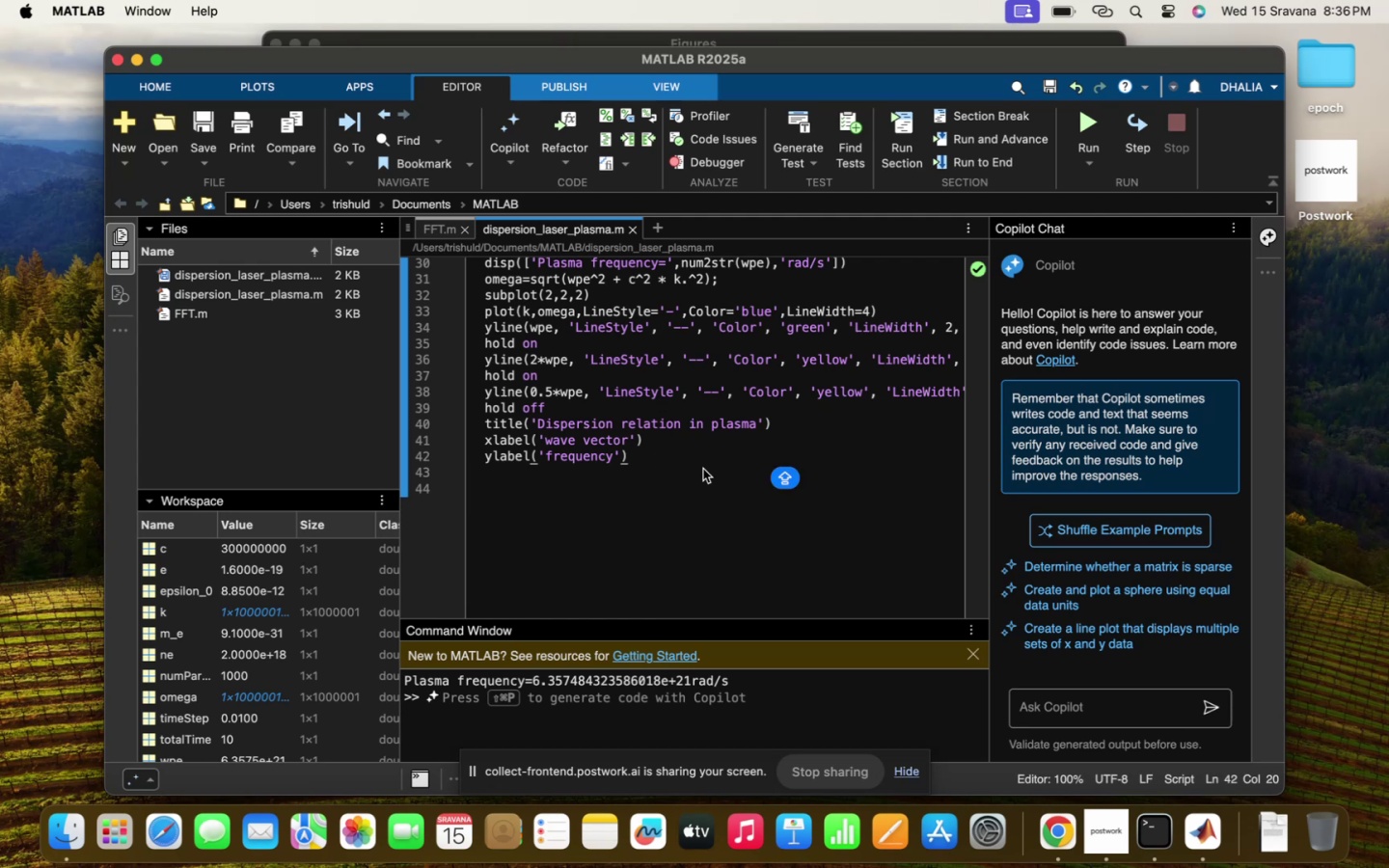 
key(Enter)
 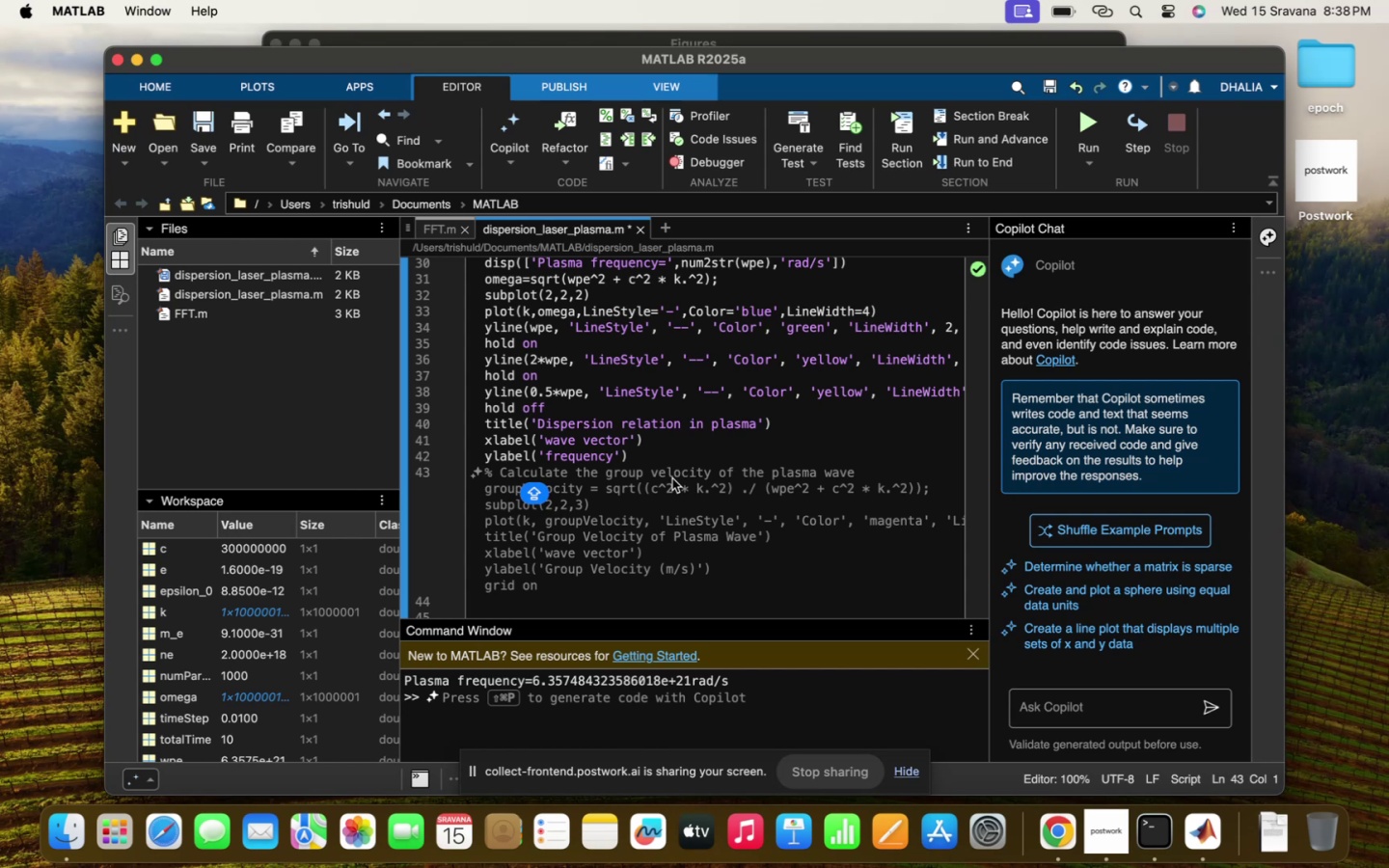 
wait(118.01)
 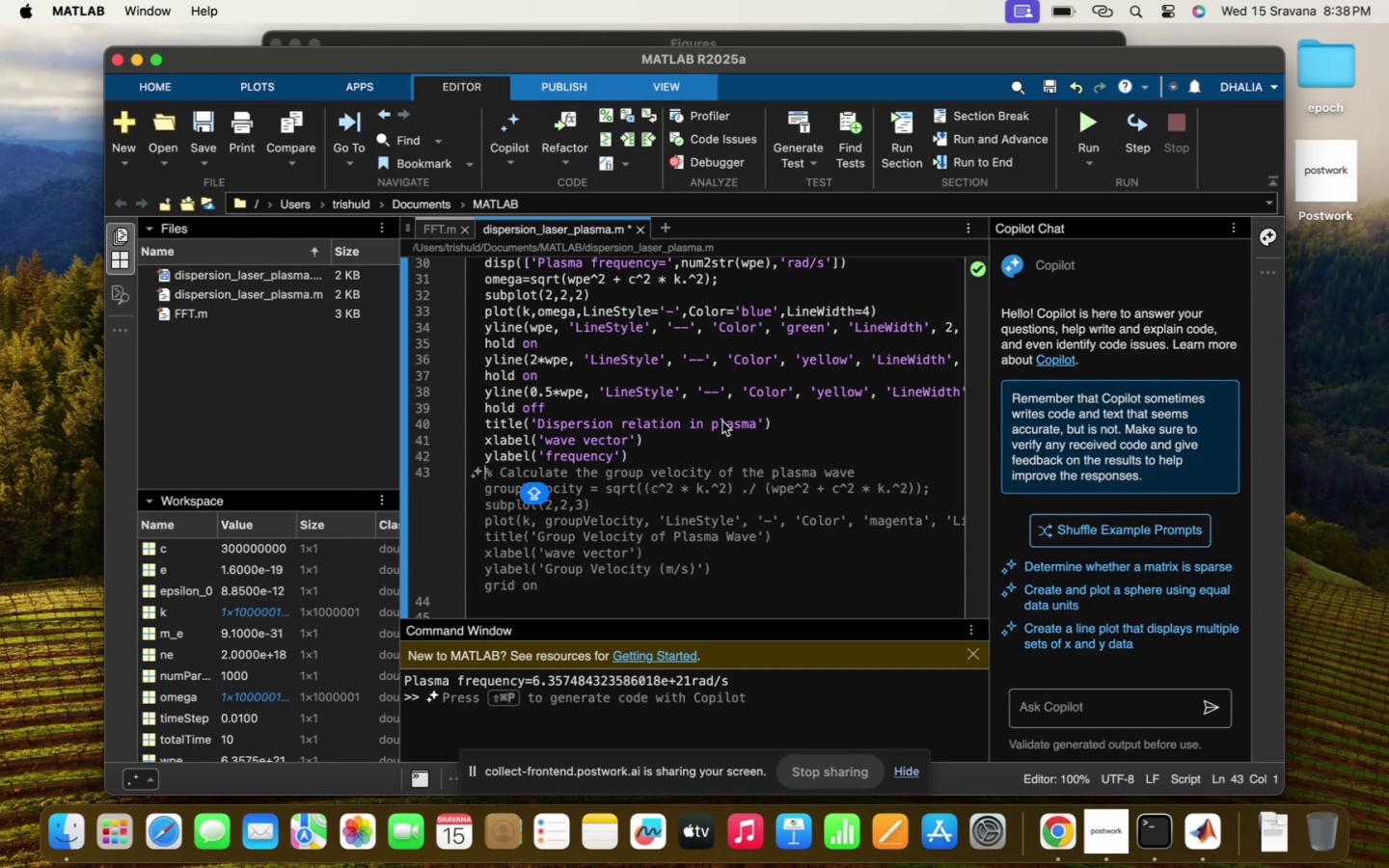 
key(Shift+5)
 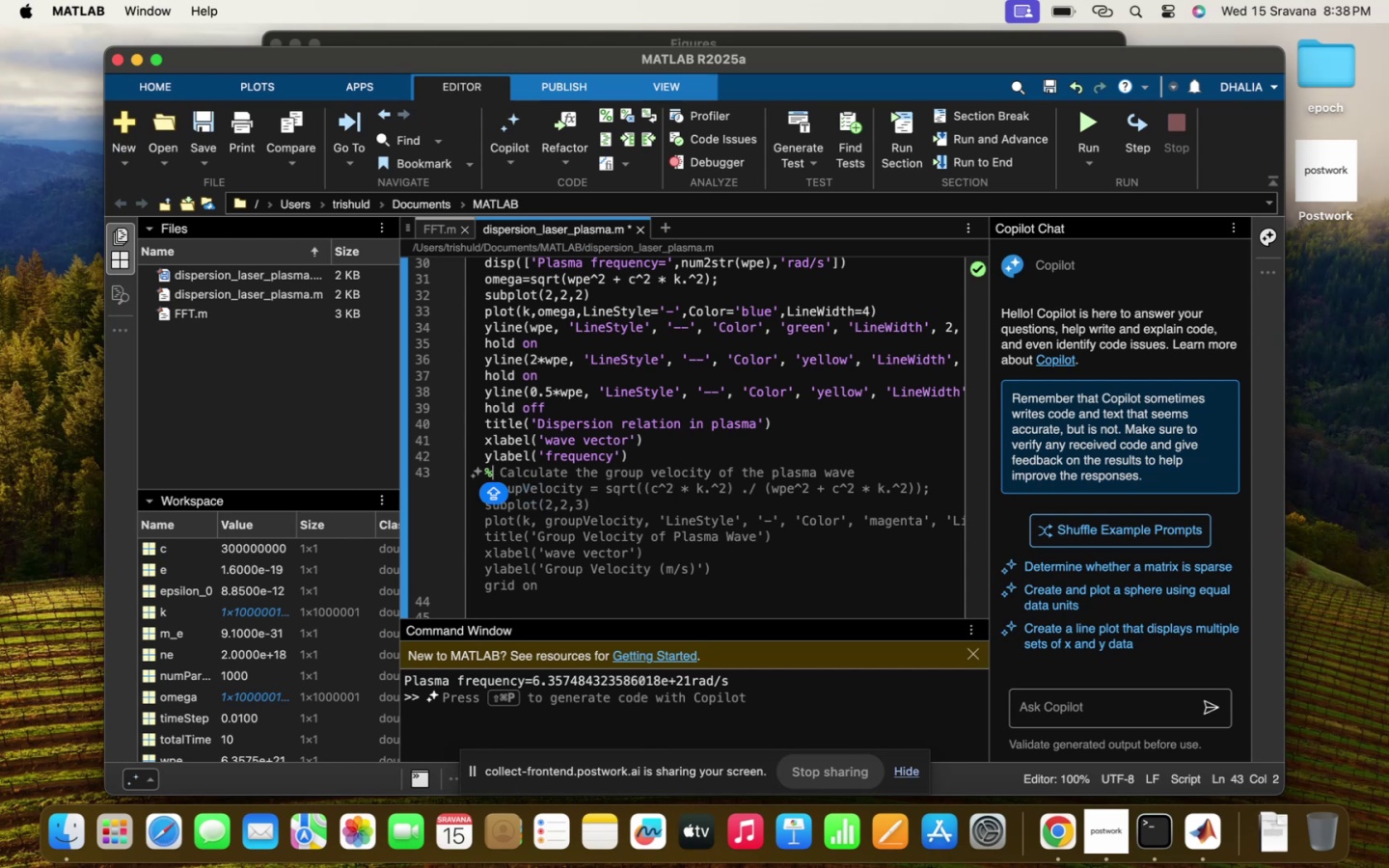 
key(Space)
 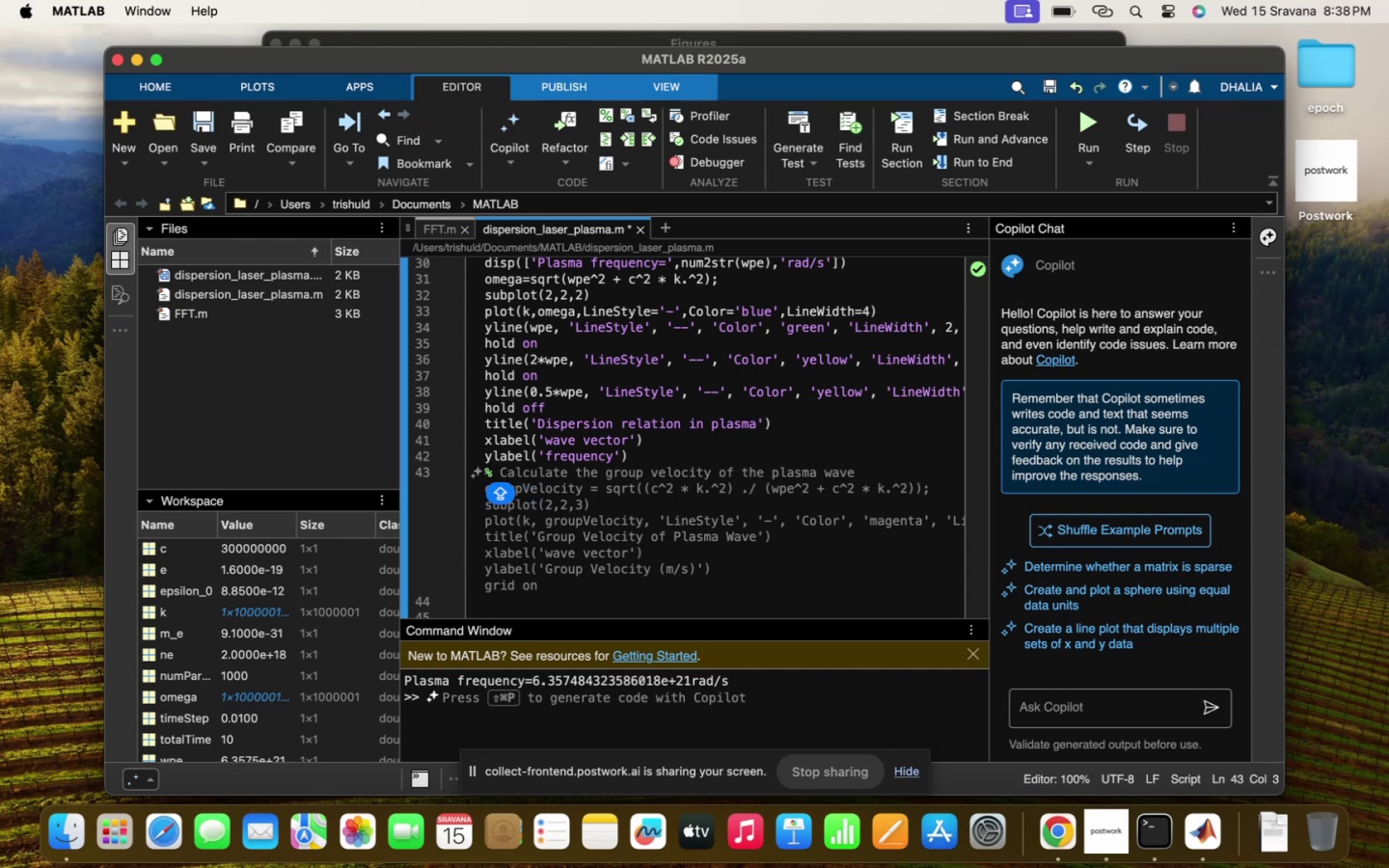 
key(C)
 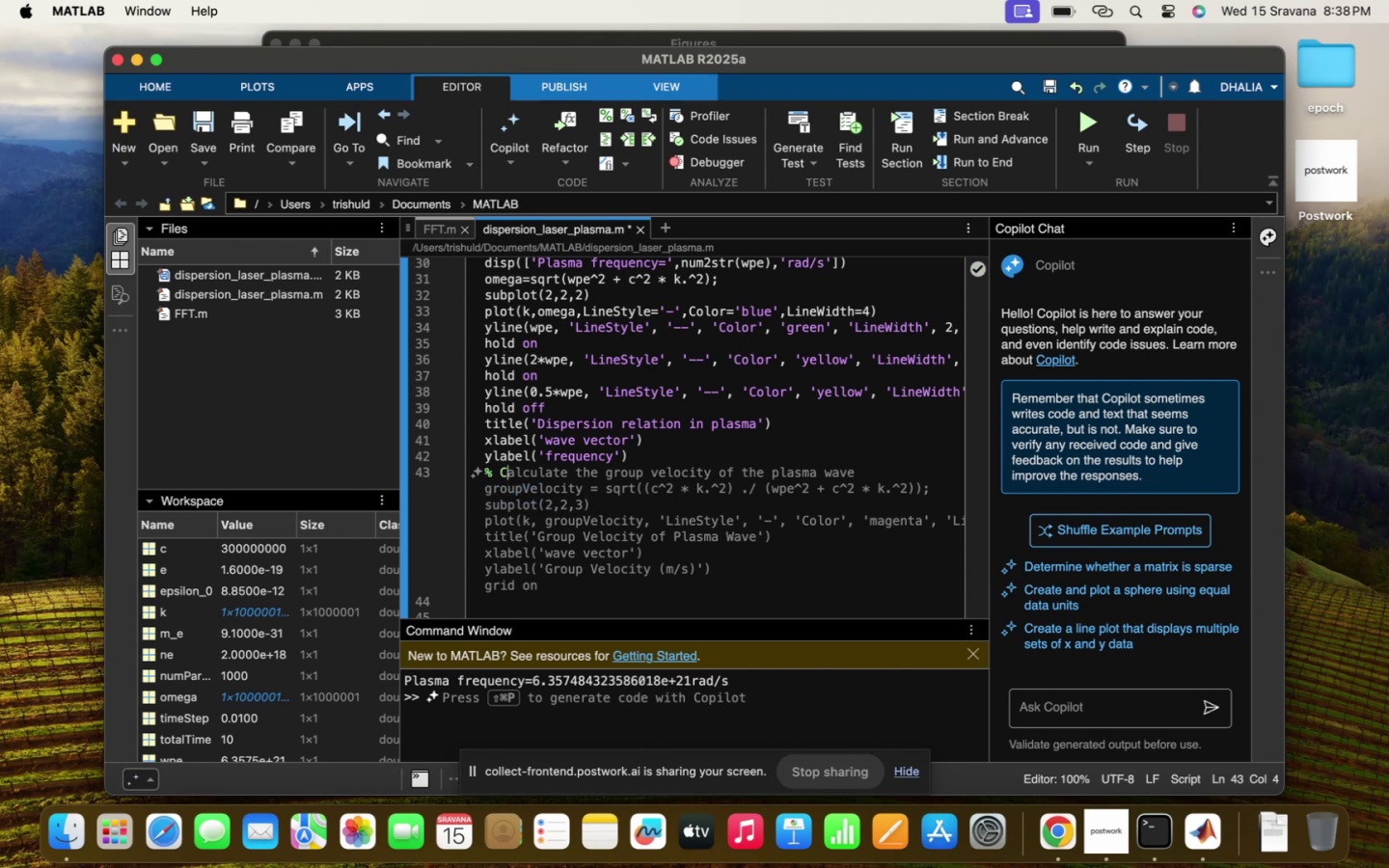 
key(CapsLock)
 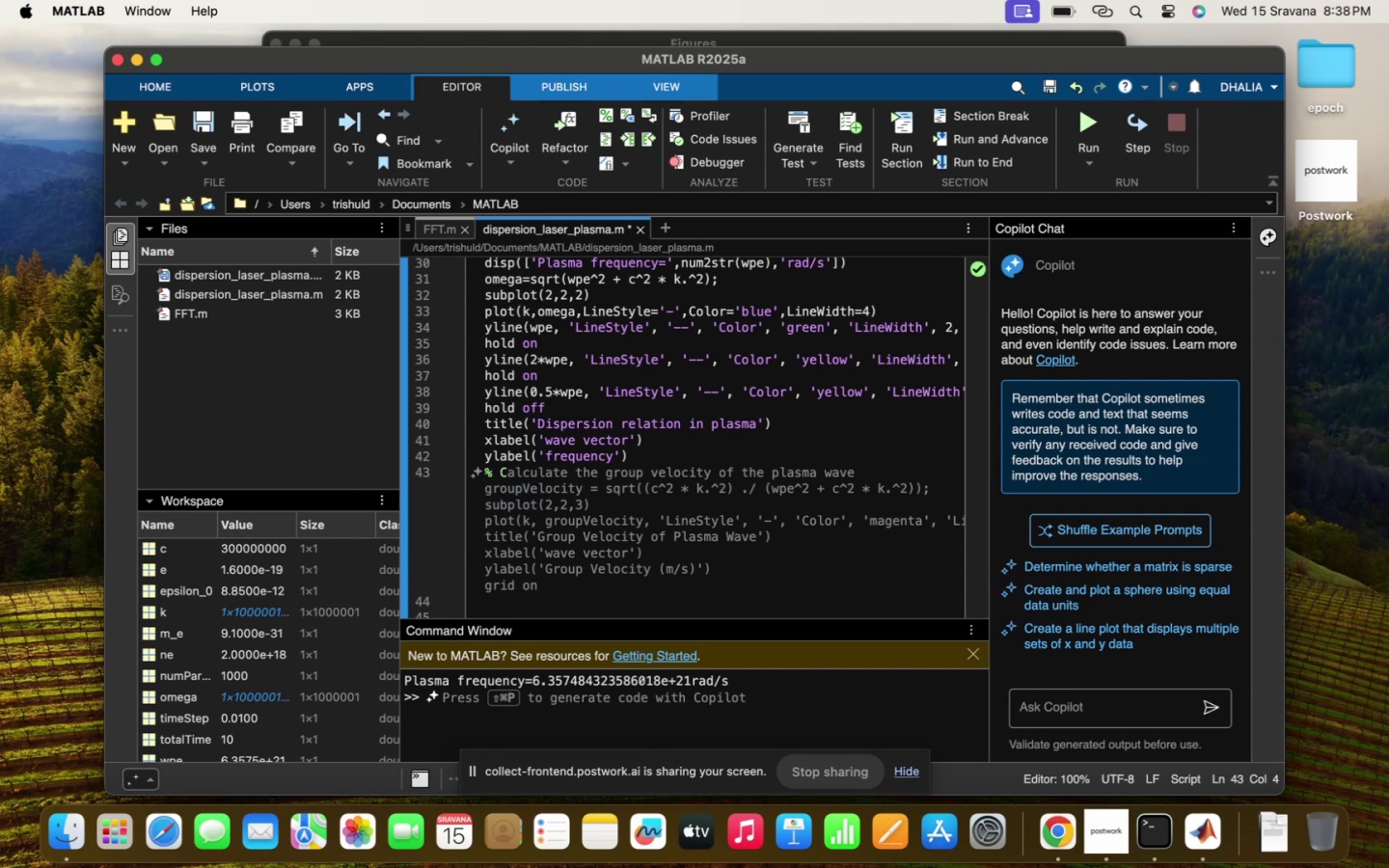 
key(A)
 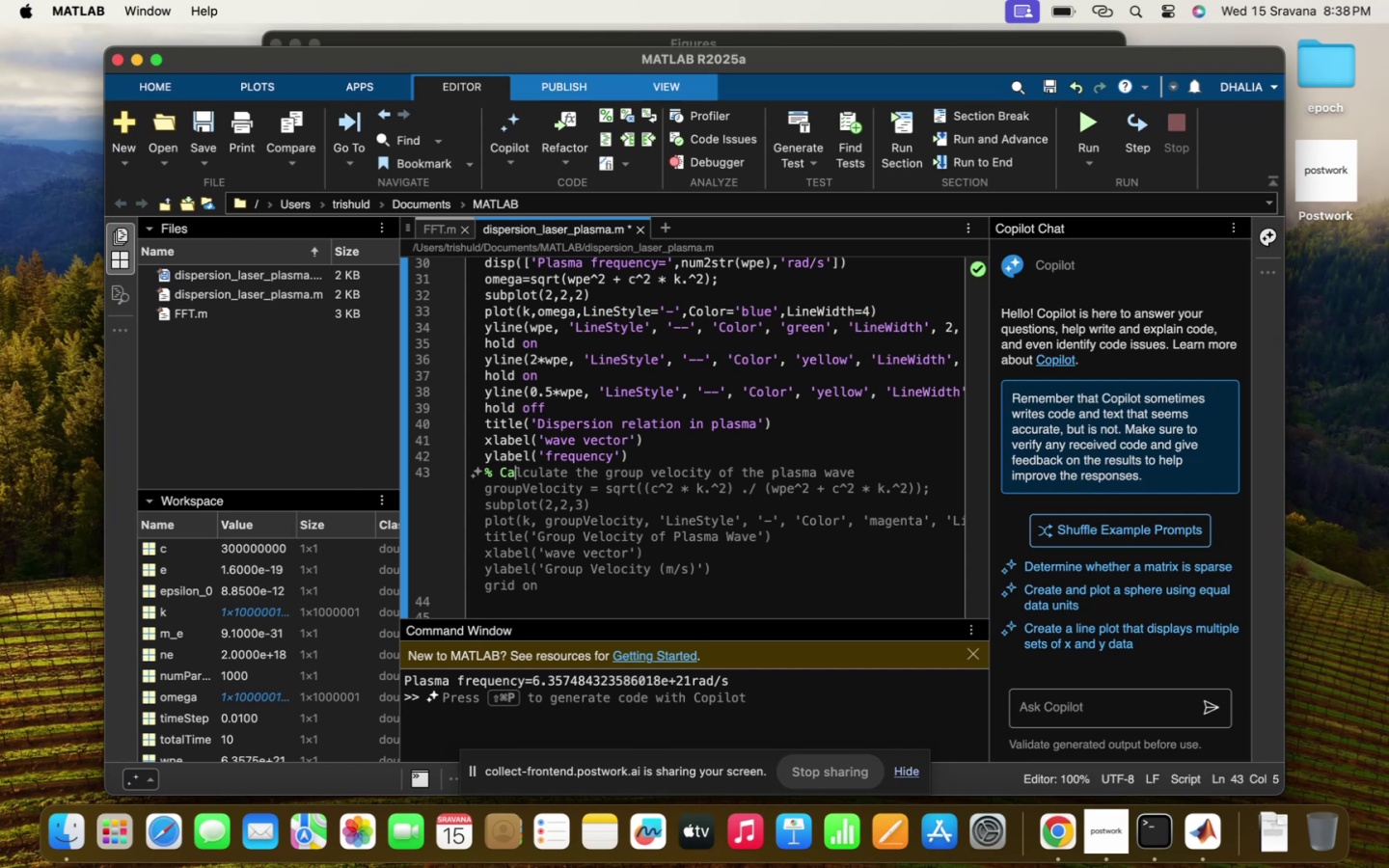 
wait(15.16)
 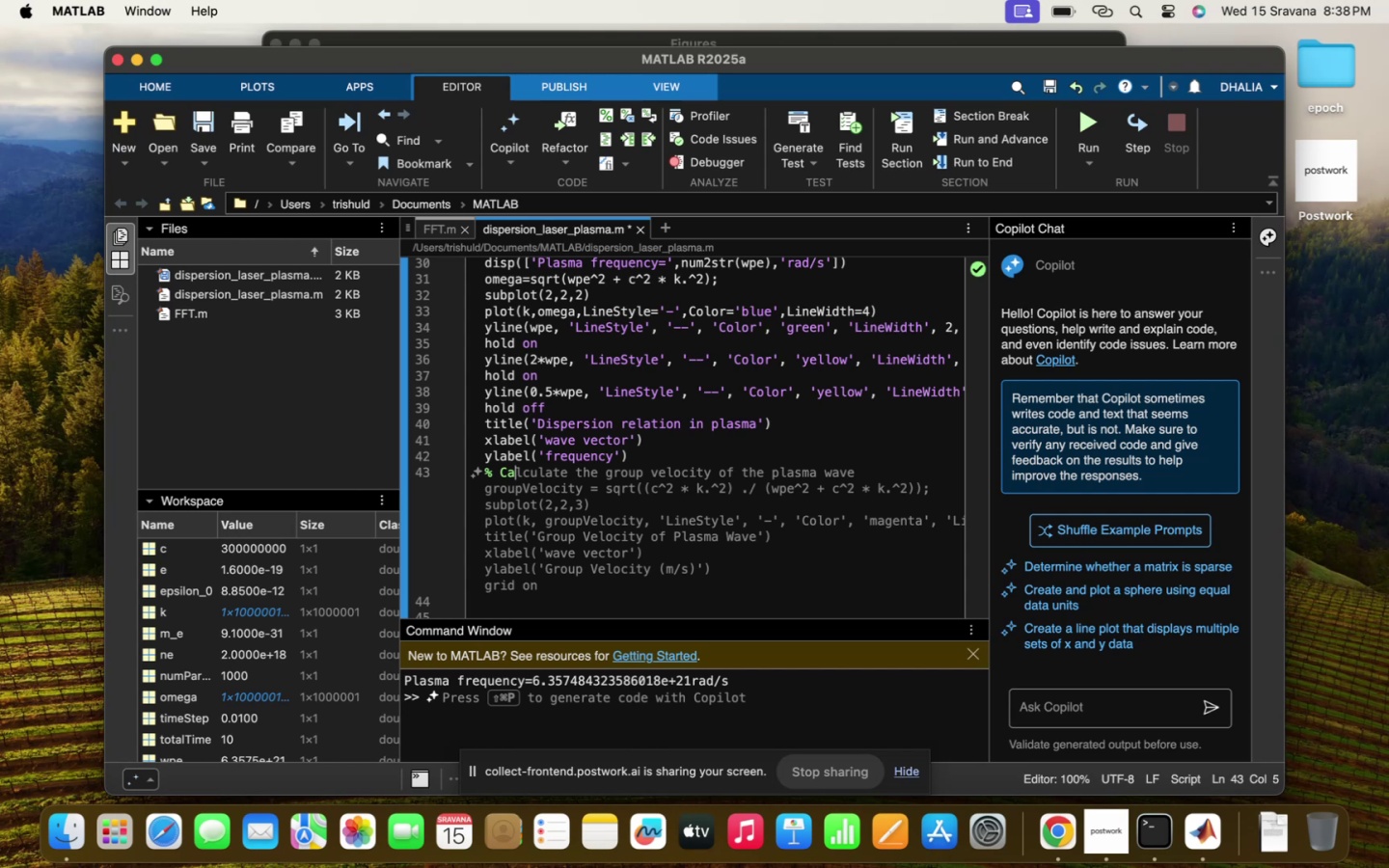 
type(lculate the grouo )
key(Backspace)
key(Backspace)
type(p velocity of pls)
key(Backspace)
type(am=sma )
key(Backspace)
key(Backspace)
key(Backspace)
key(Backspace)
key(Backspace)
key(Backspace)
type(sam wave)
 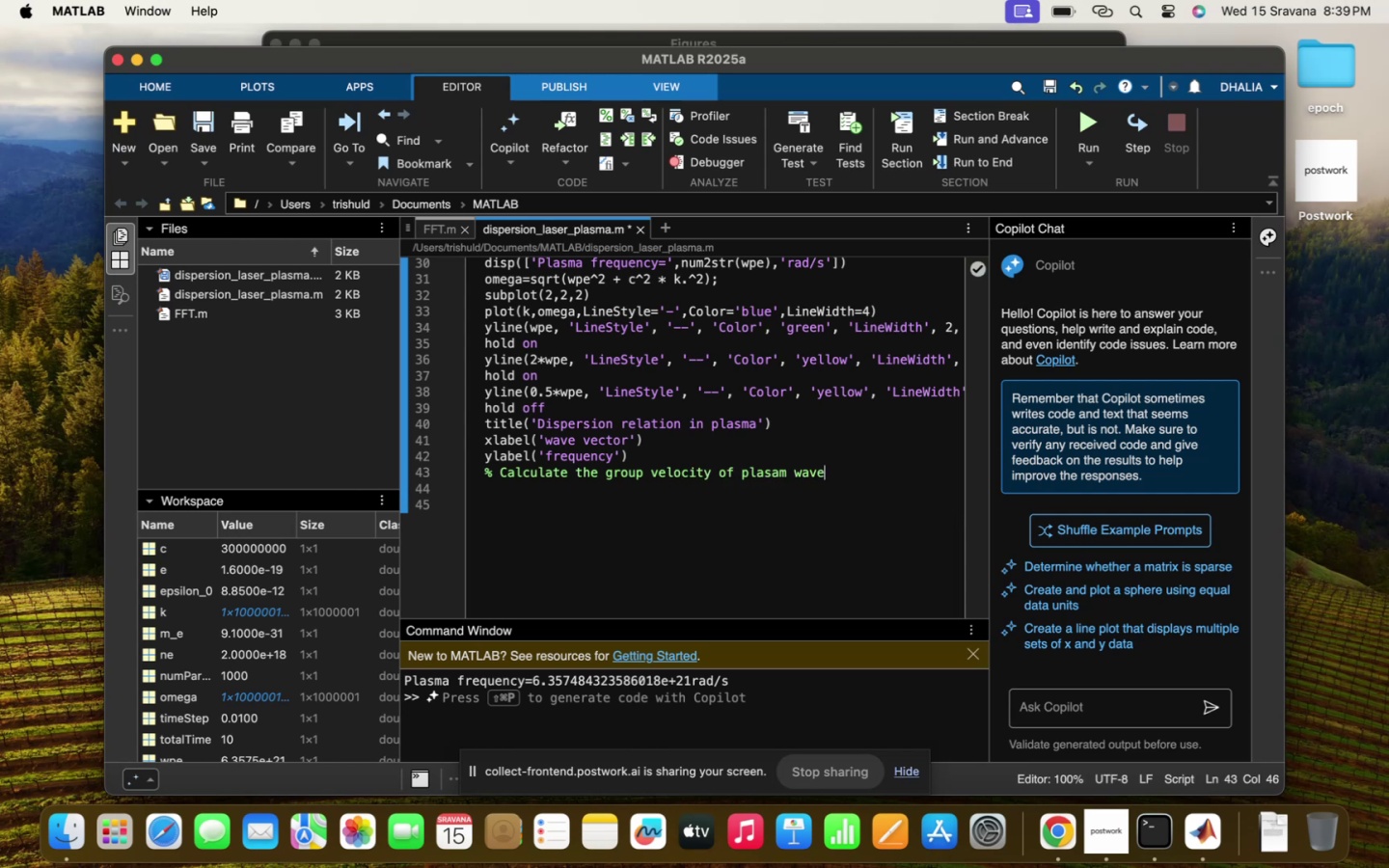 
key(Enter)
 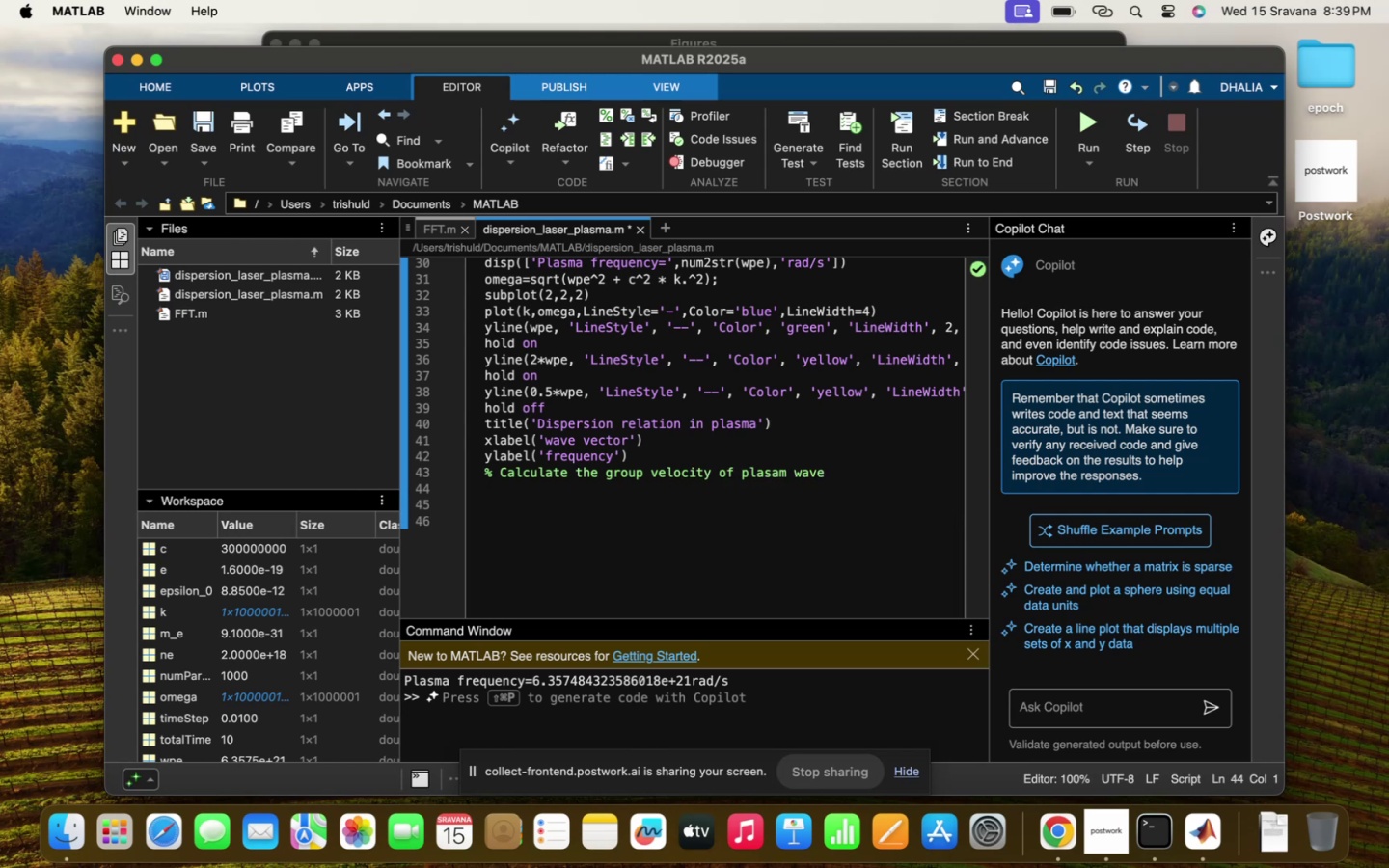 
key(V)
 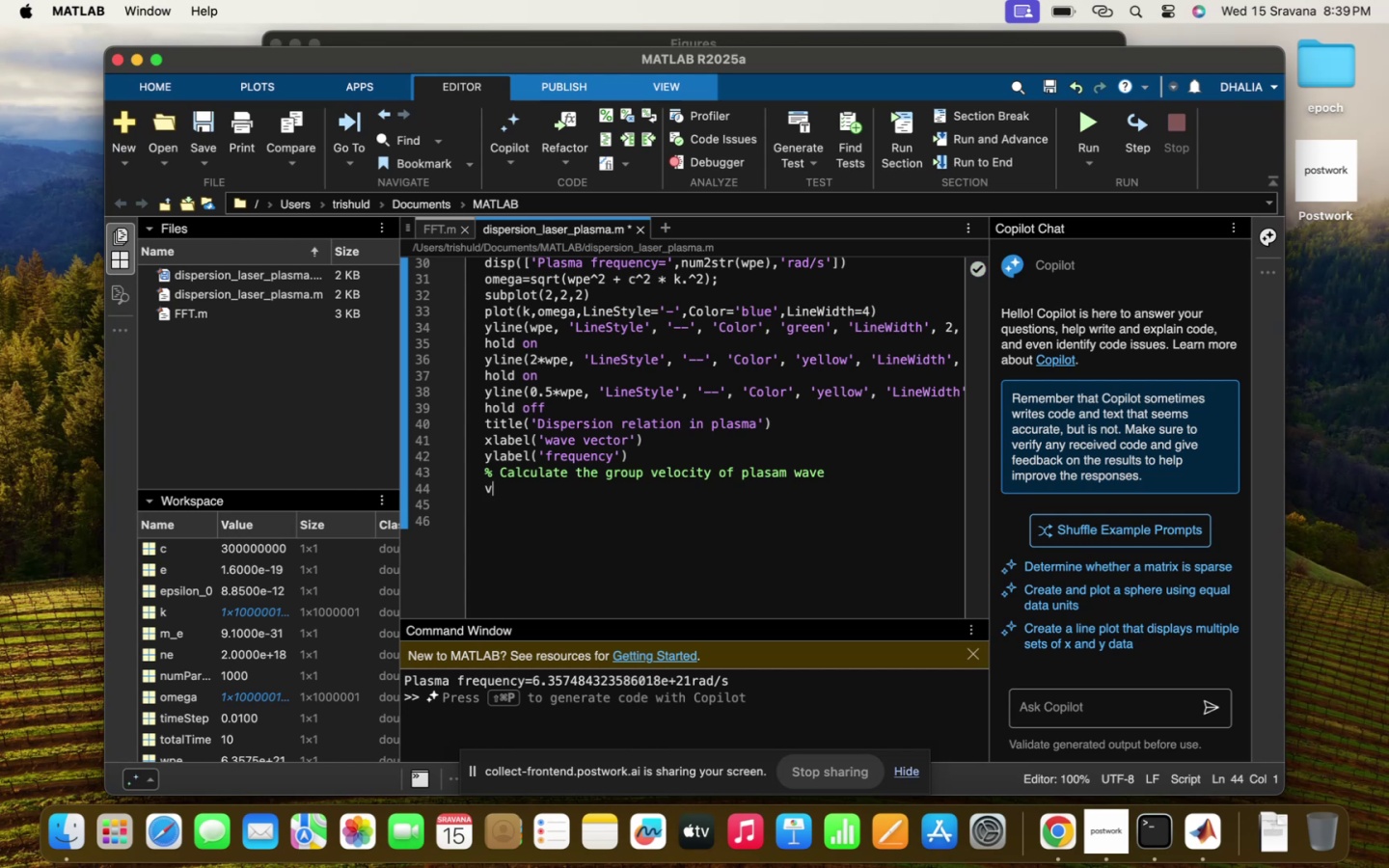 
key(Shift+ShiftRight)
 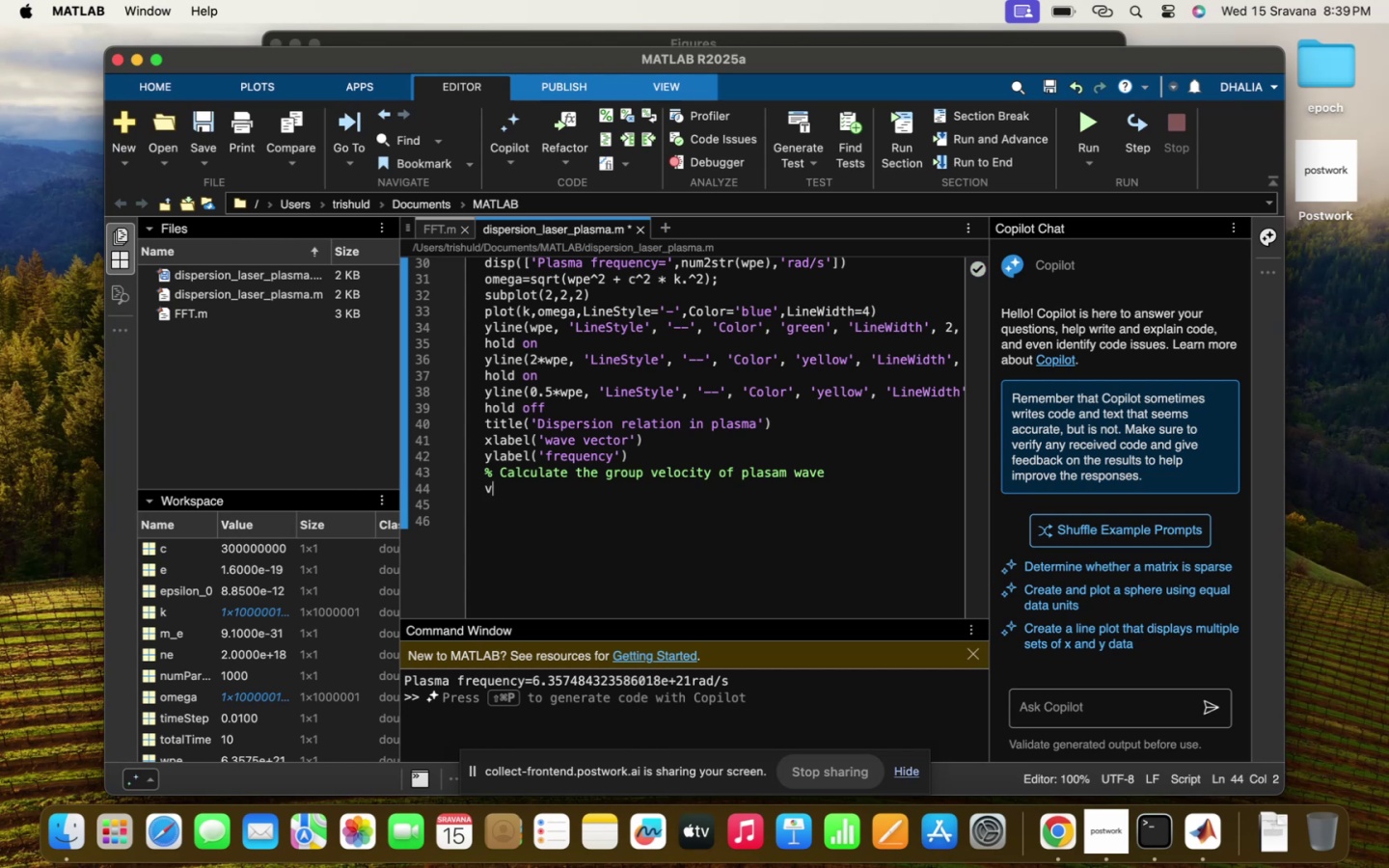 
key(Shift+Minus)
 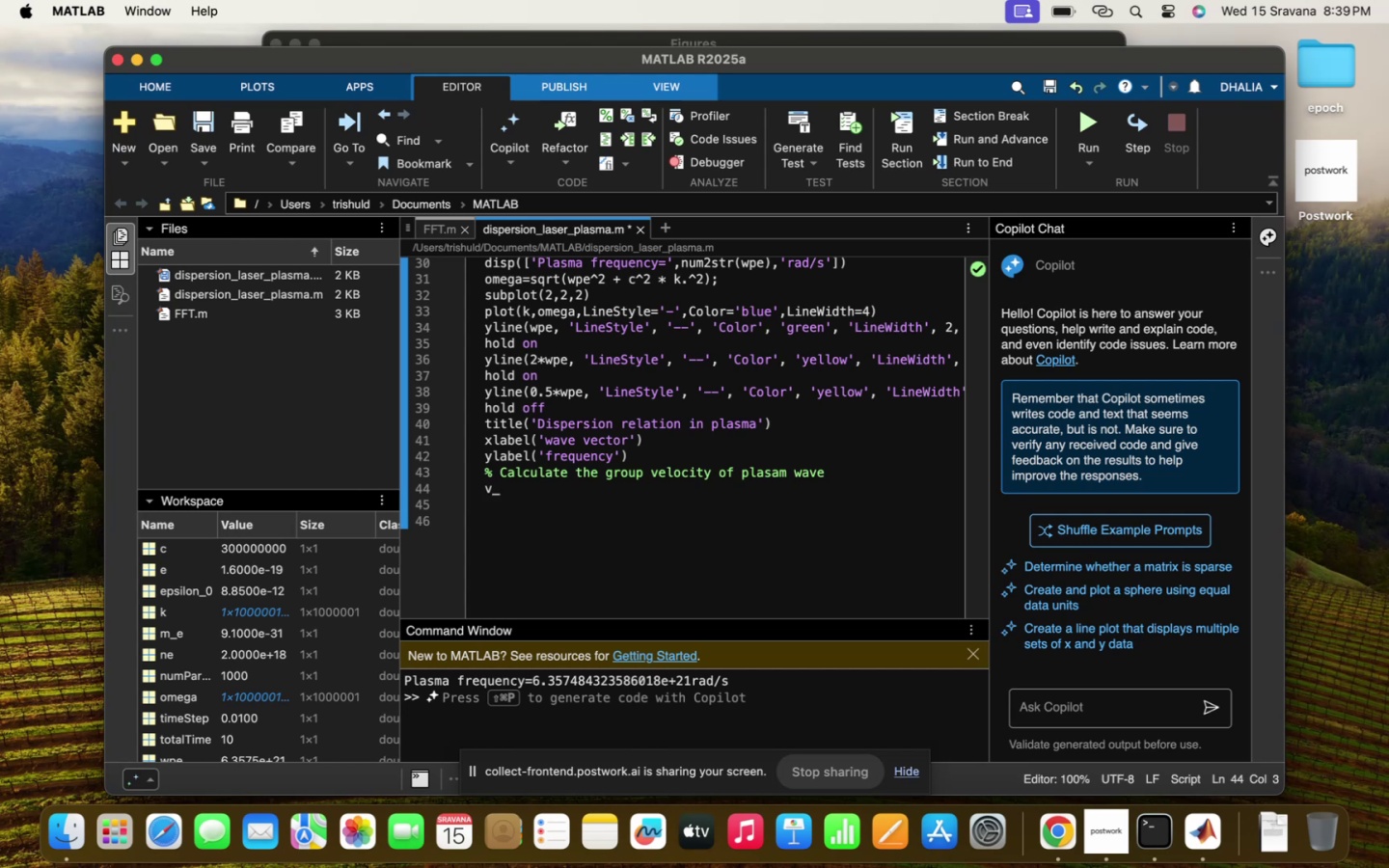 
key(G)
 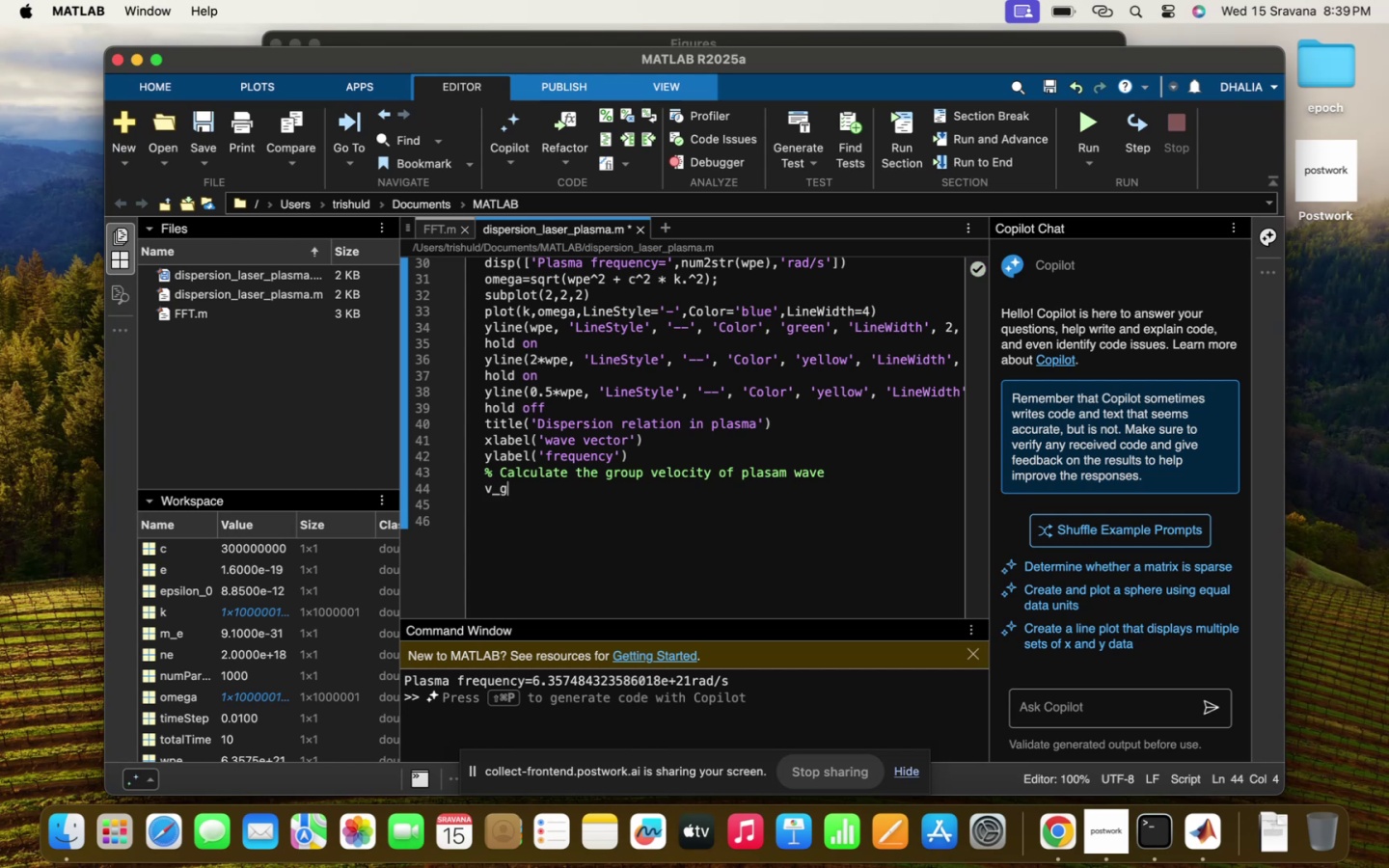 
key(Space)
 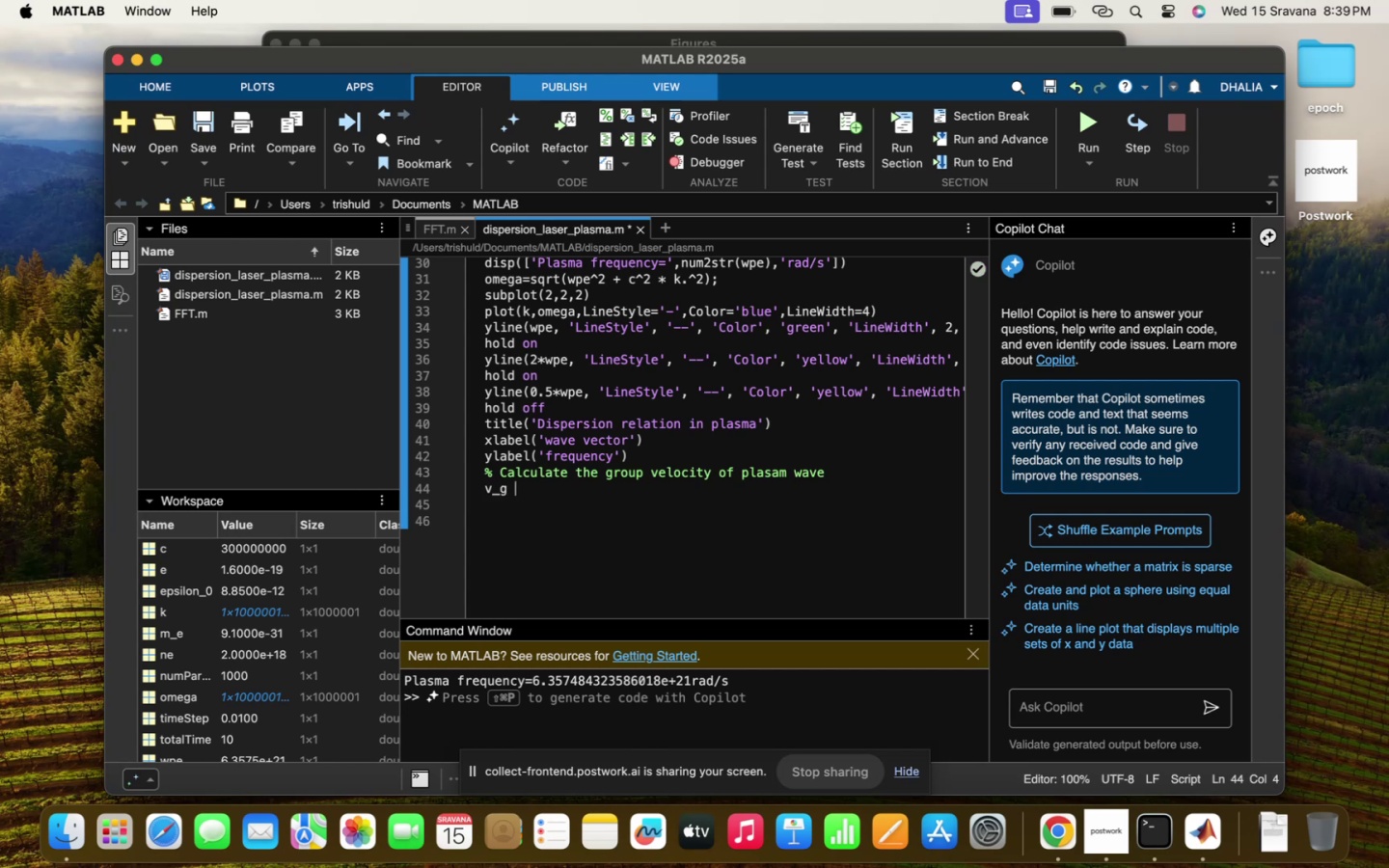 
key(Equal)
 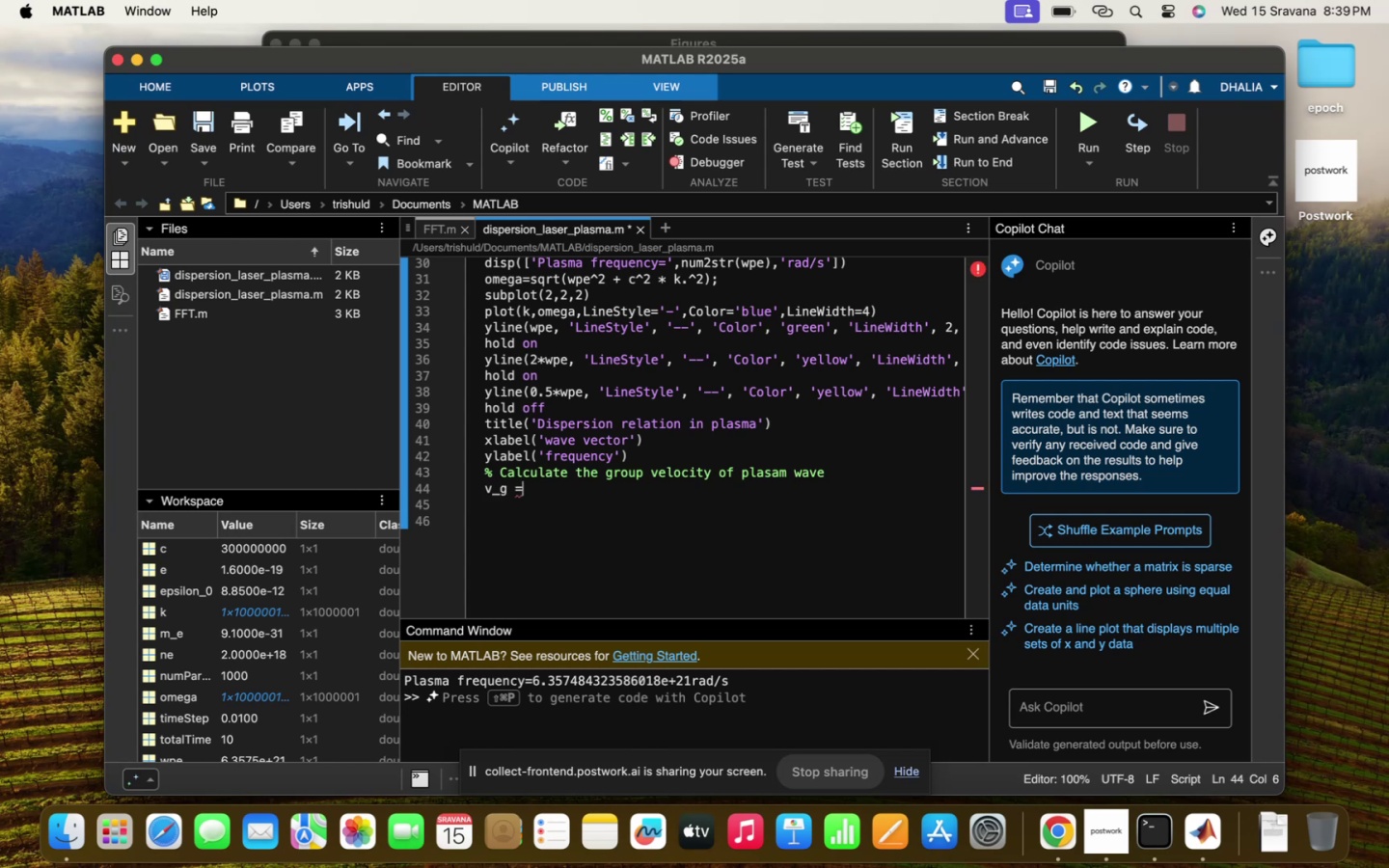 
wait(11.47)
 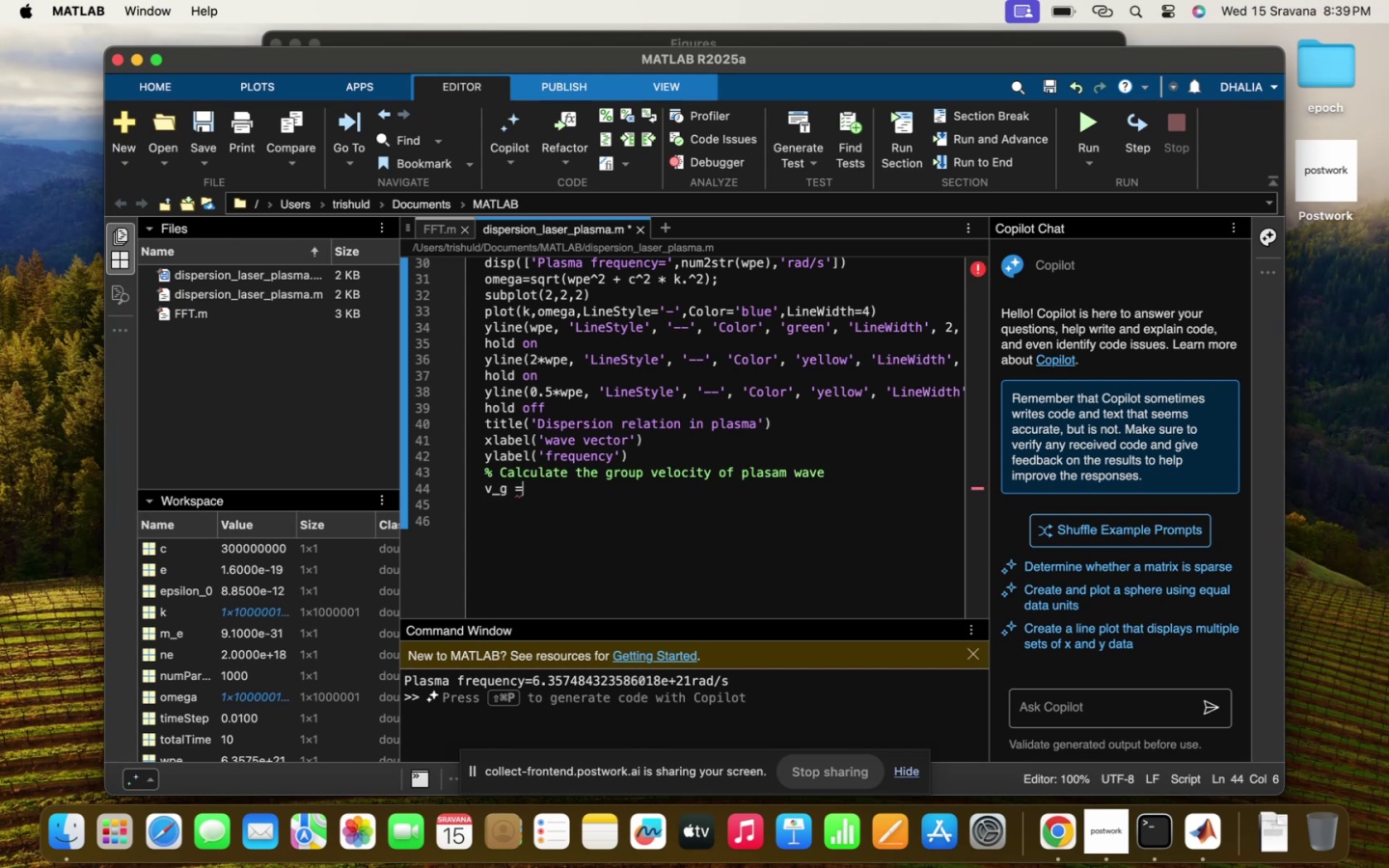 
scroll: coordinate [559, 507], scroll_direction: up, amount: 13.0
 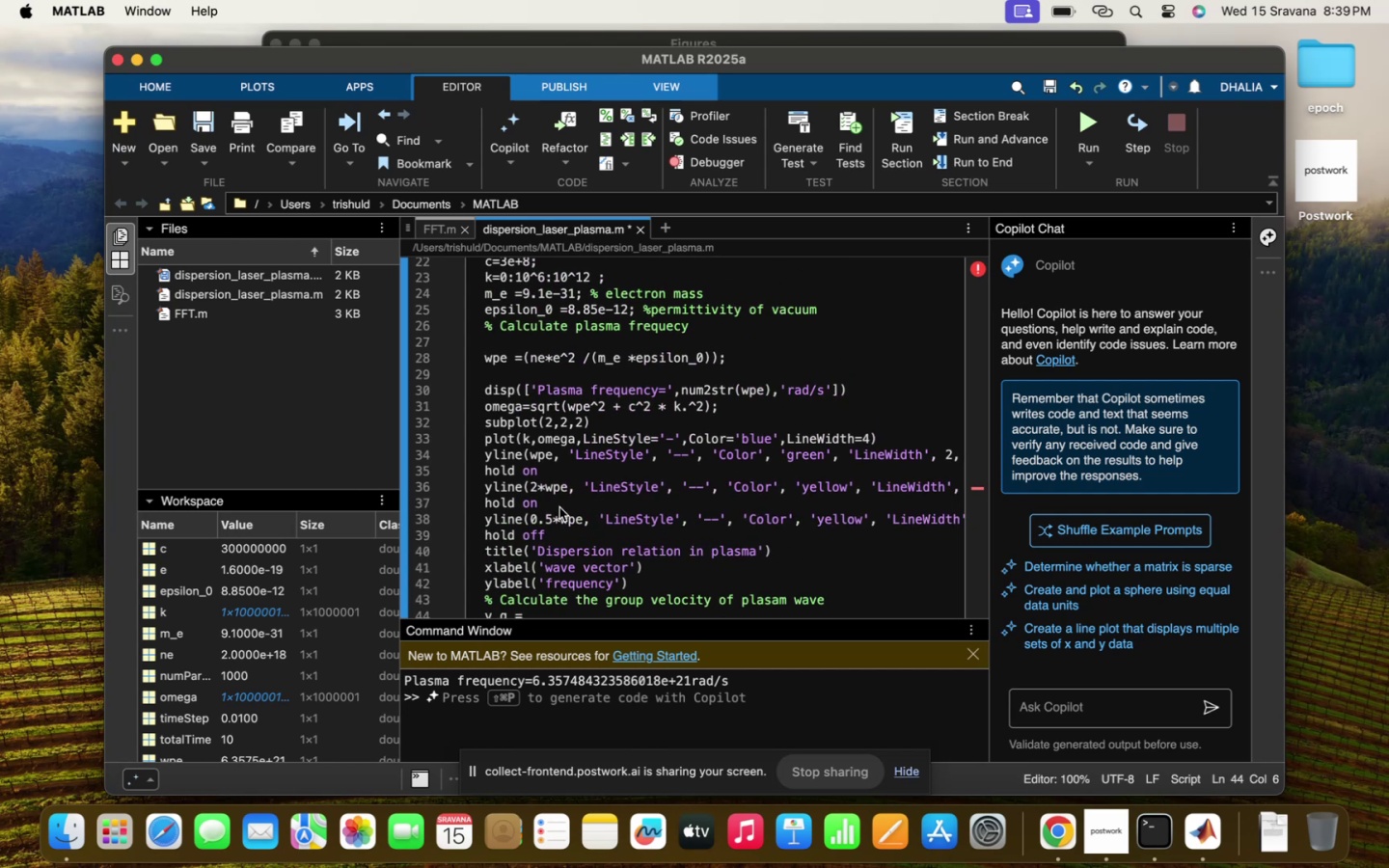 
scroll: coordinate [559, 507], scroll_direction: down, amount: 16.0
 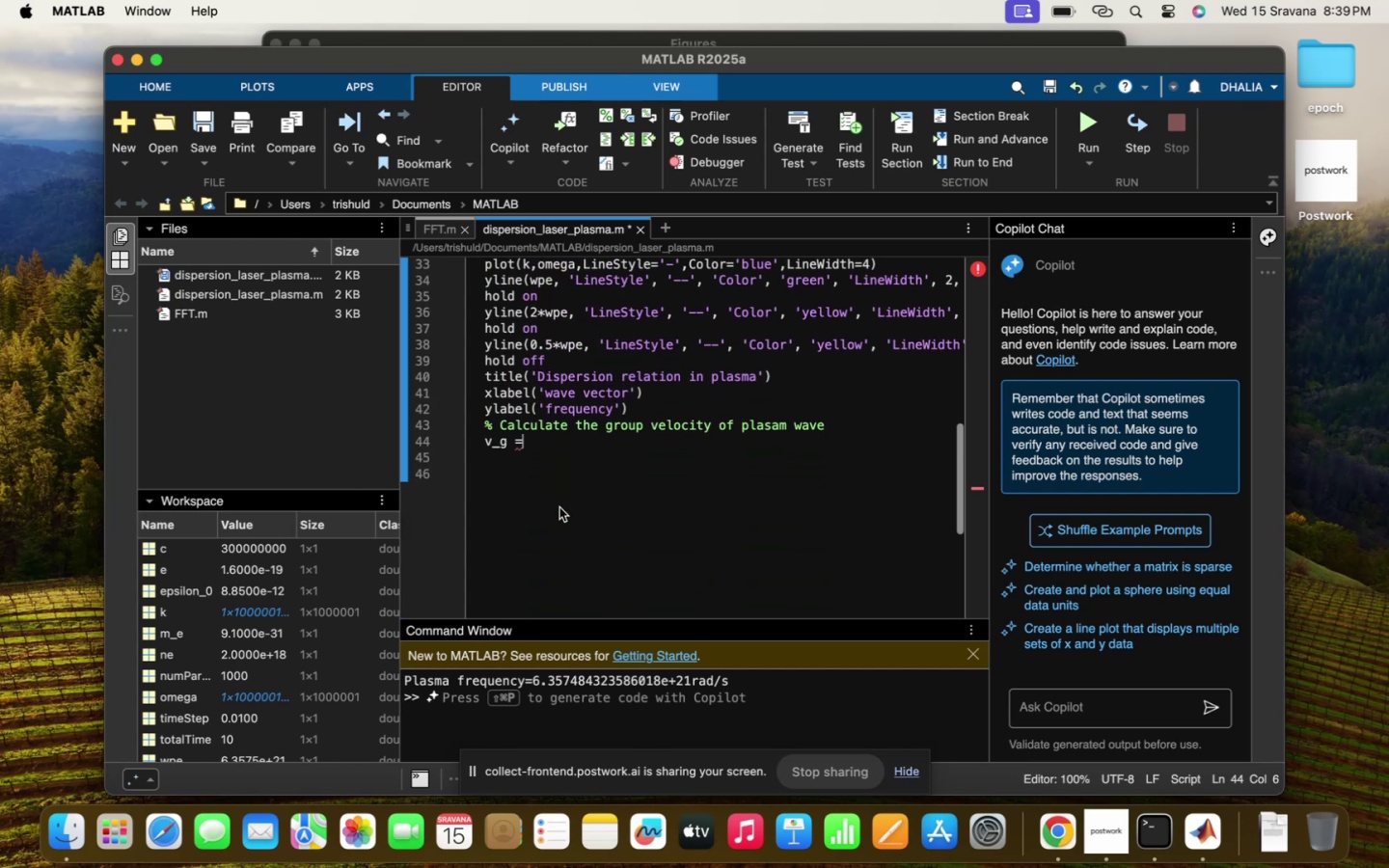 
scroll: coordinate [559, 507], scroll_direction: up, amount: 12.0
 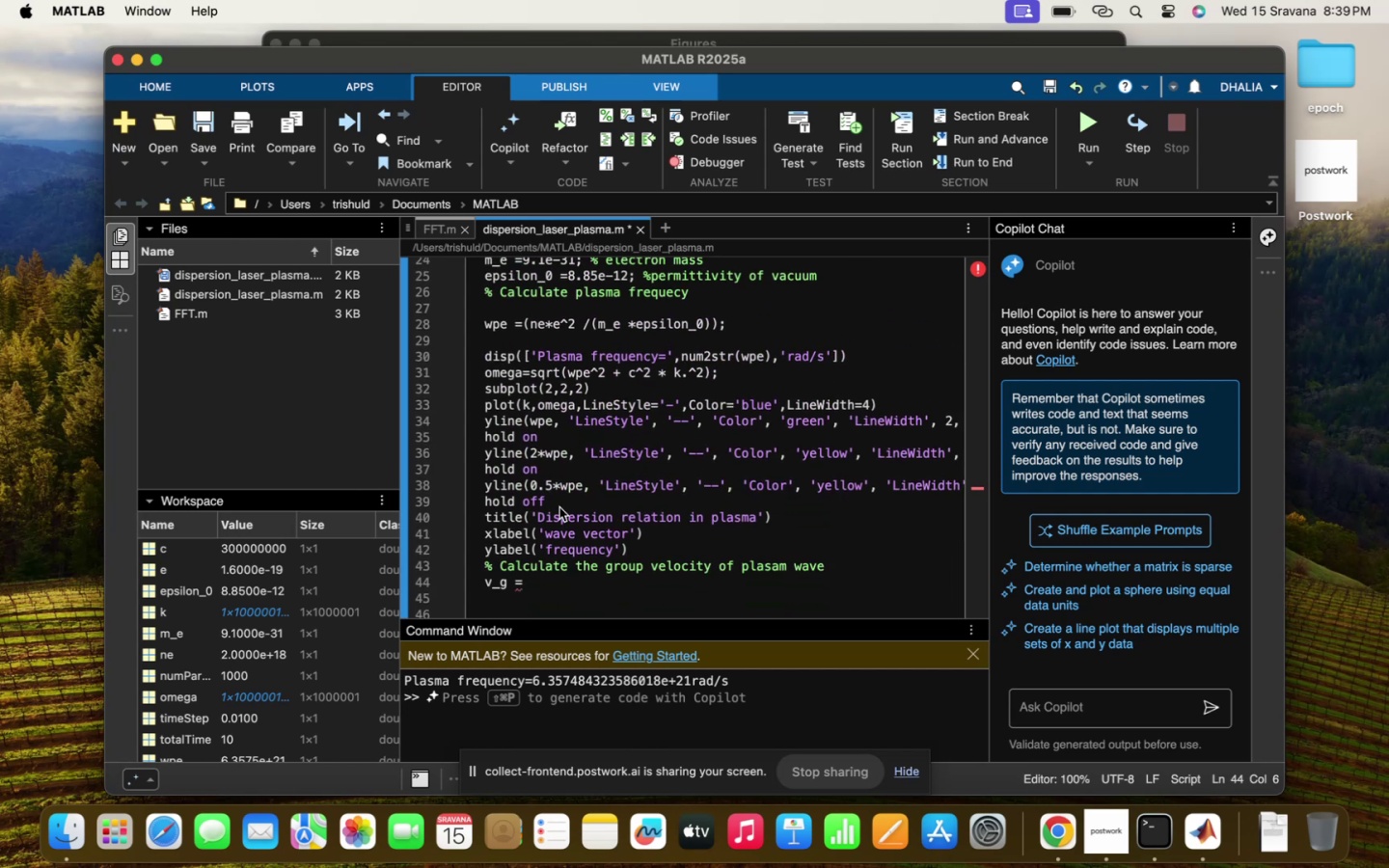 
scroll: coordinate [559, 507], scroll_direction: down, amount: 8.0
 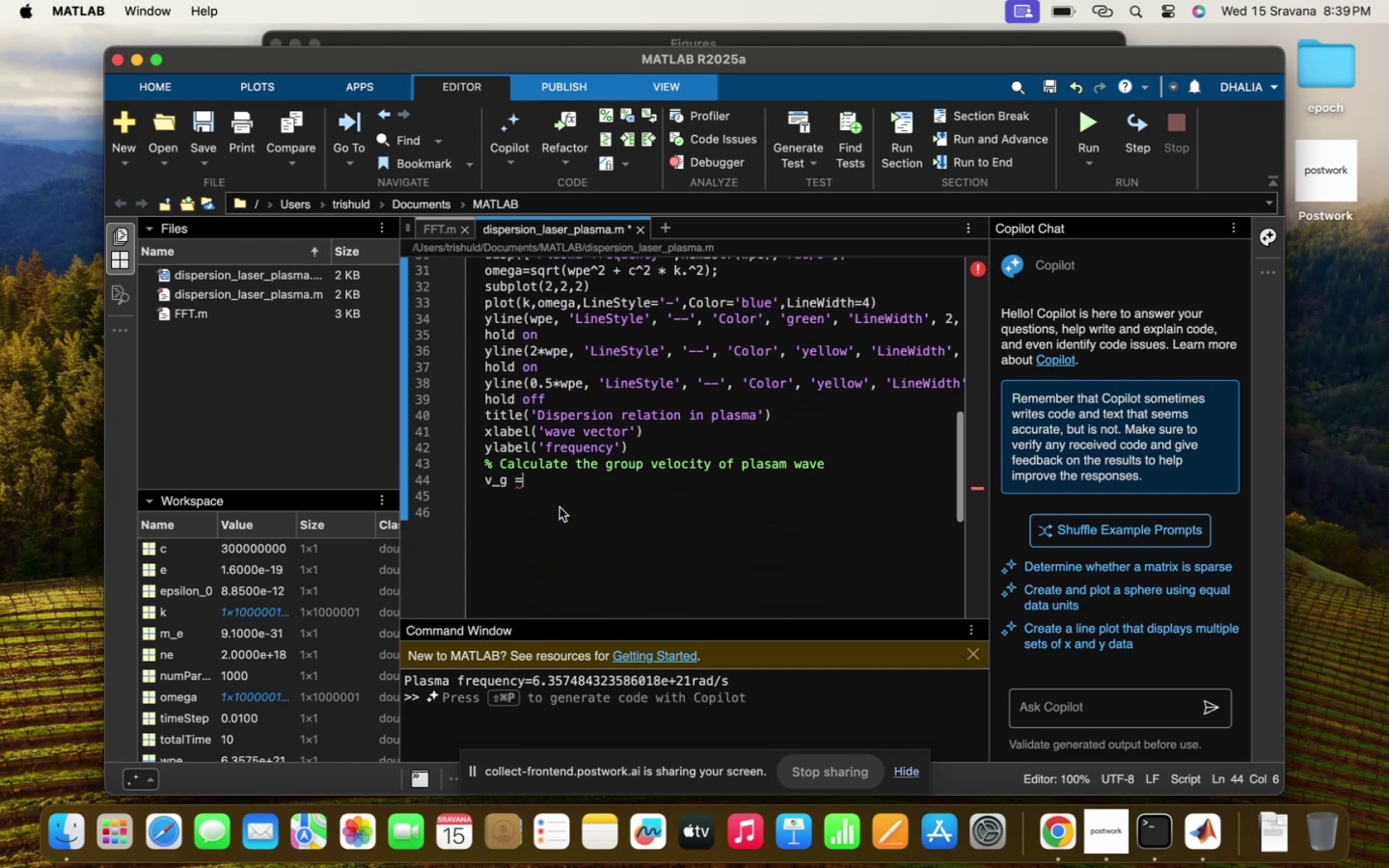 
scroll: coordinate [559, 507], scroll_direction: up, amount: 14.0
 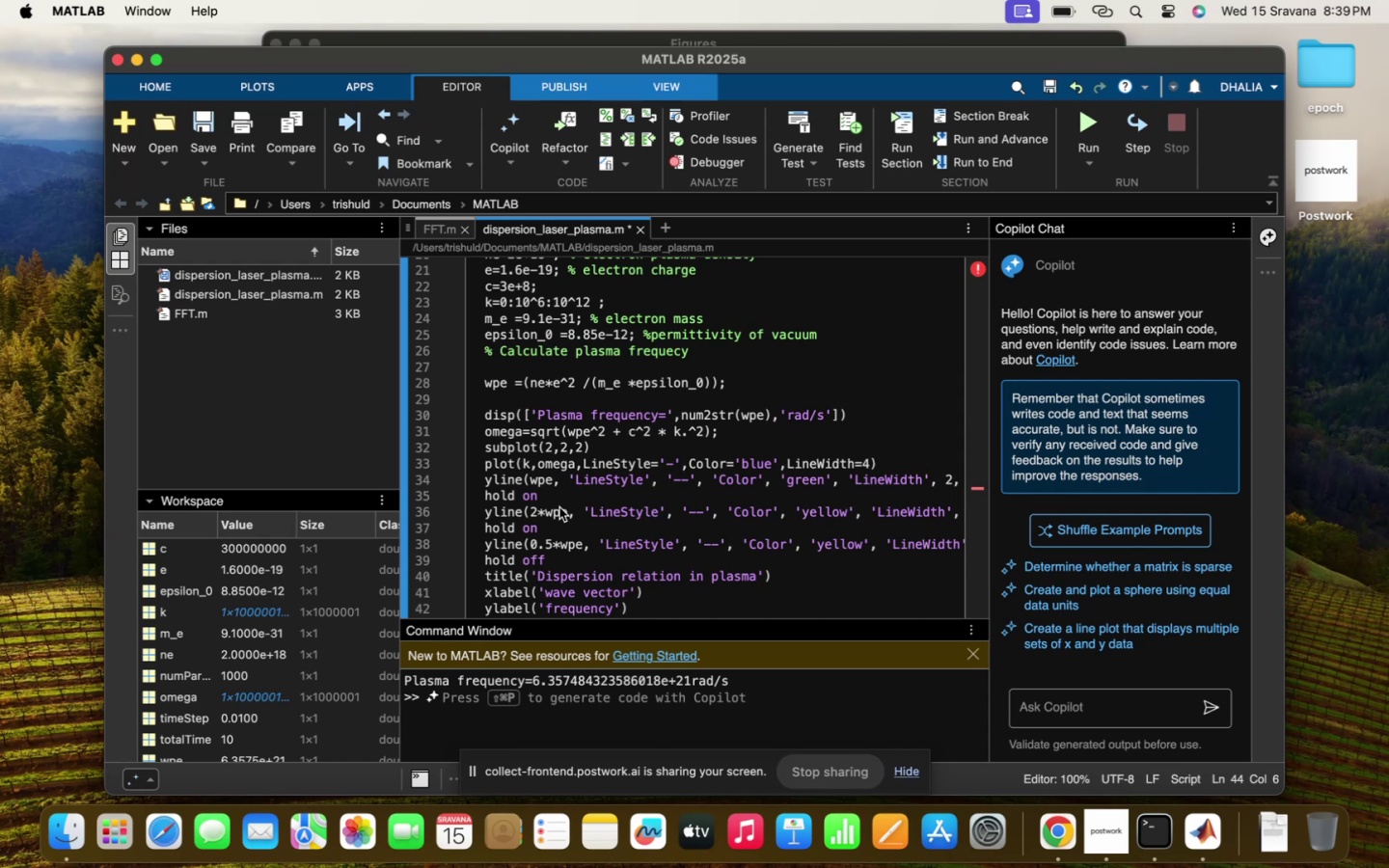 
scroll: coordinate [559, 507], scroll_direction: down, amount: 15.0
 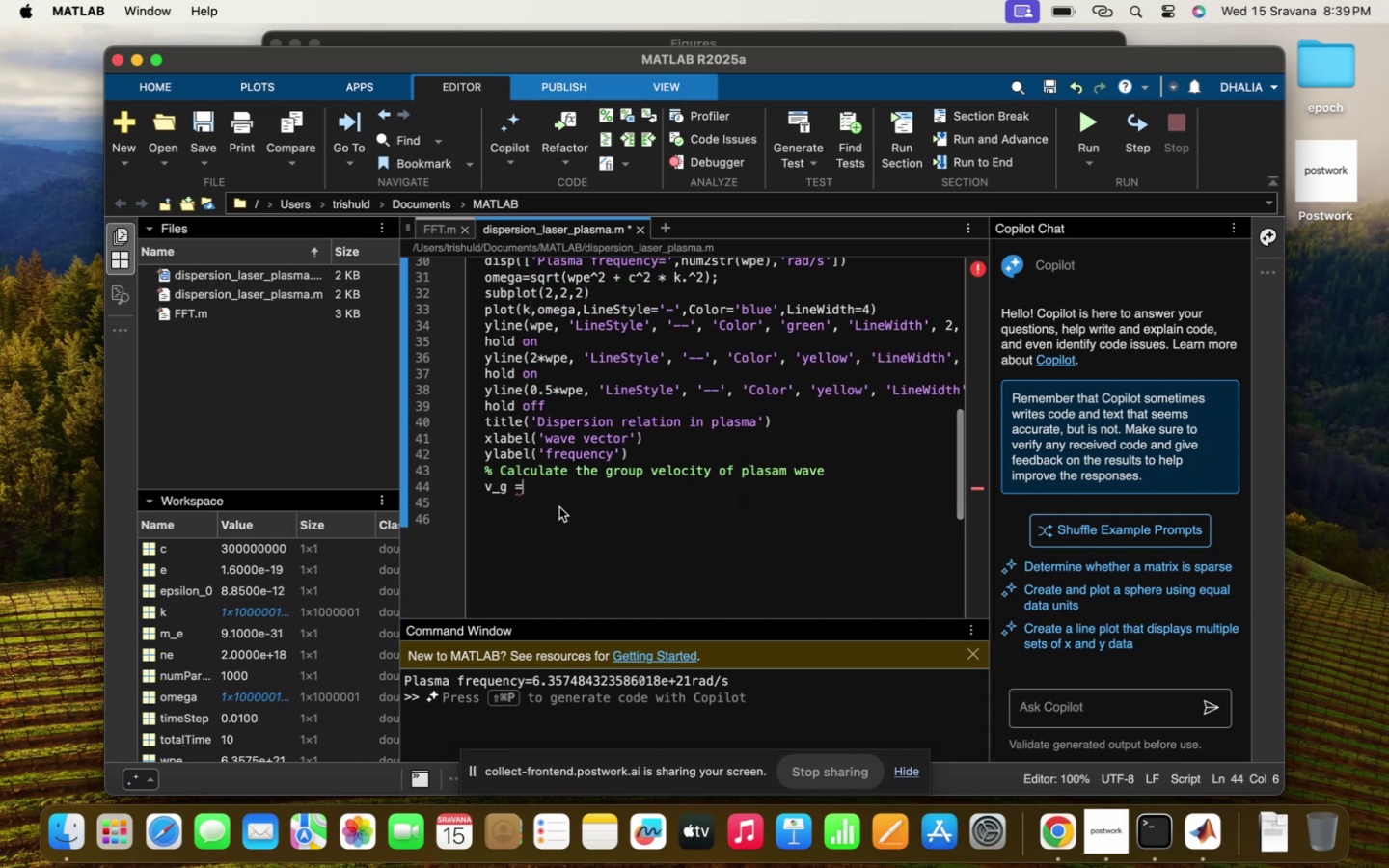 
scroll: coordinate [559, 507], scroll_direction: up, amount: 20.0
 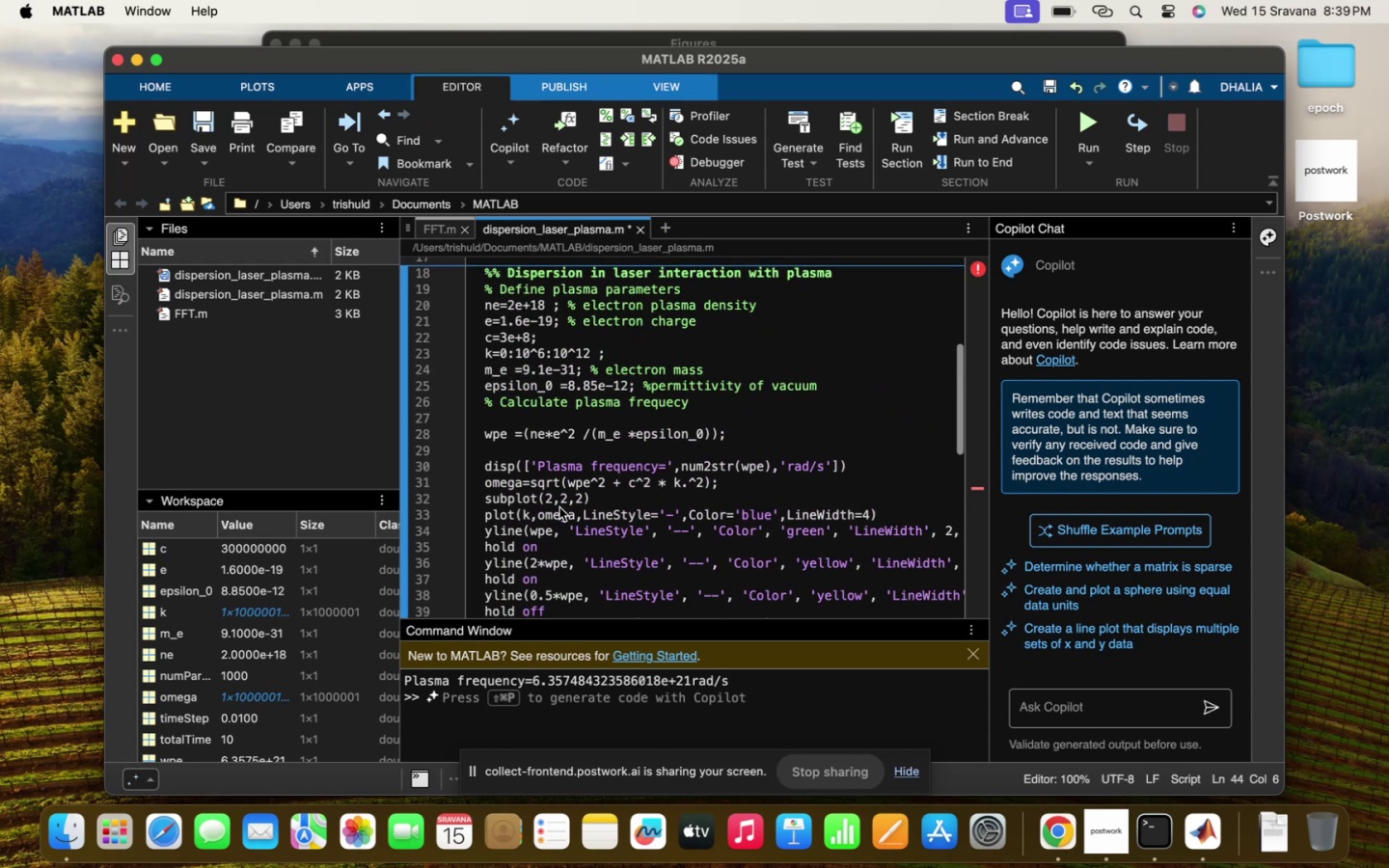 
scroll: coordinate [559, 507], scroll_direction: down, amount: 13.0
 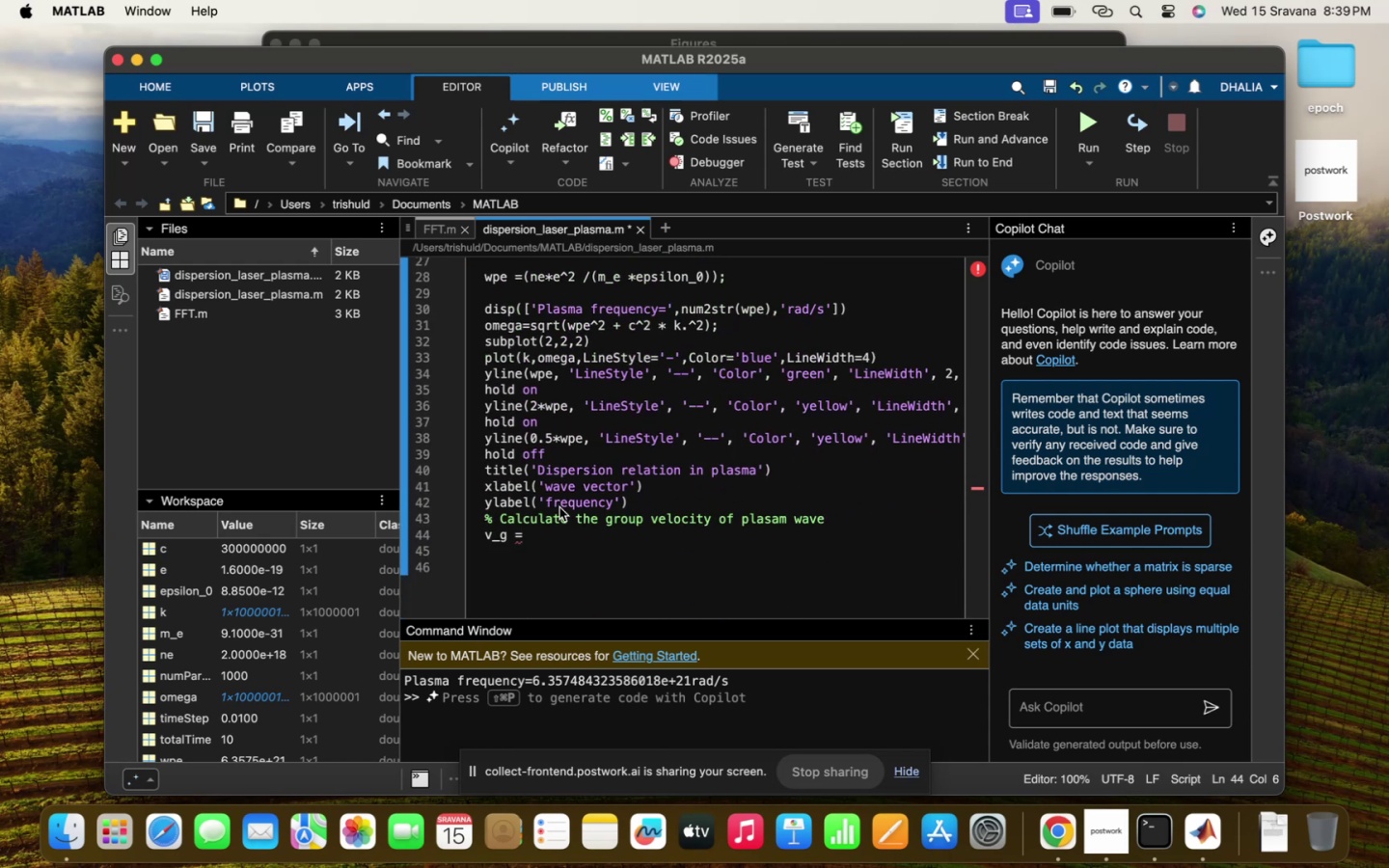 
type(diff(w)
 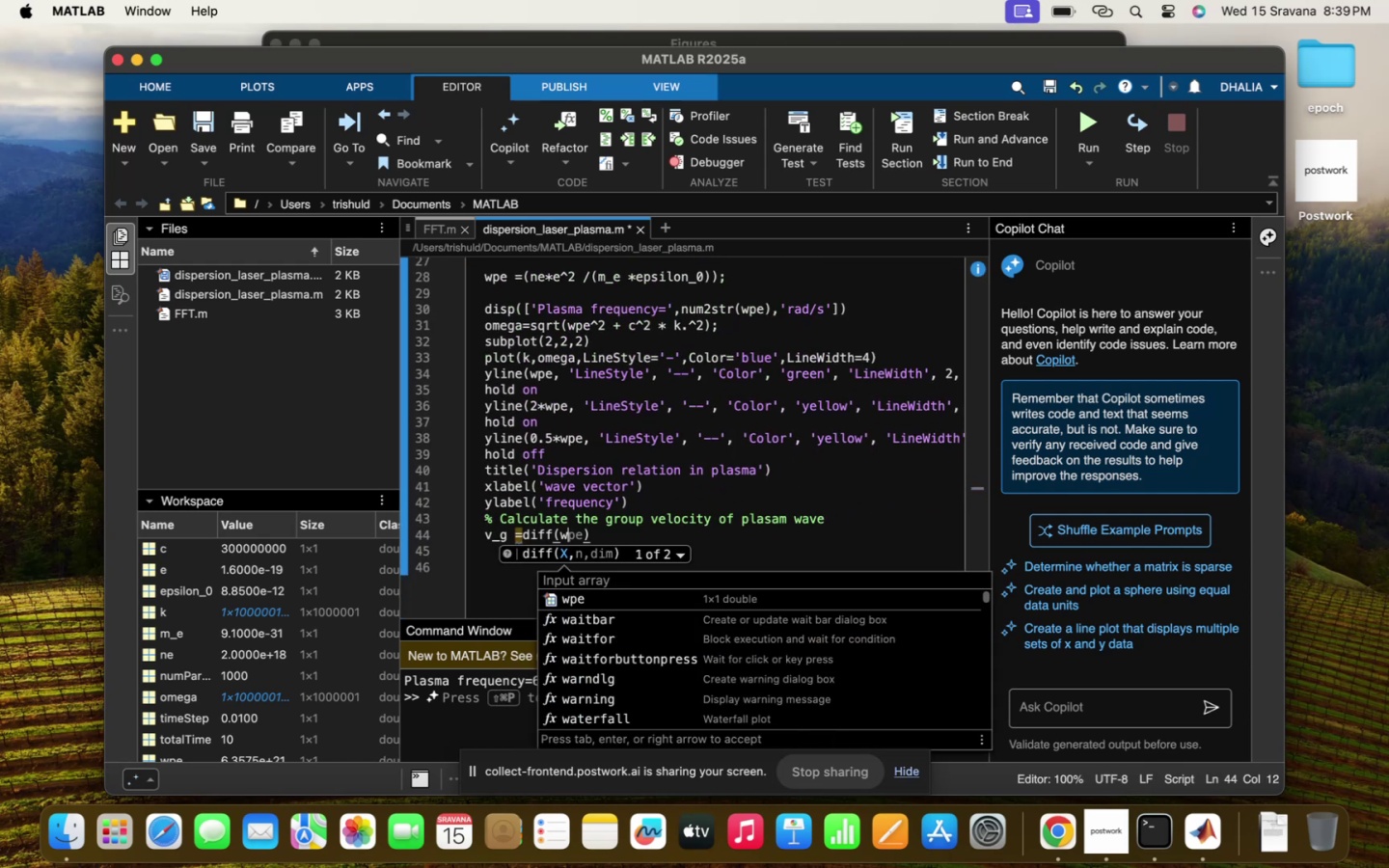 
wait(6.44)
 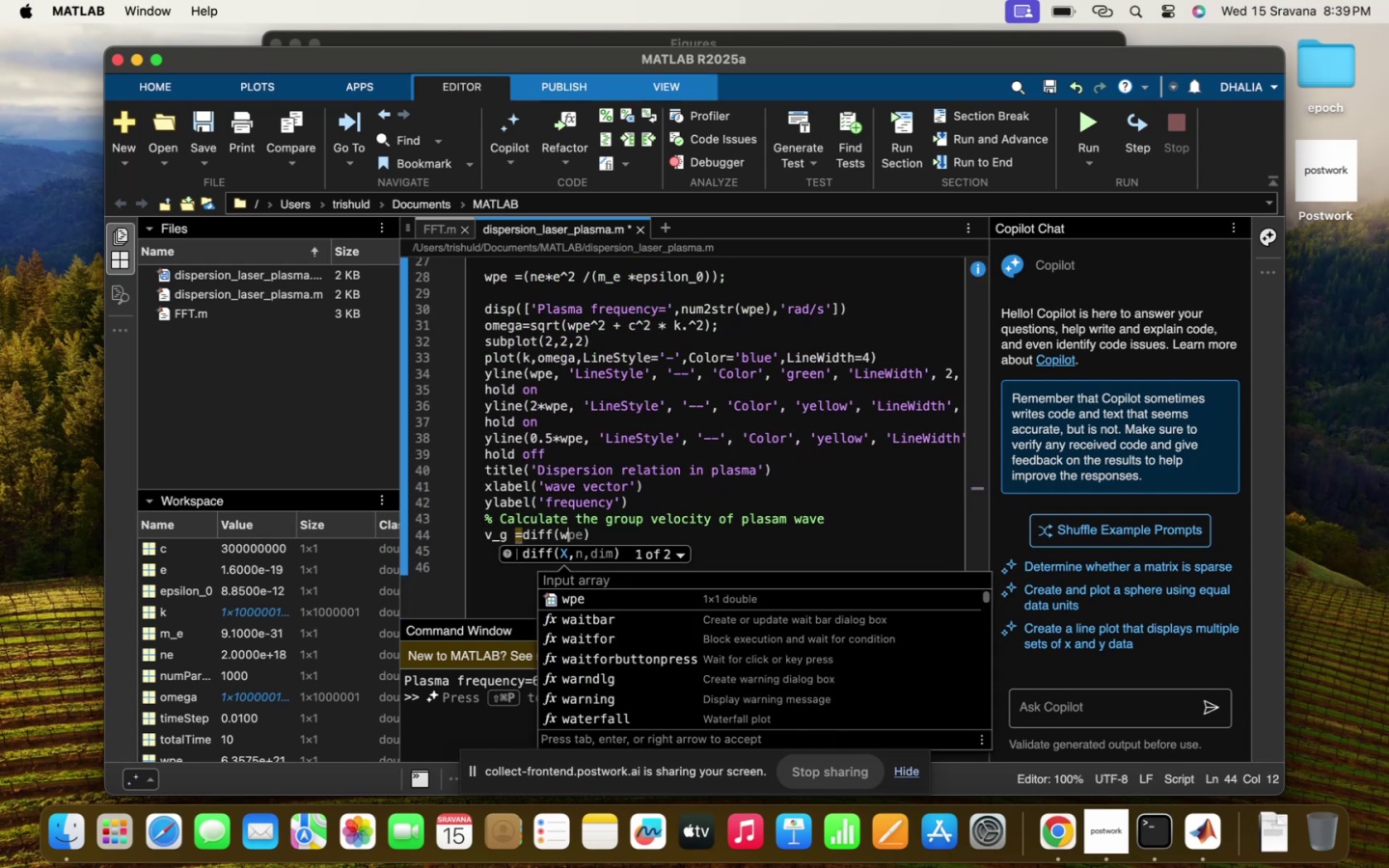 
left_click([626, 493])
 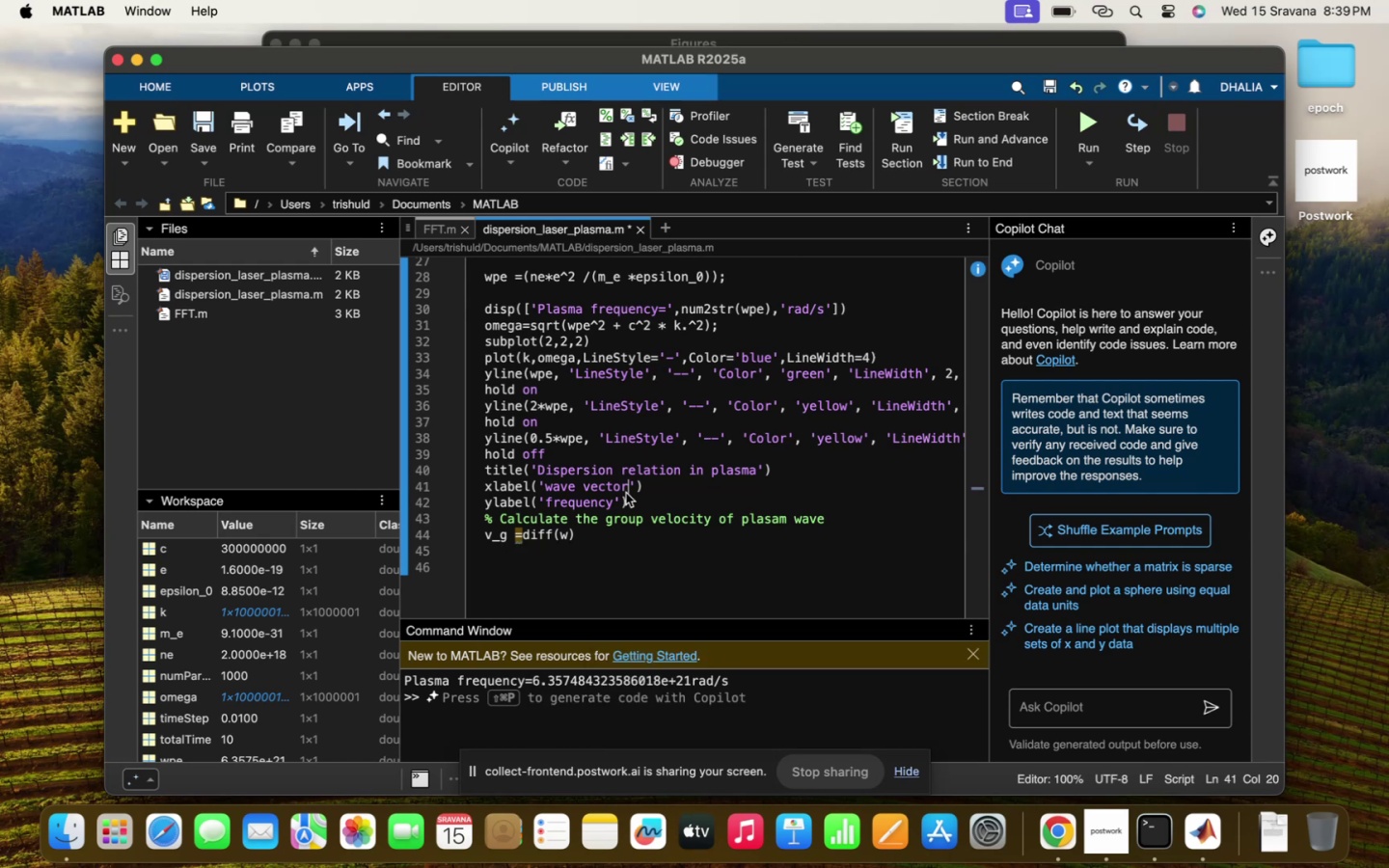 
scroll: coordinate [626, 493], scroll_direction: up, amount: 24.0
 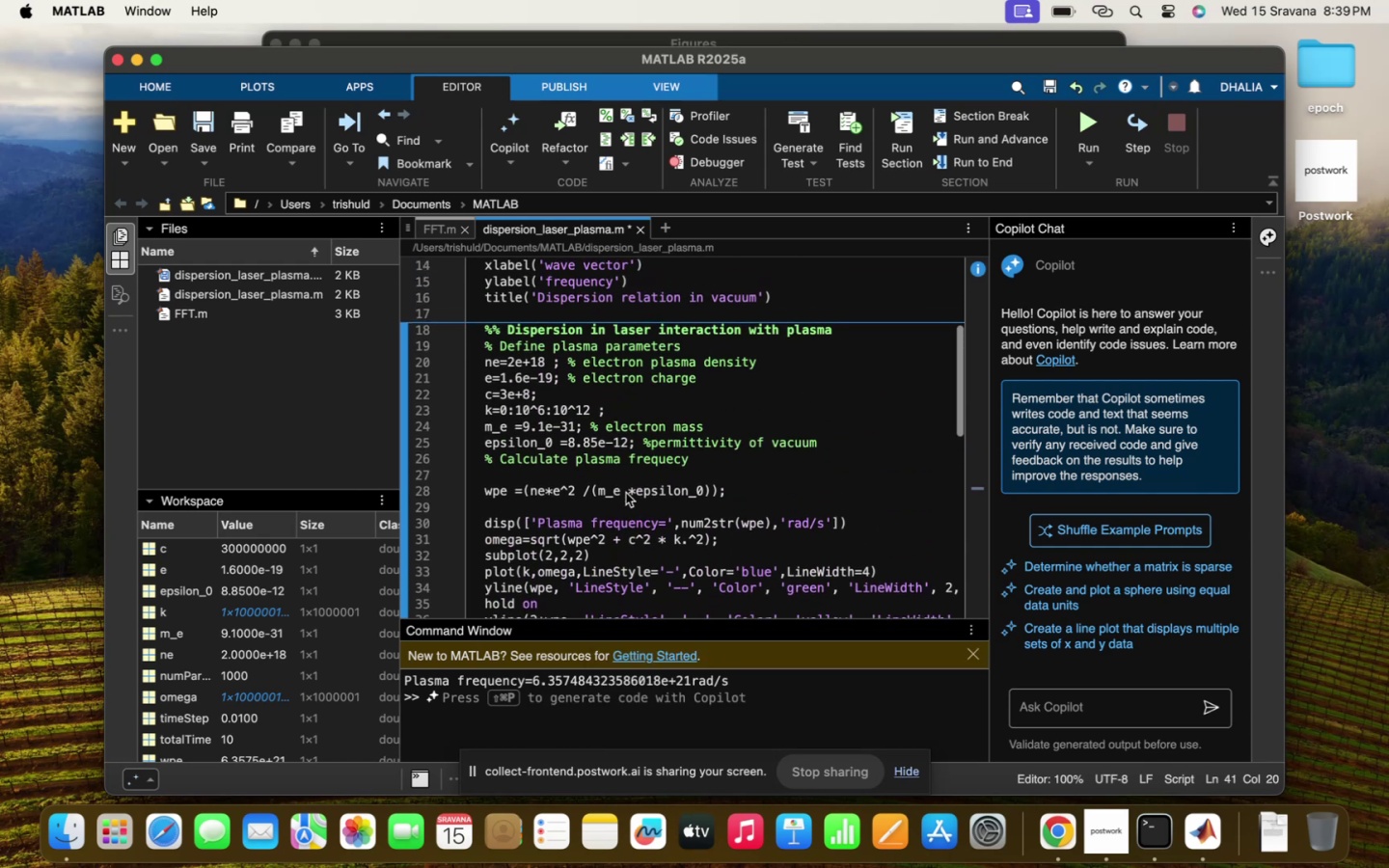 
scroll: coordinate [626, 493], scroll_direction: down, amount: 17.0
 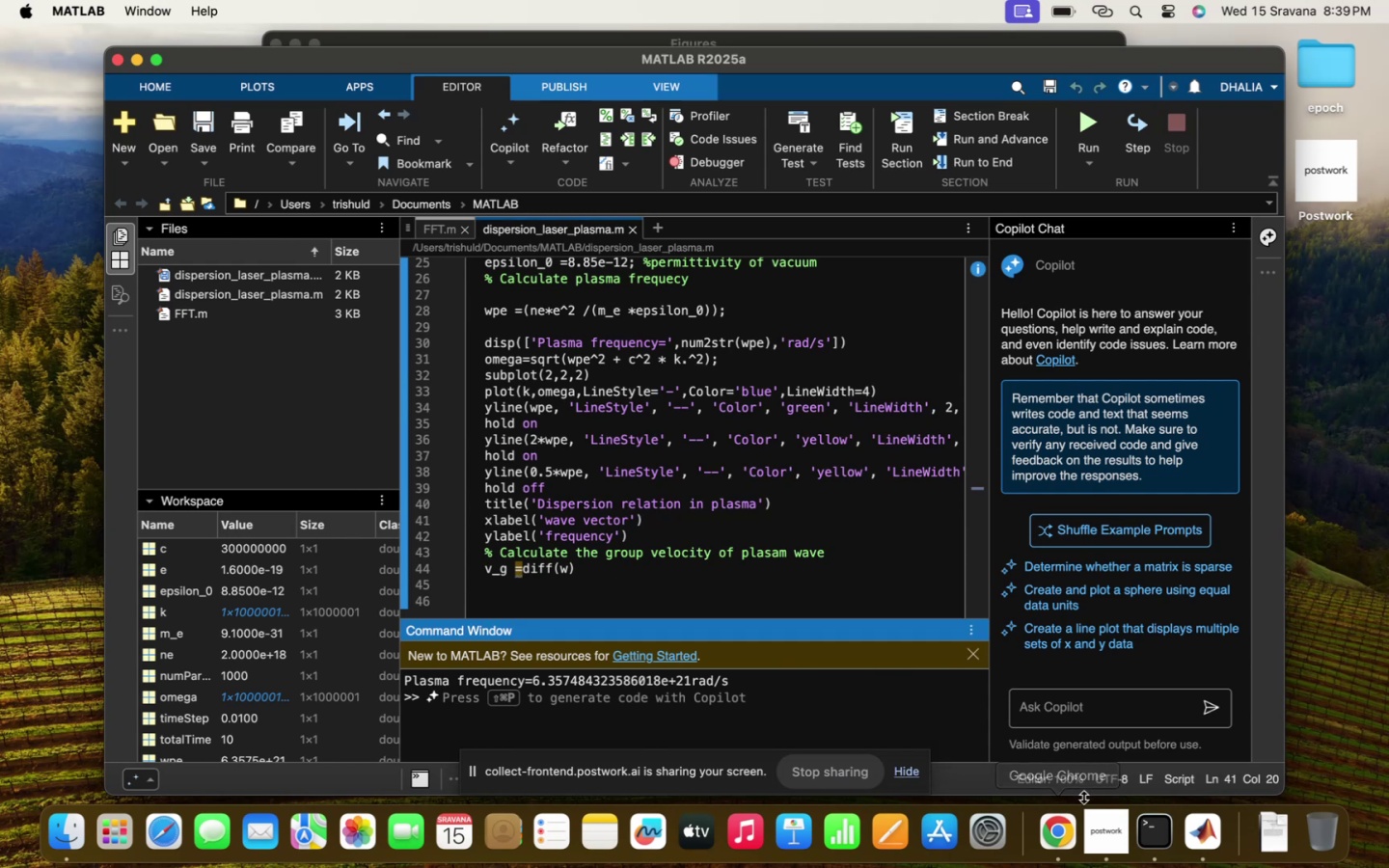 
wait(6.93)
 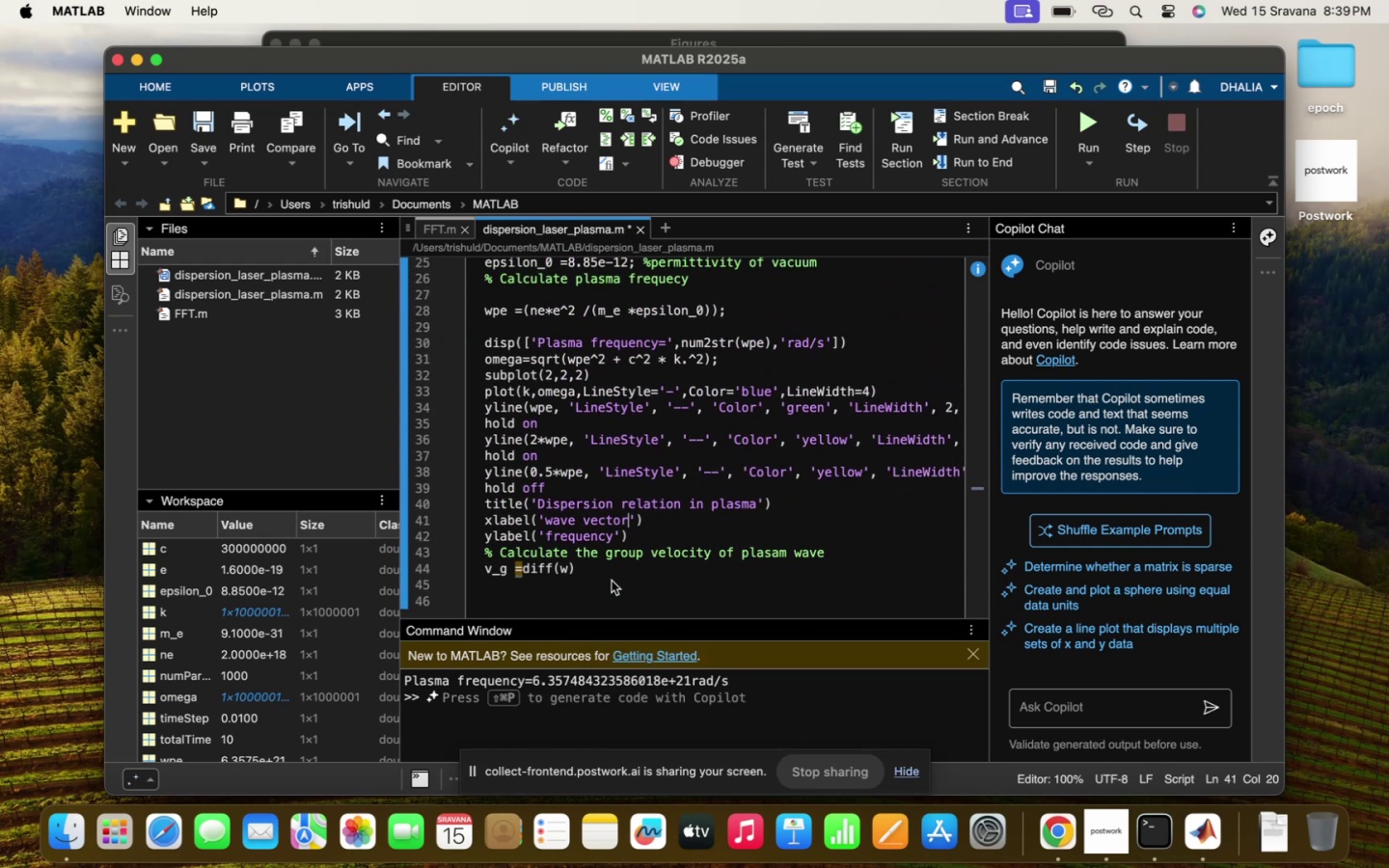 
scroll: coordinate [751, 466], scroll_direction: up, amount: 18.0
 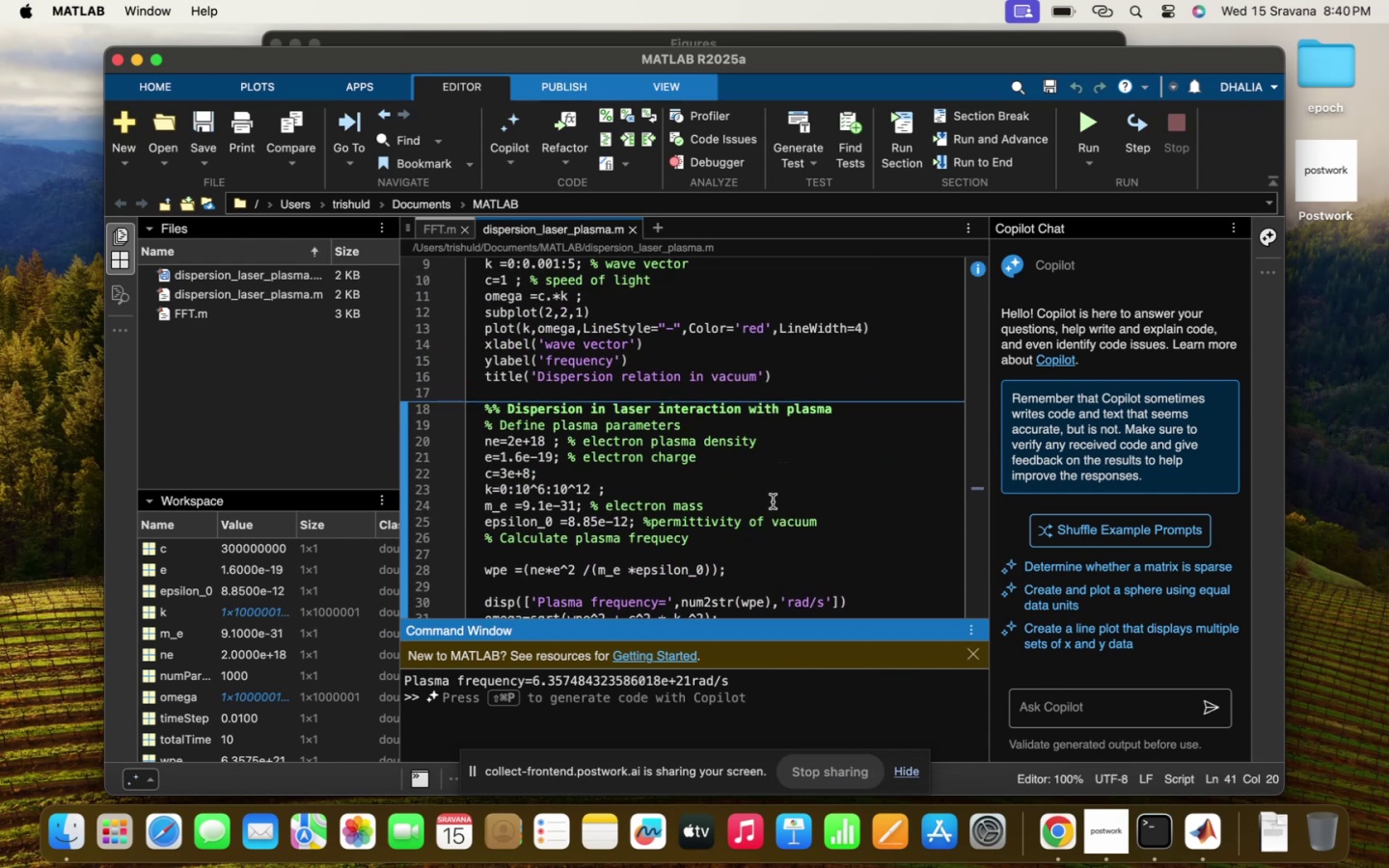 
scroll: coordinate [773, 502], scroll_direction: down, amount: 13.0
 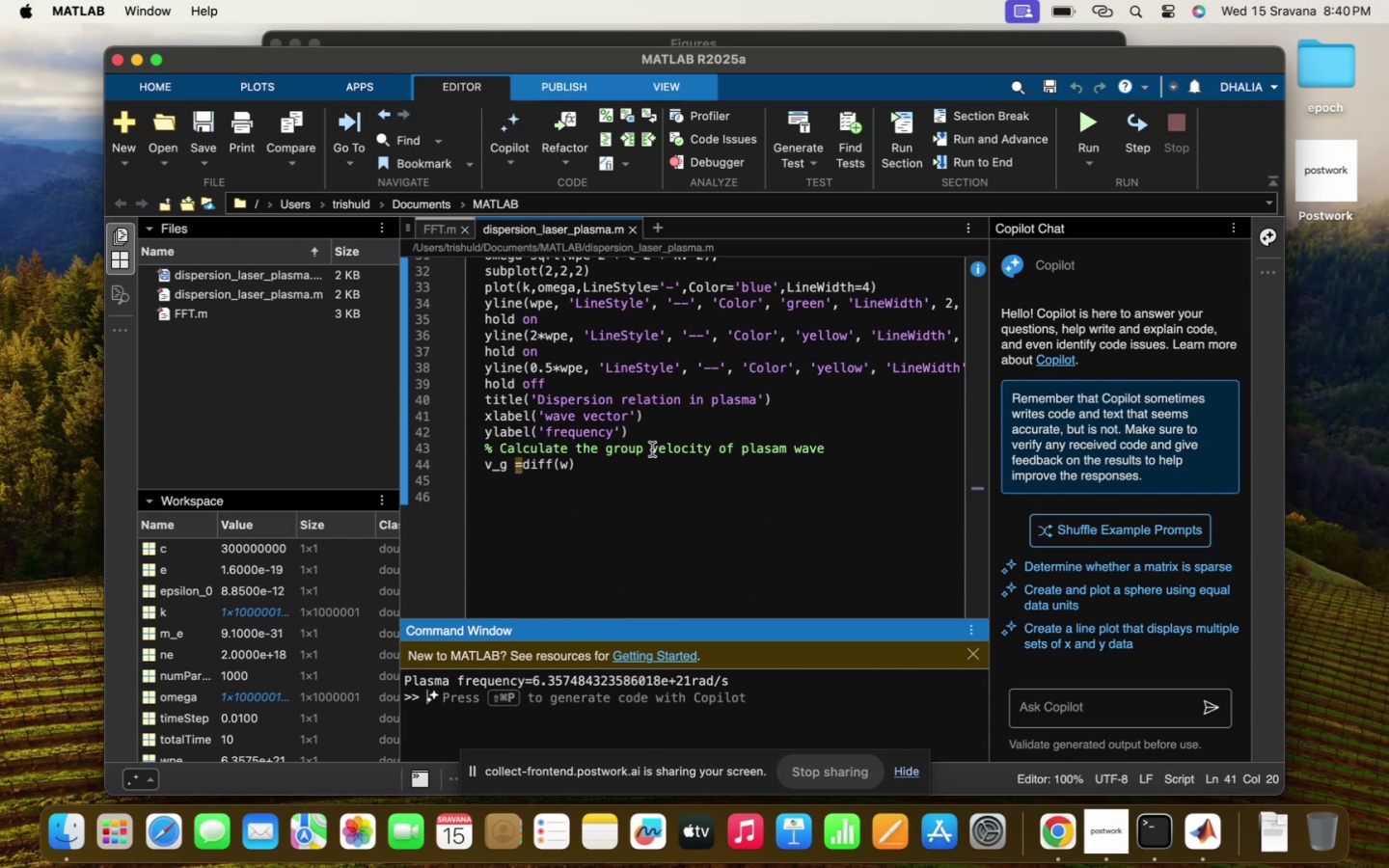 
scroll: coordinate [652, 451], scroll_direction: up, amount: 27.0
 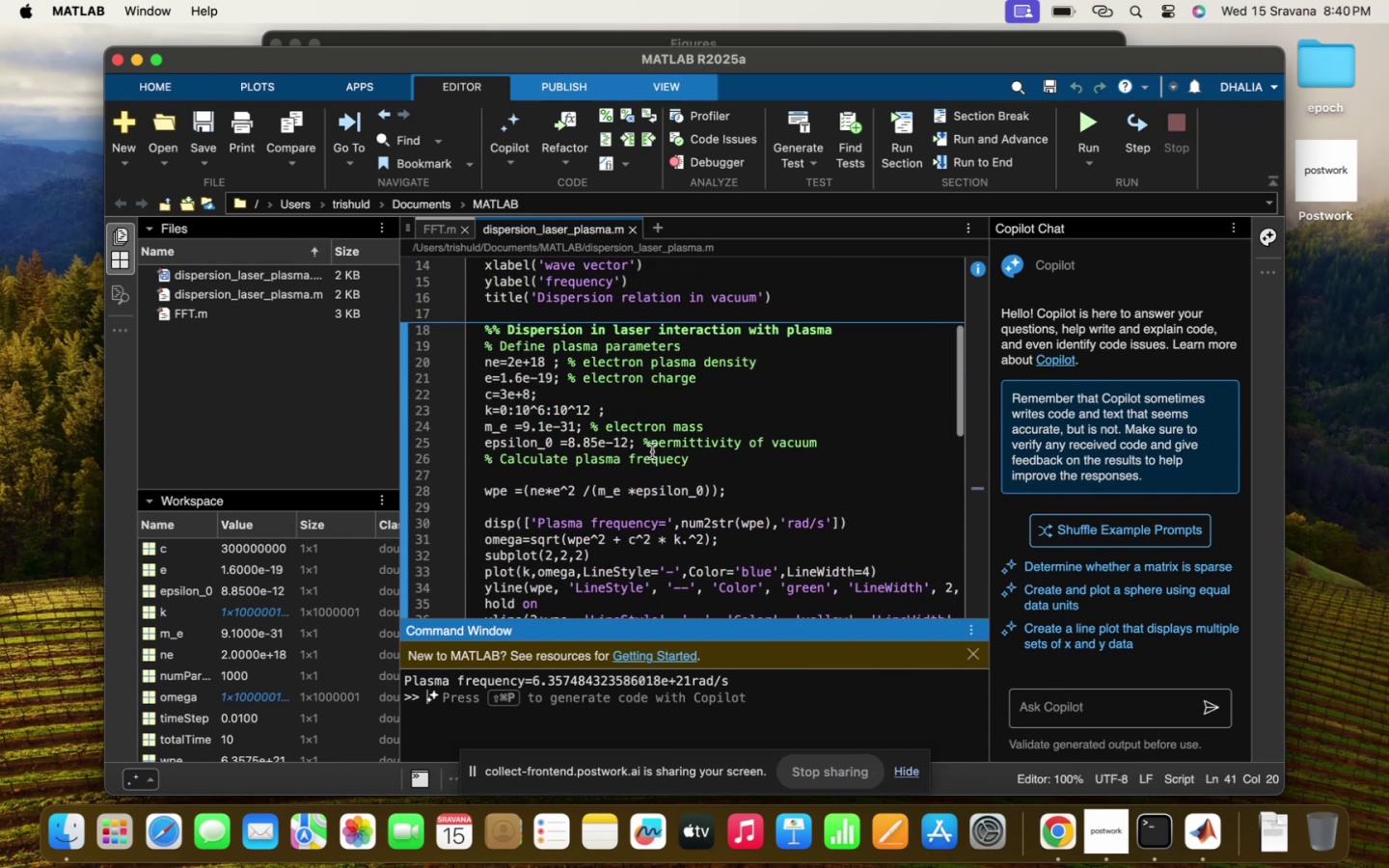 
scroll: coordinate [661, 488], scroll_direction: down, amount: 26.0
 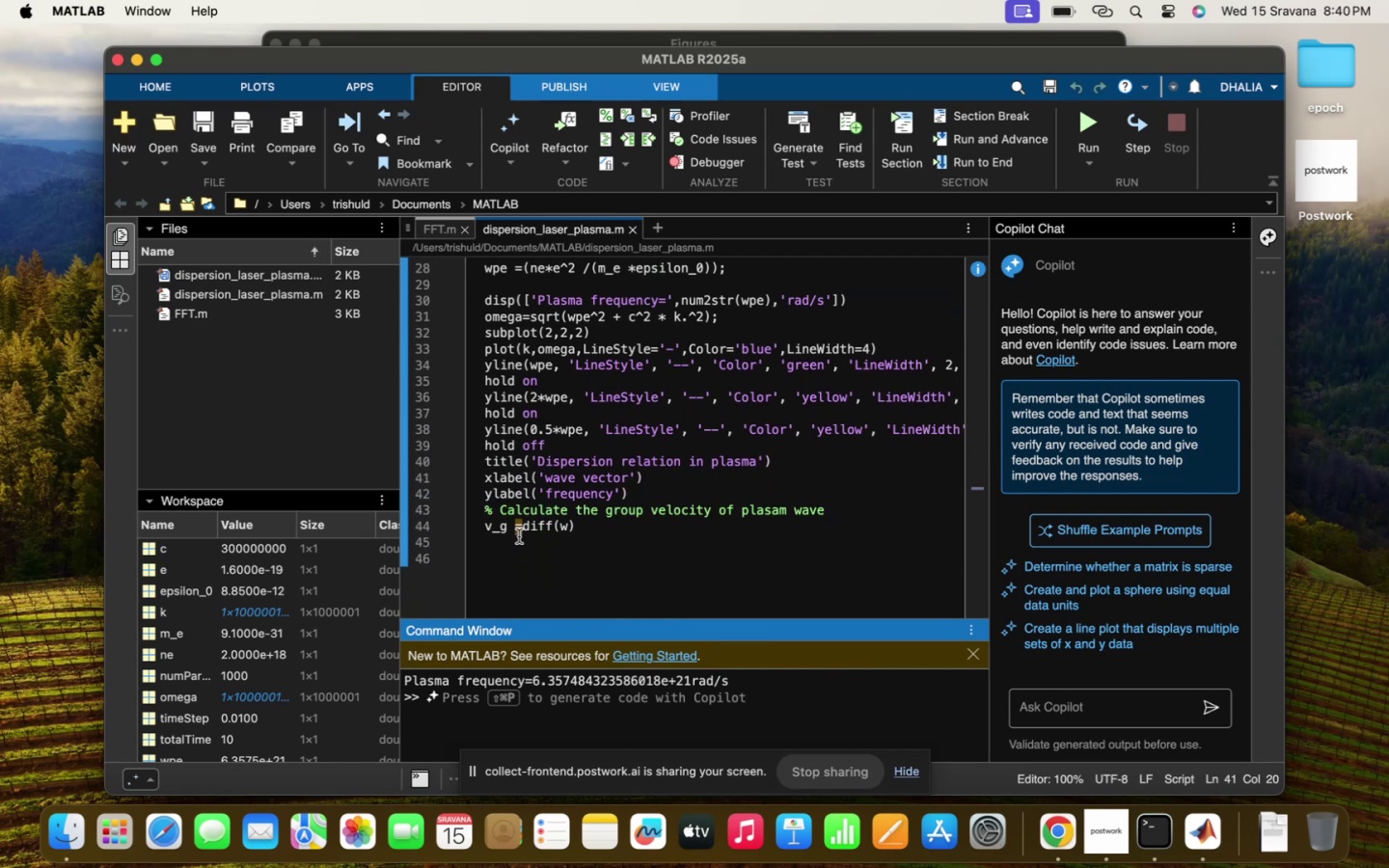 
left_click([523, 529])
 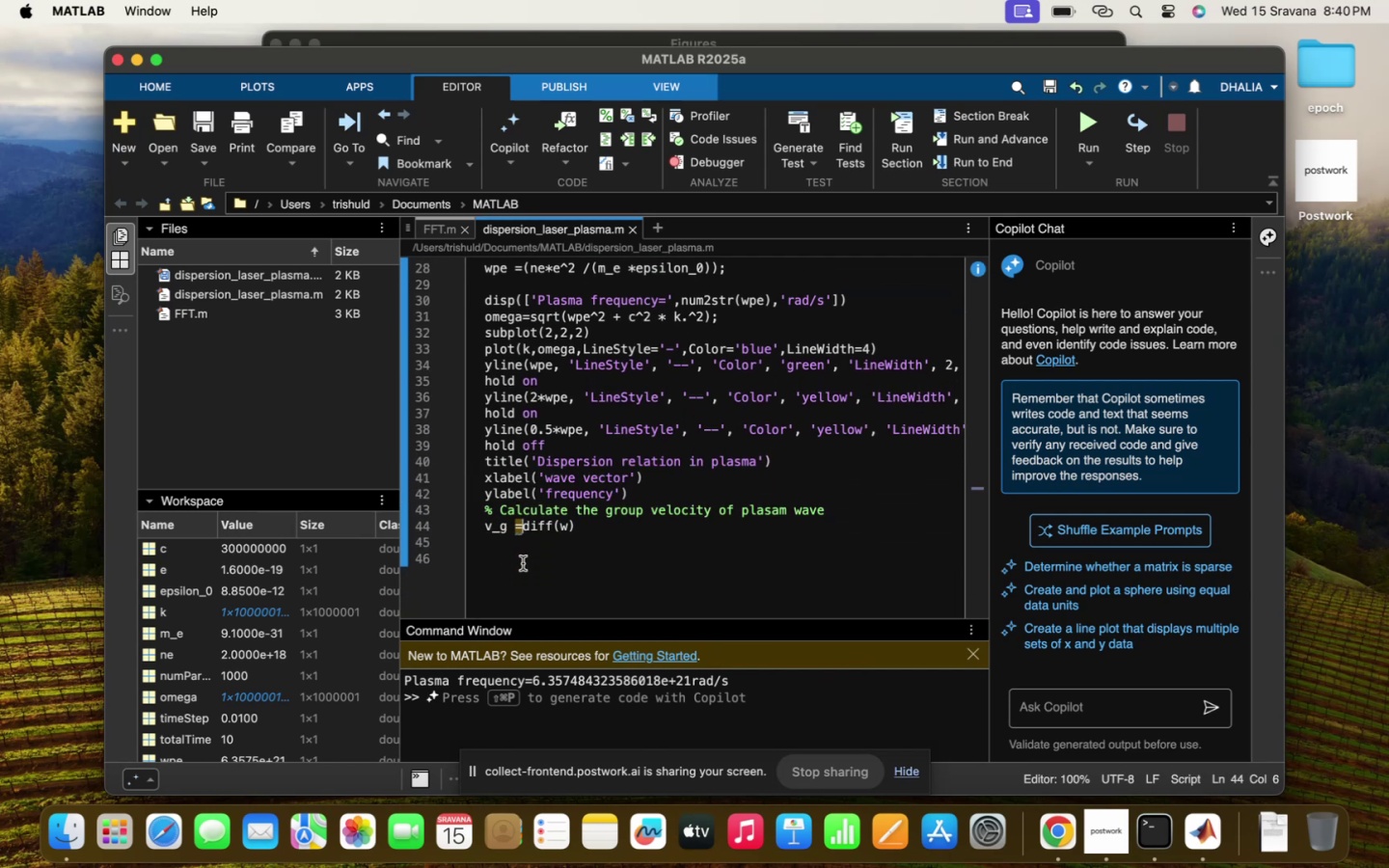 
key(ArrowRight)
 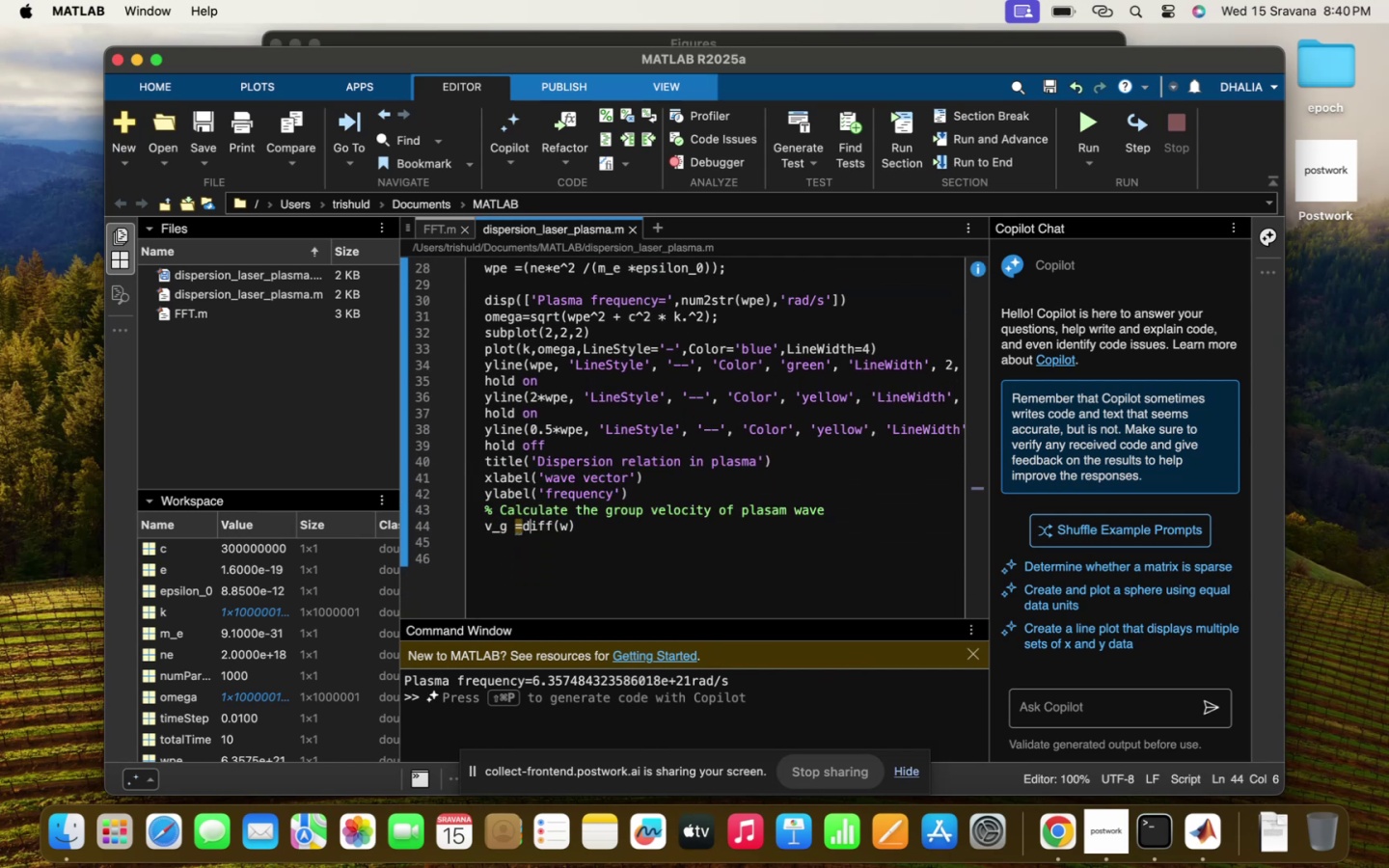 
key(ArrowRight)
 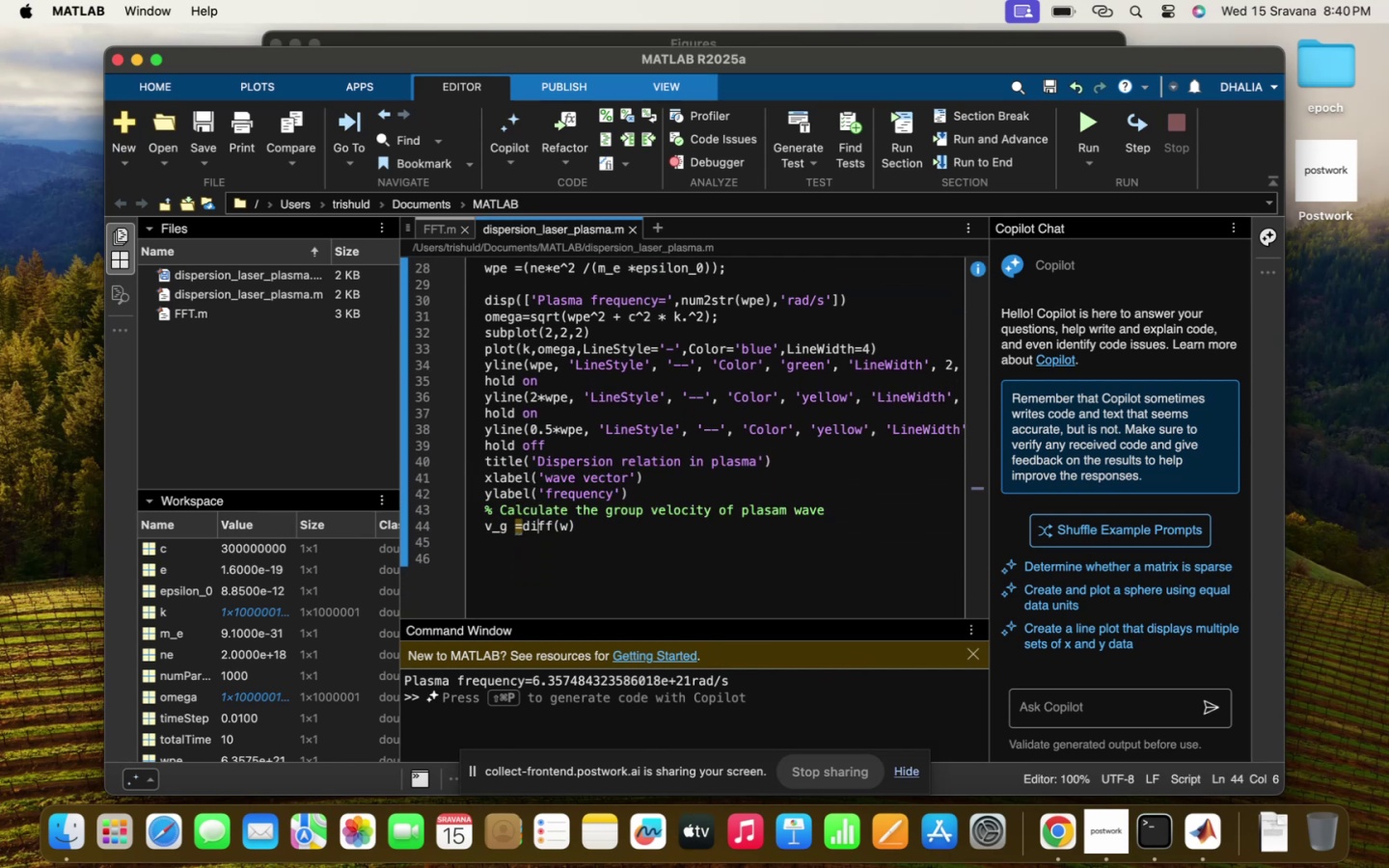 
key(ArrowRight)
 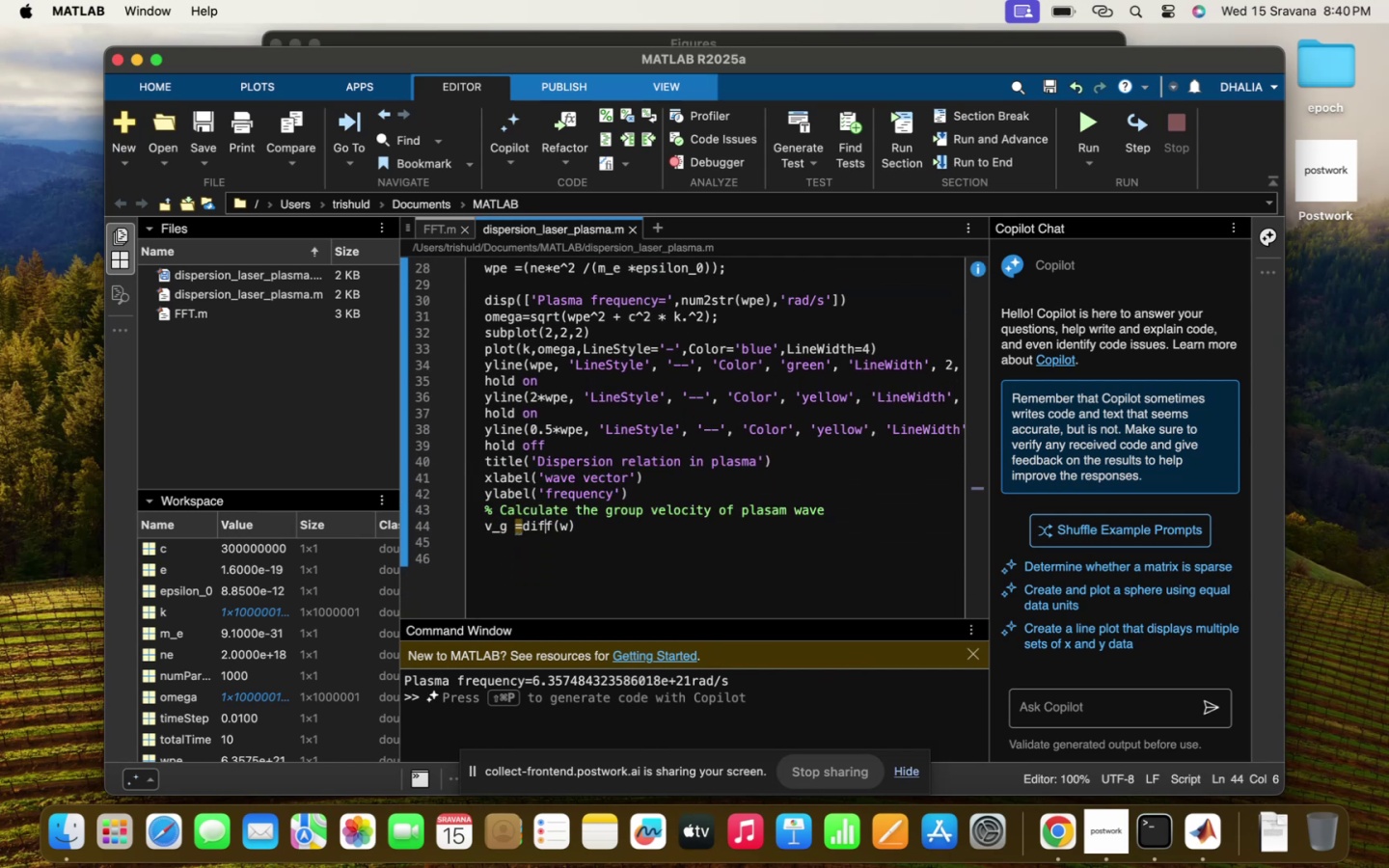 
key(ArrowRight)
 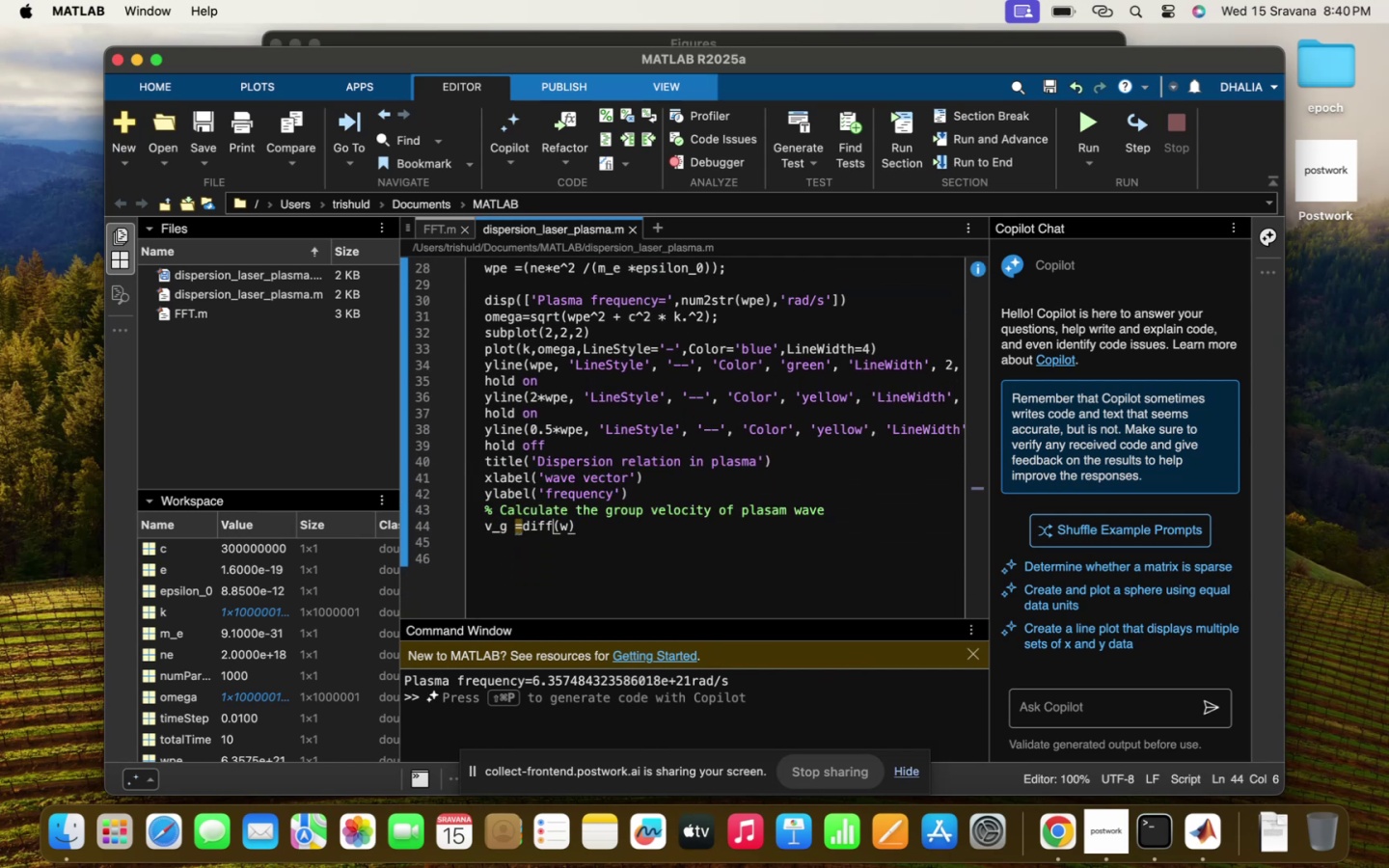 
key(ArrowRight)
 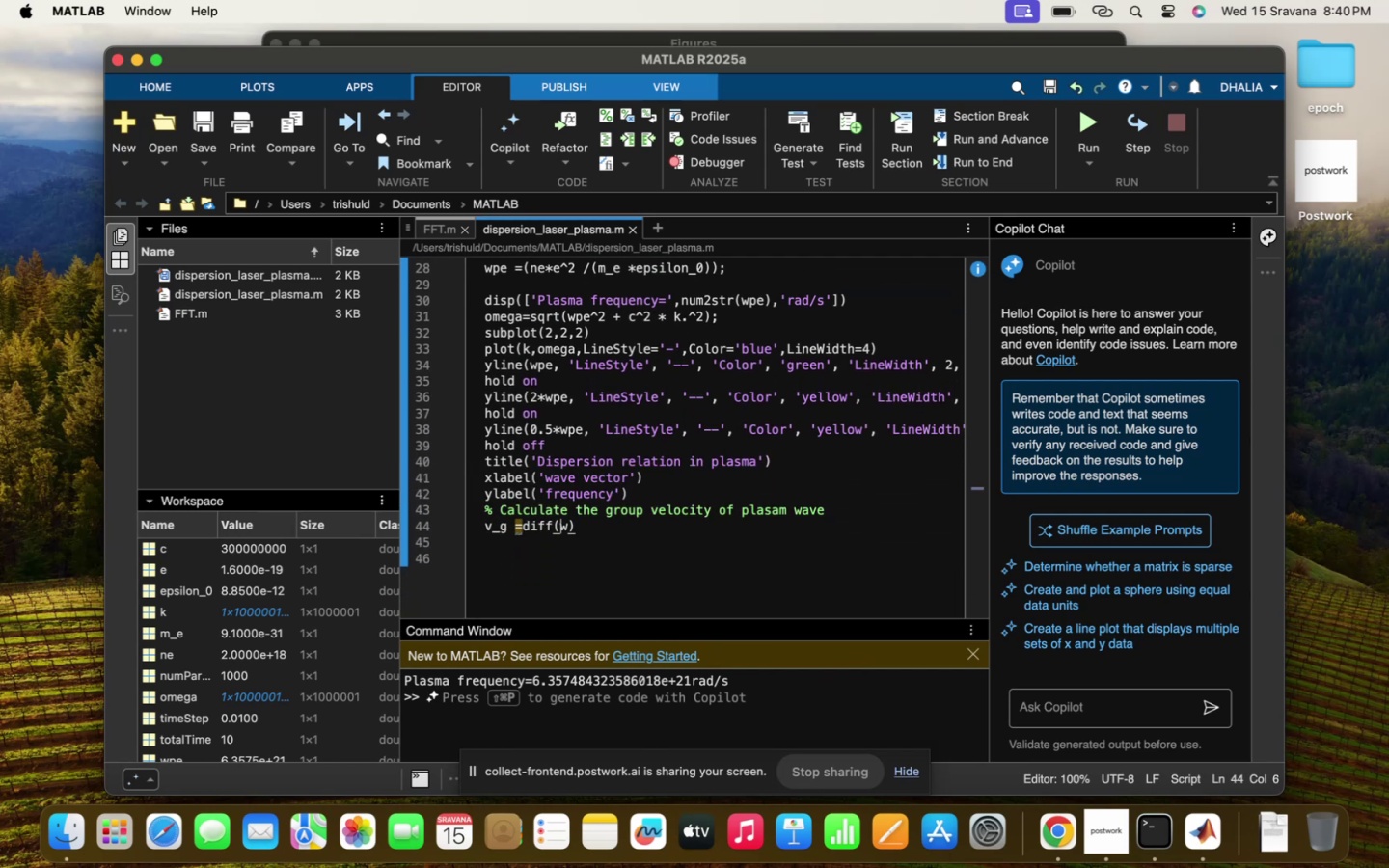 
key(ArrowRight)
 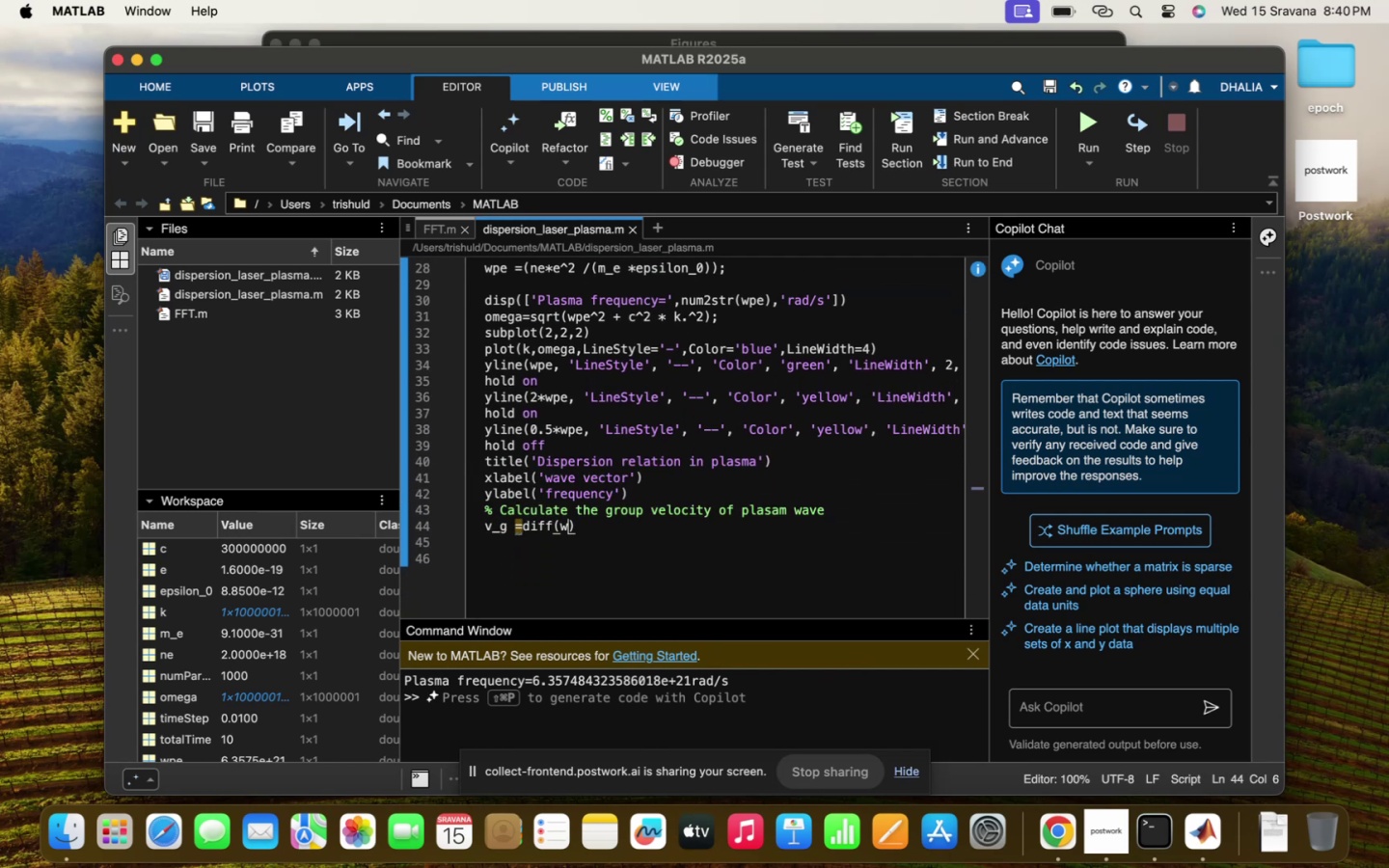 
key(ArrowRight)
 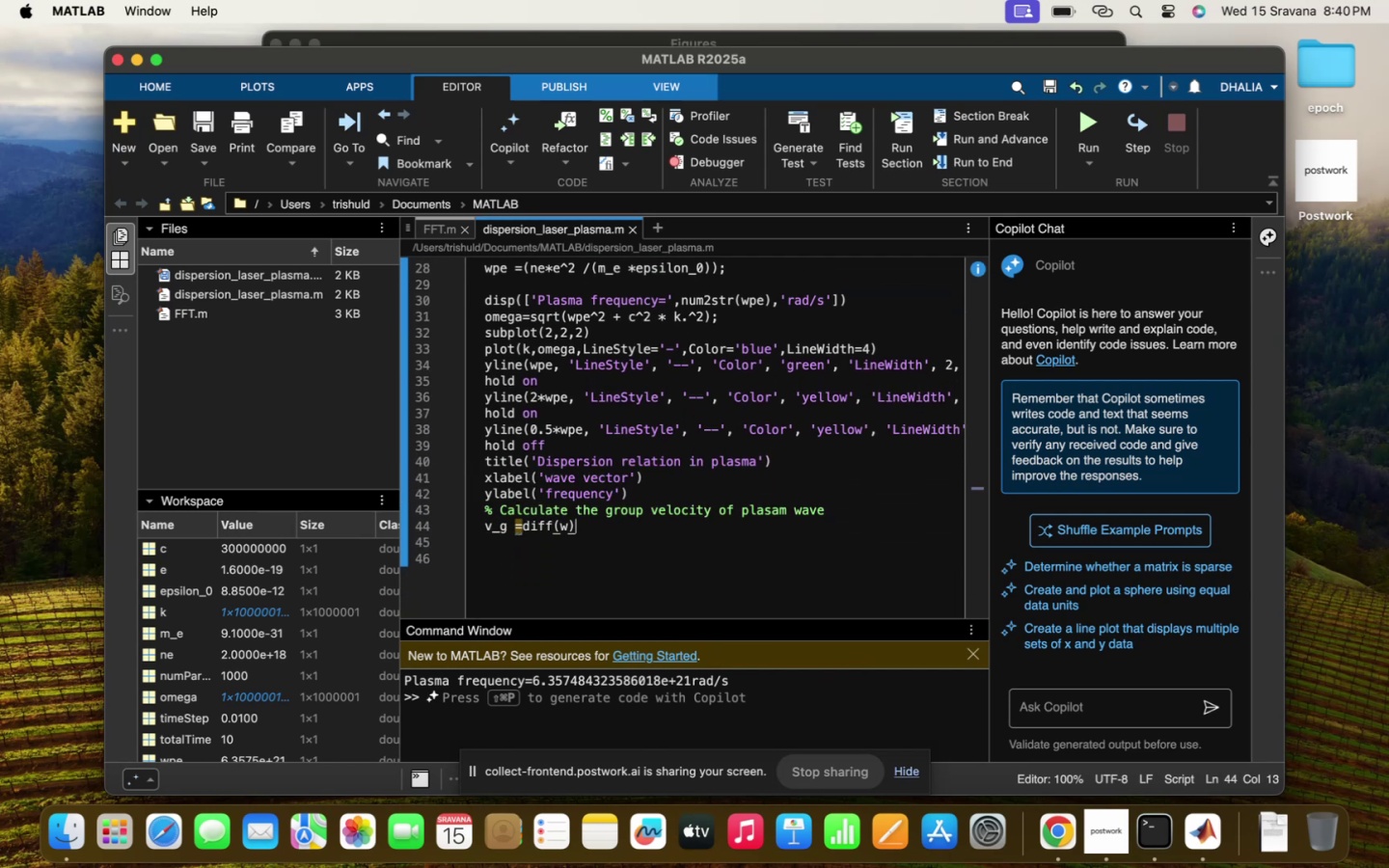 
key(Backspace)
key(Backspace)
key(Backspace)
key(Backspace)
key(Backspace)
key(Backspace)
key(Backspace)
type((1./w2)
key(Backspace)
type(2)
key(Backspace)
type(2)
key(Backspace)
key(Backspace)
type(2*w)
 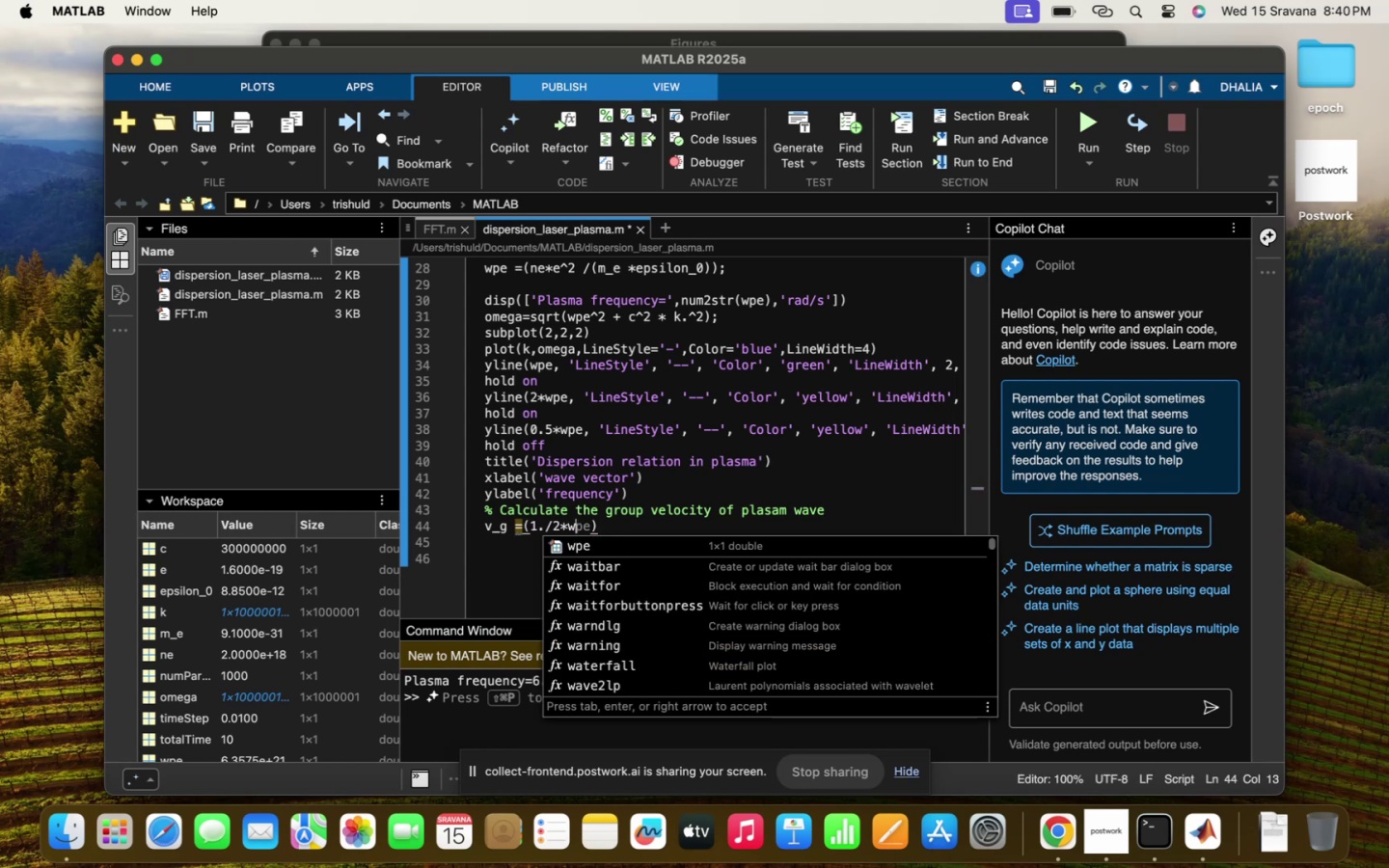 
key(ArrowRight)
 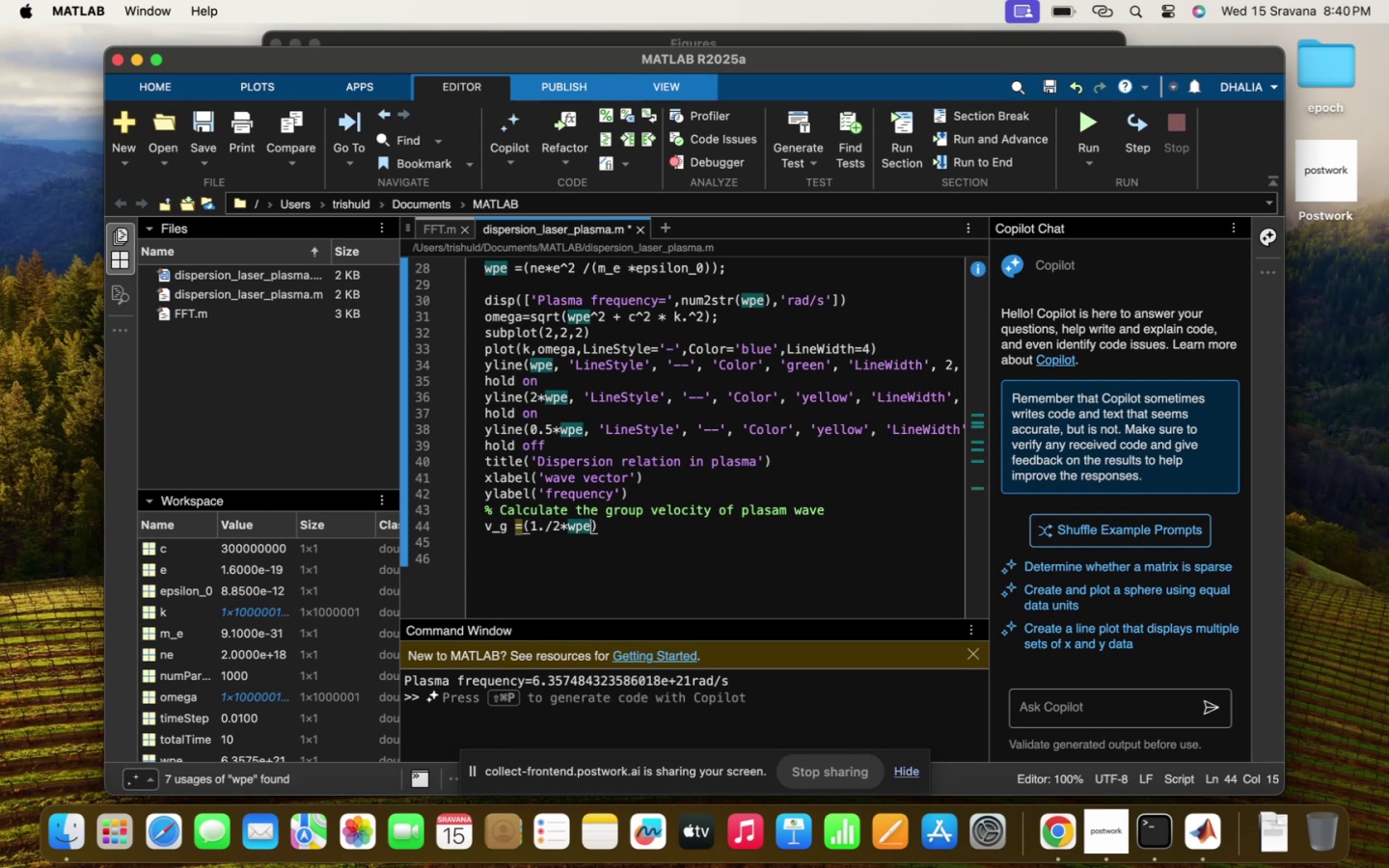 
key(Backspace)
 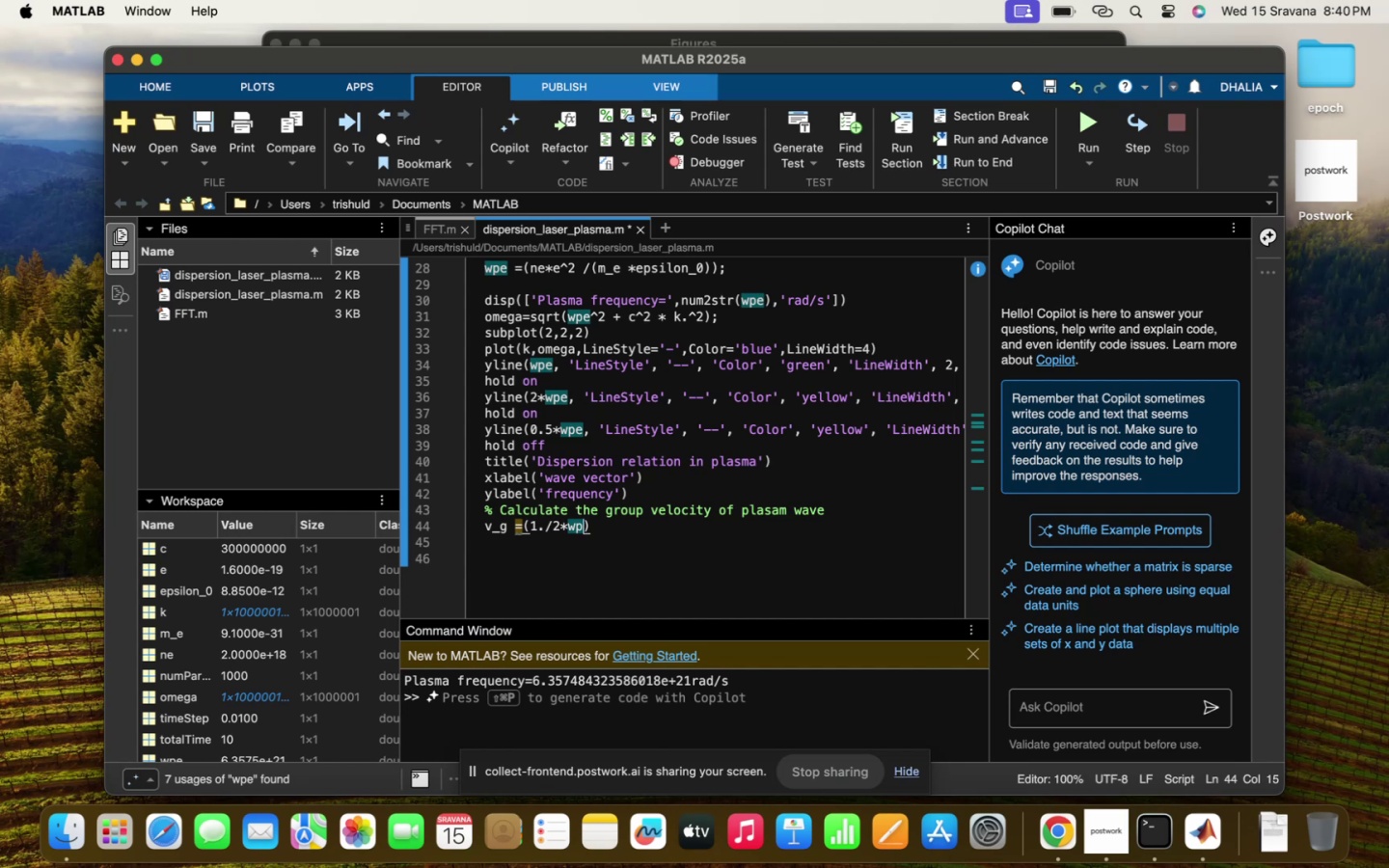 
key(Backspace)
 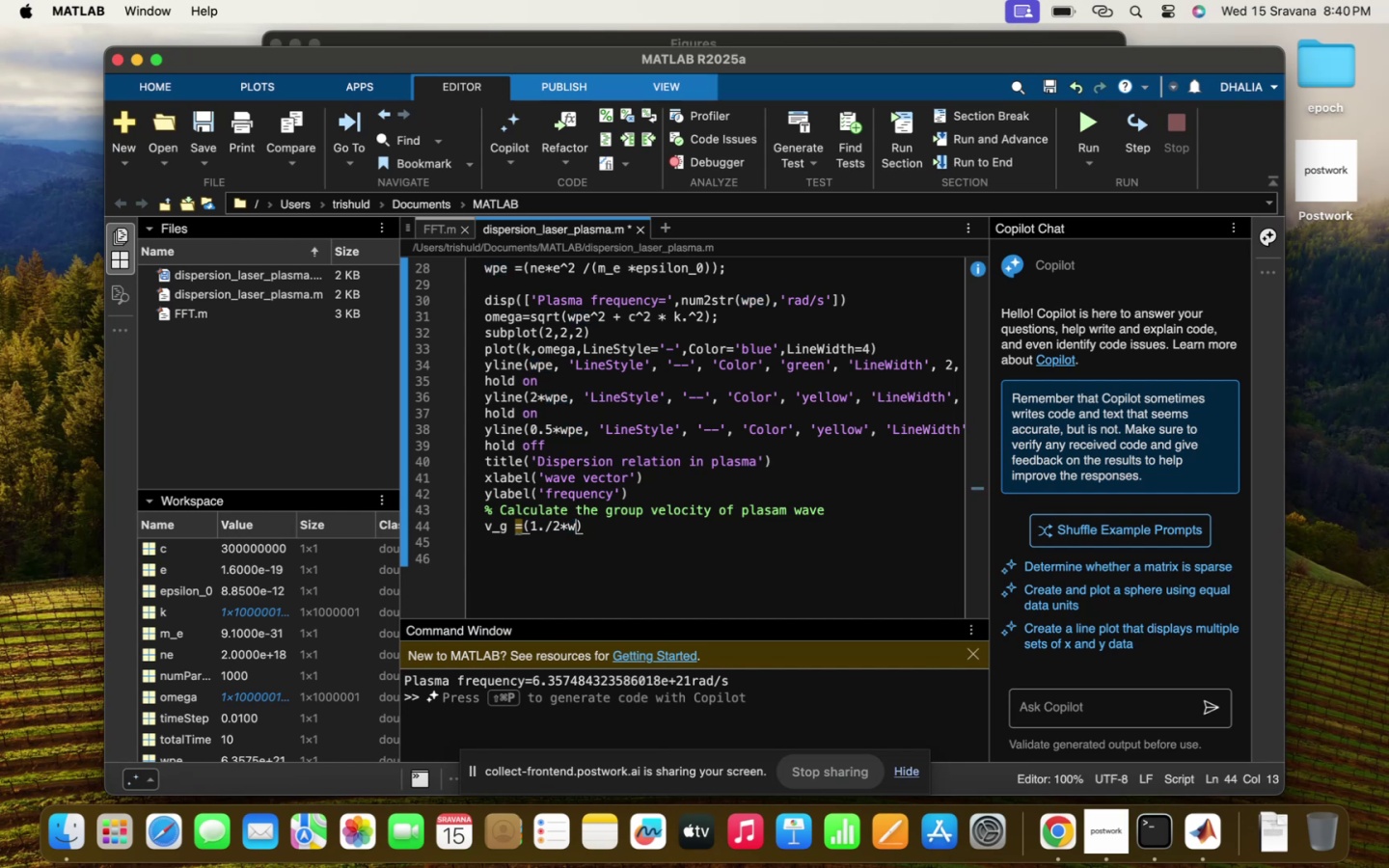 
key(ArrowRight)
 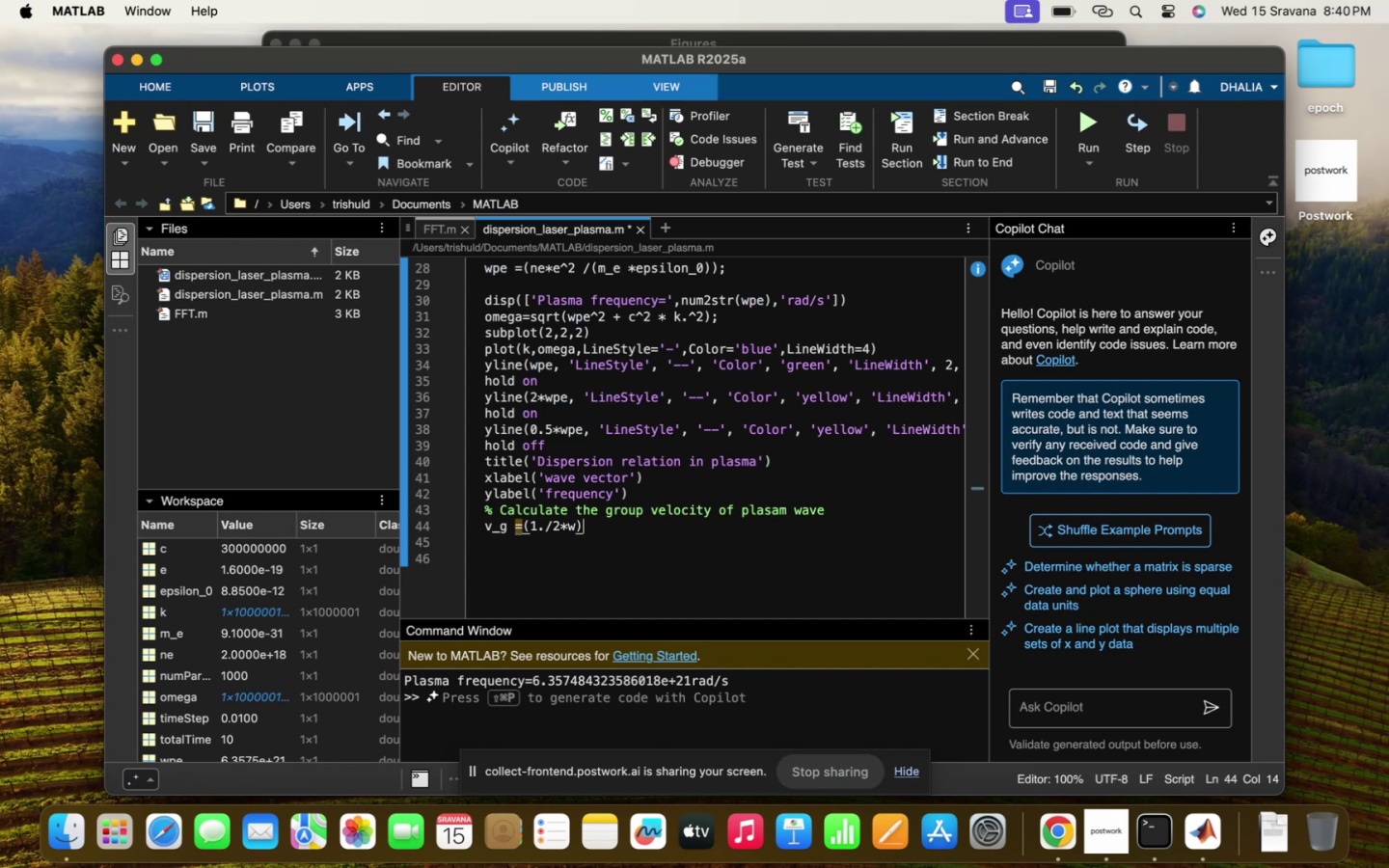 
key(ArrowRight)
 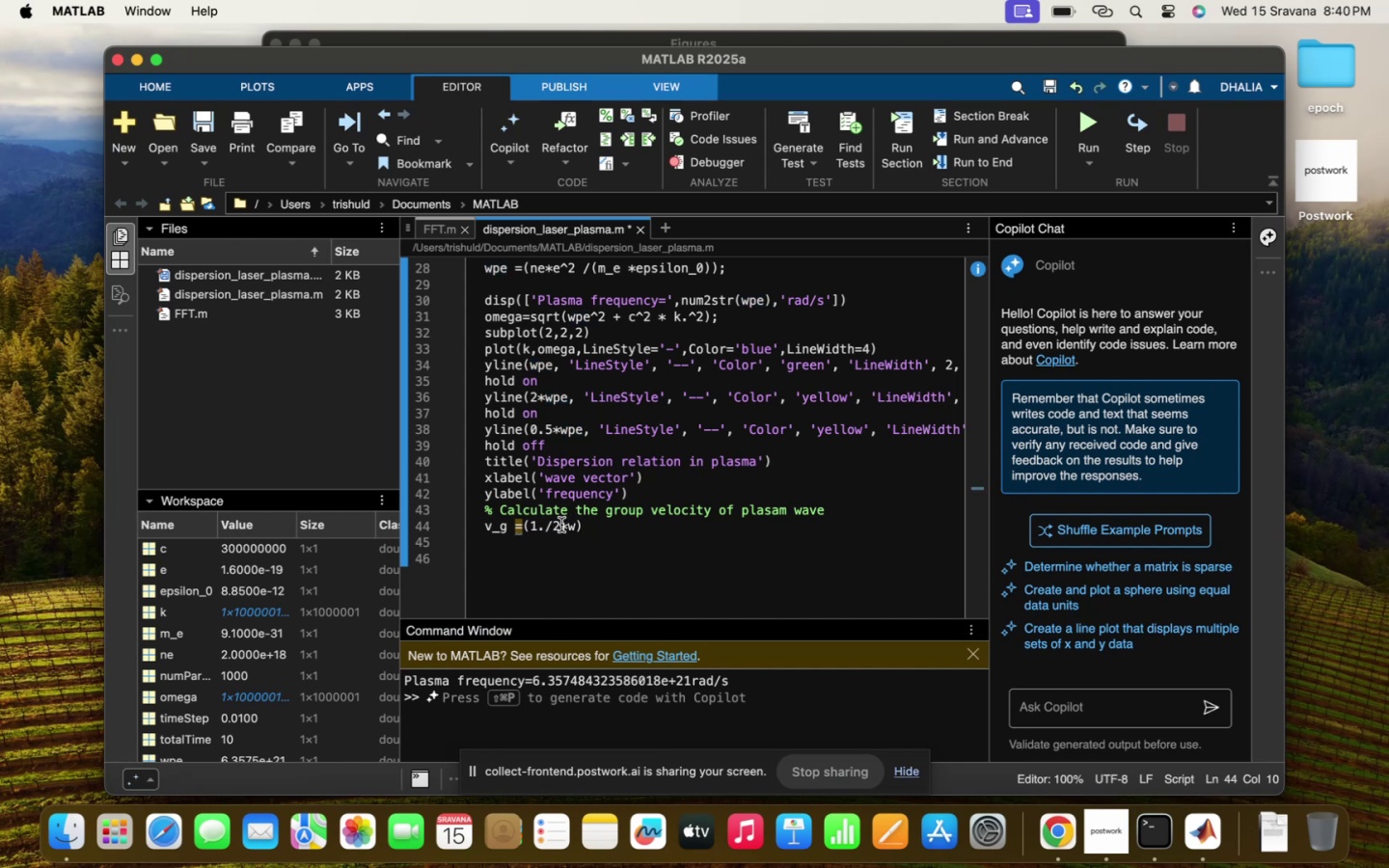 
left_click([564, 528])
 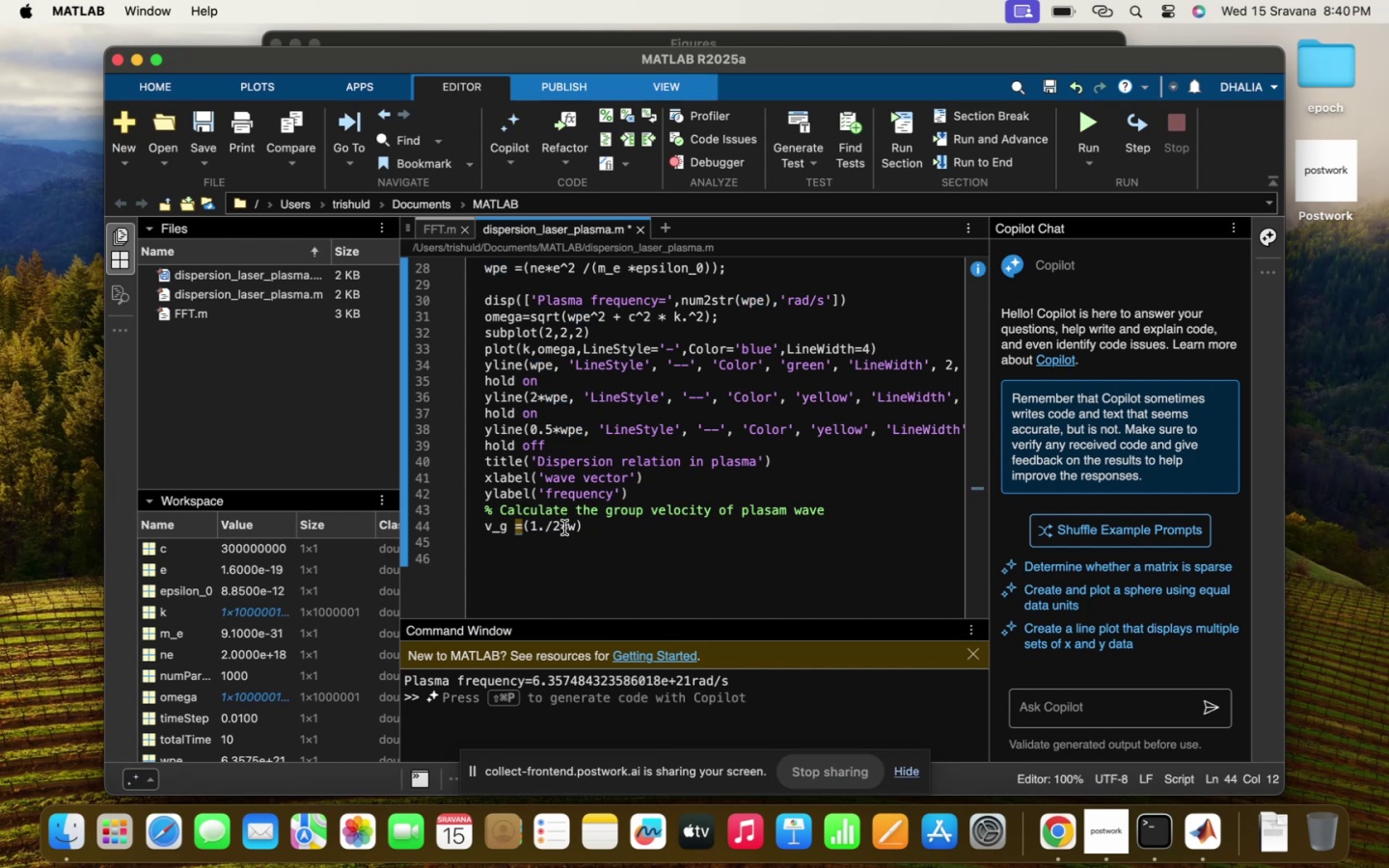 
key(ArrowLeft)
 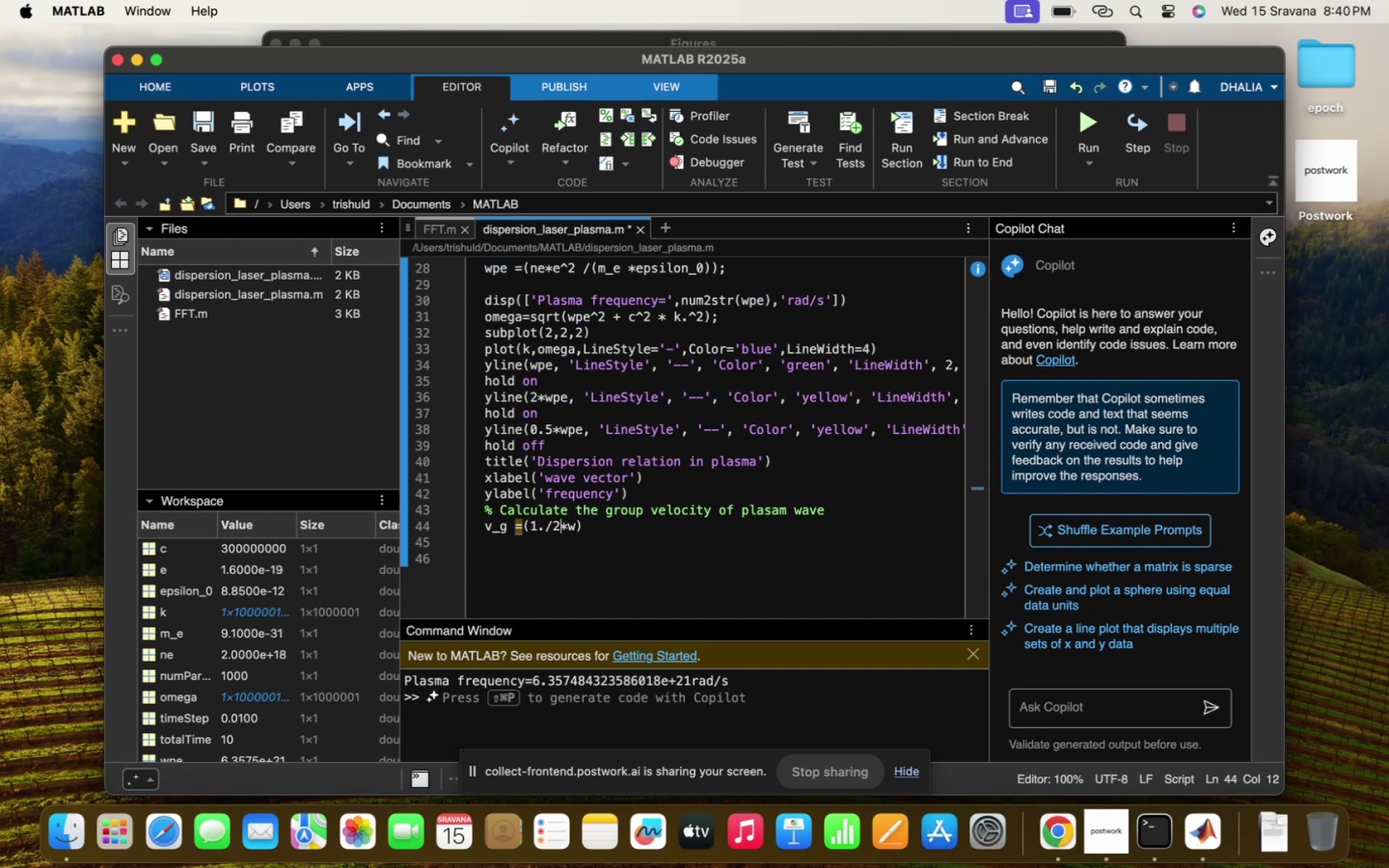 
key(Period)
 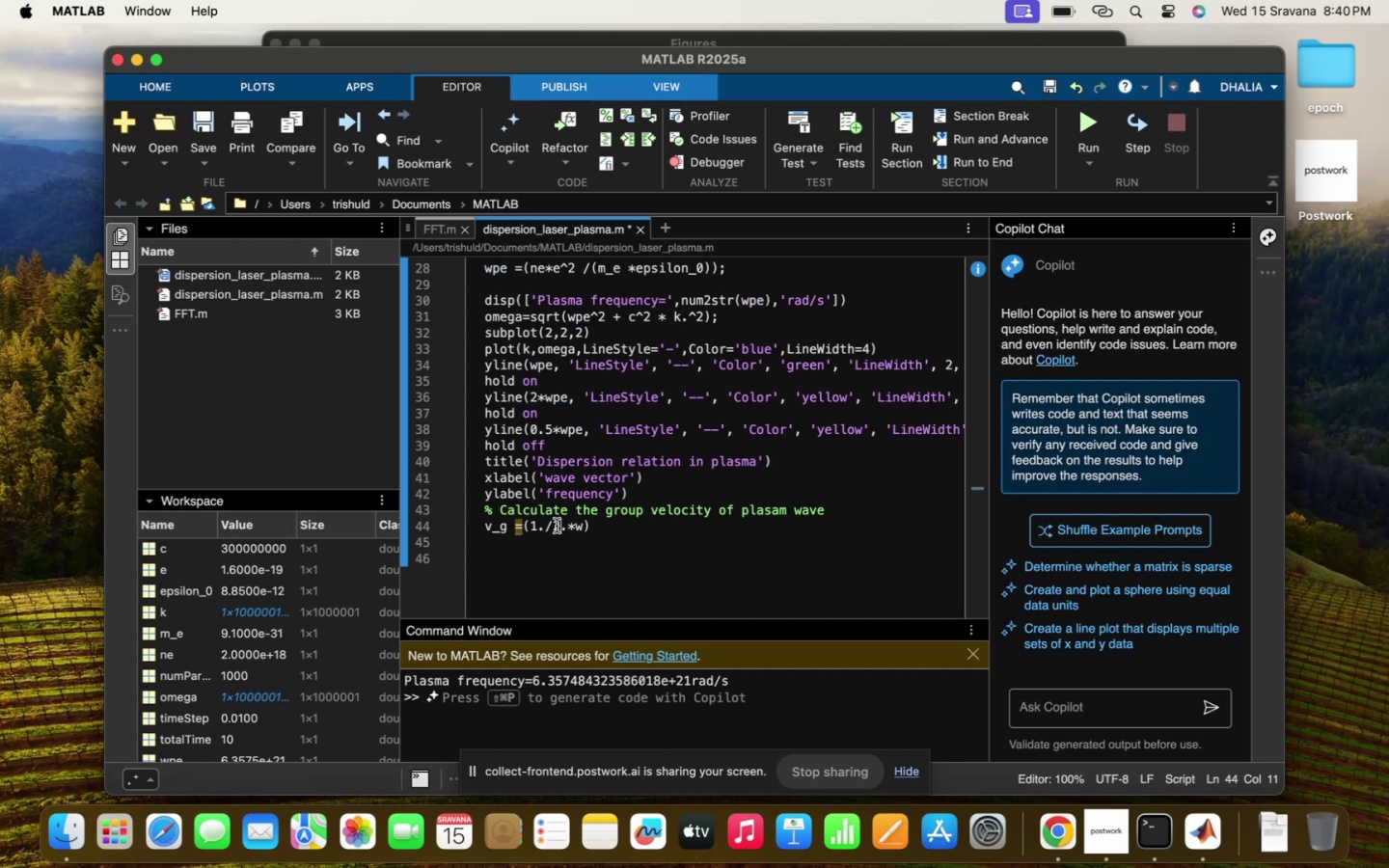 
left_click([554, 527])
 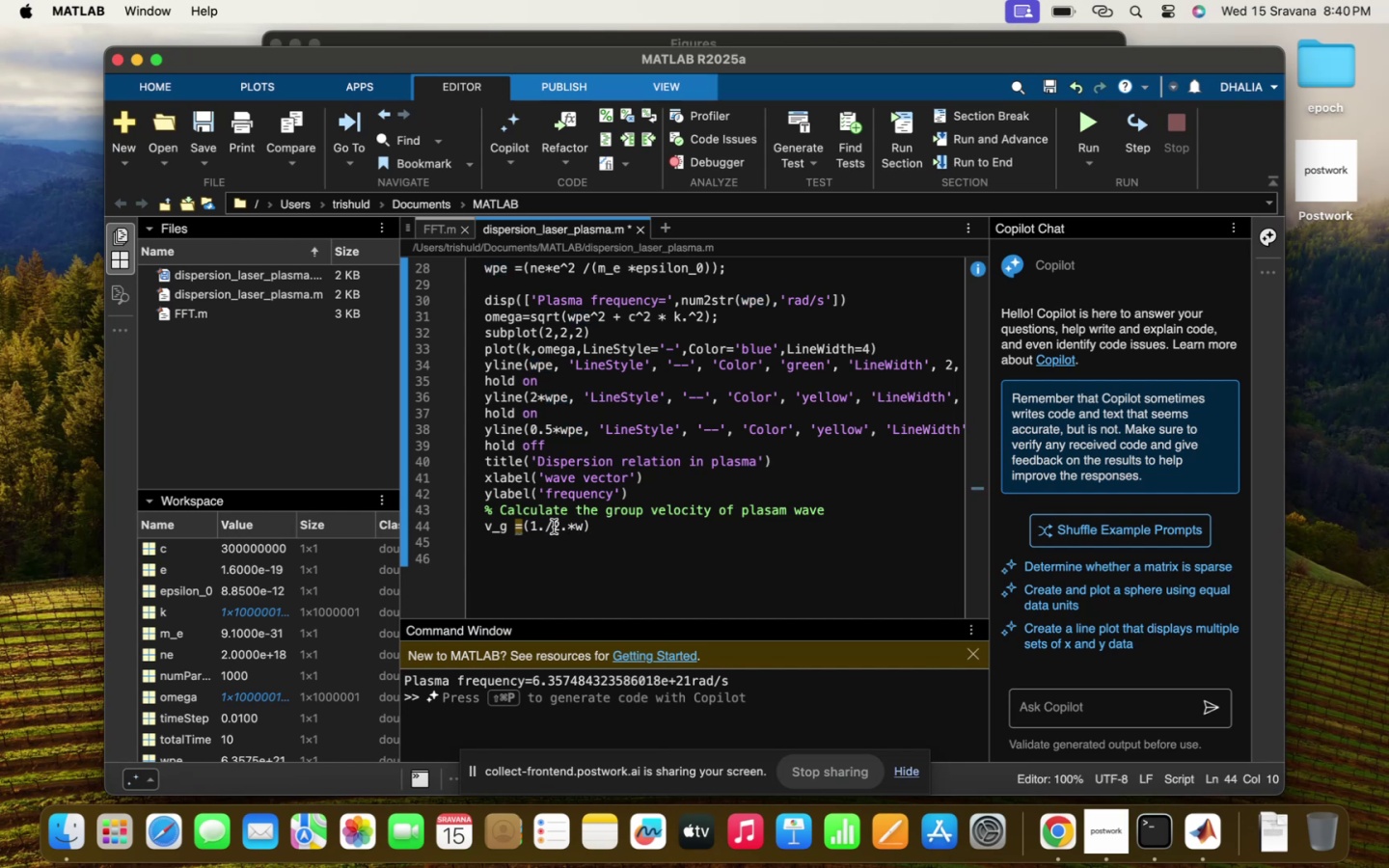 
type(().*(wpe^@)
key(Backspace)
type(2 +c^2 .*)
 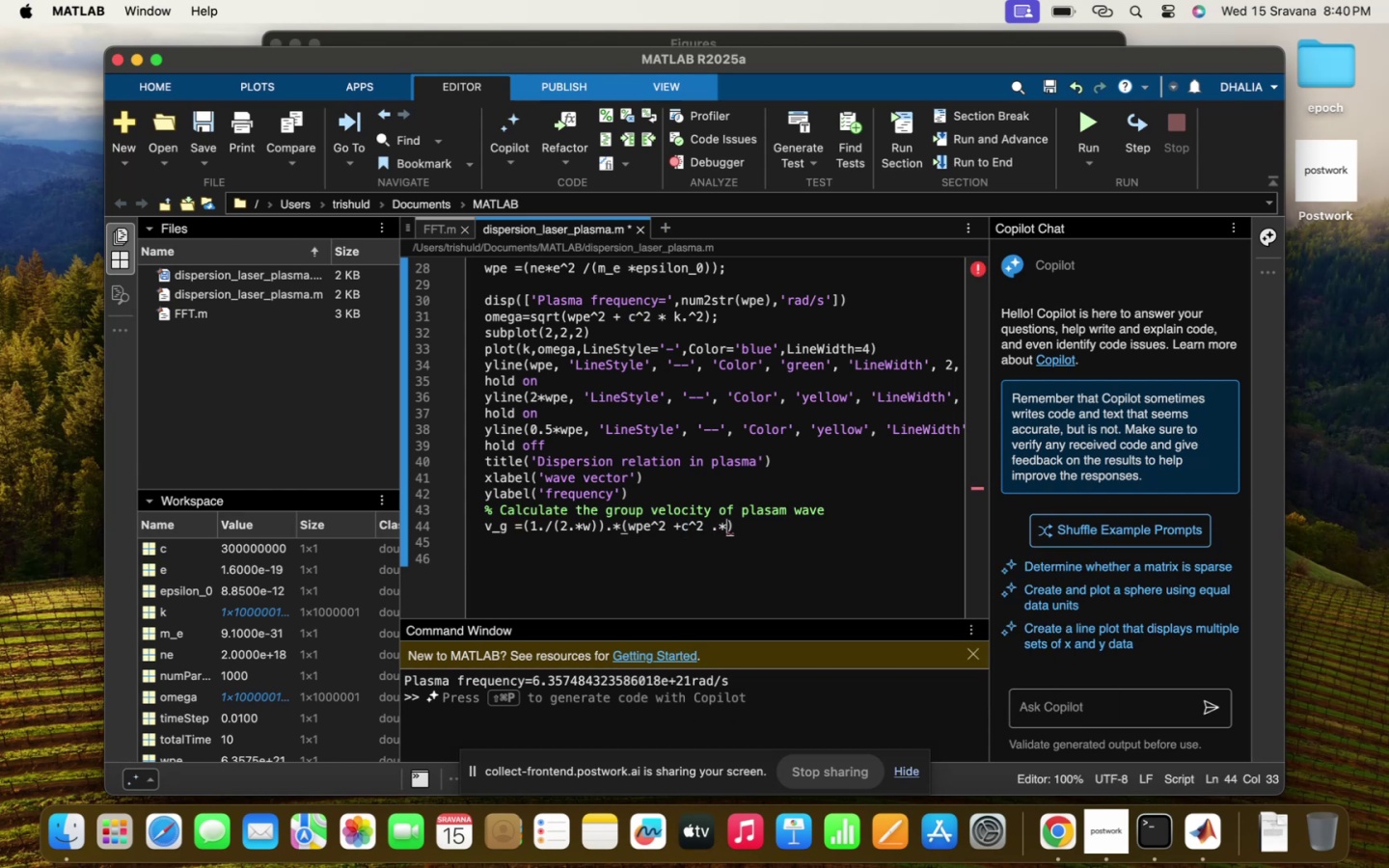 
wait(5.46)
 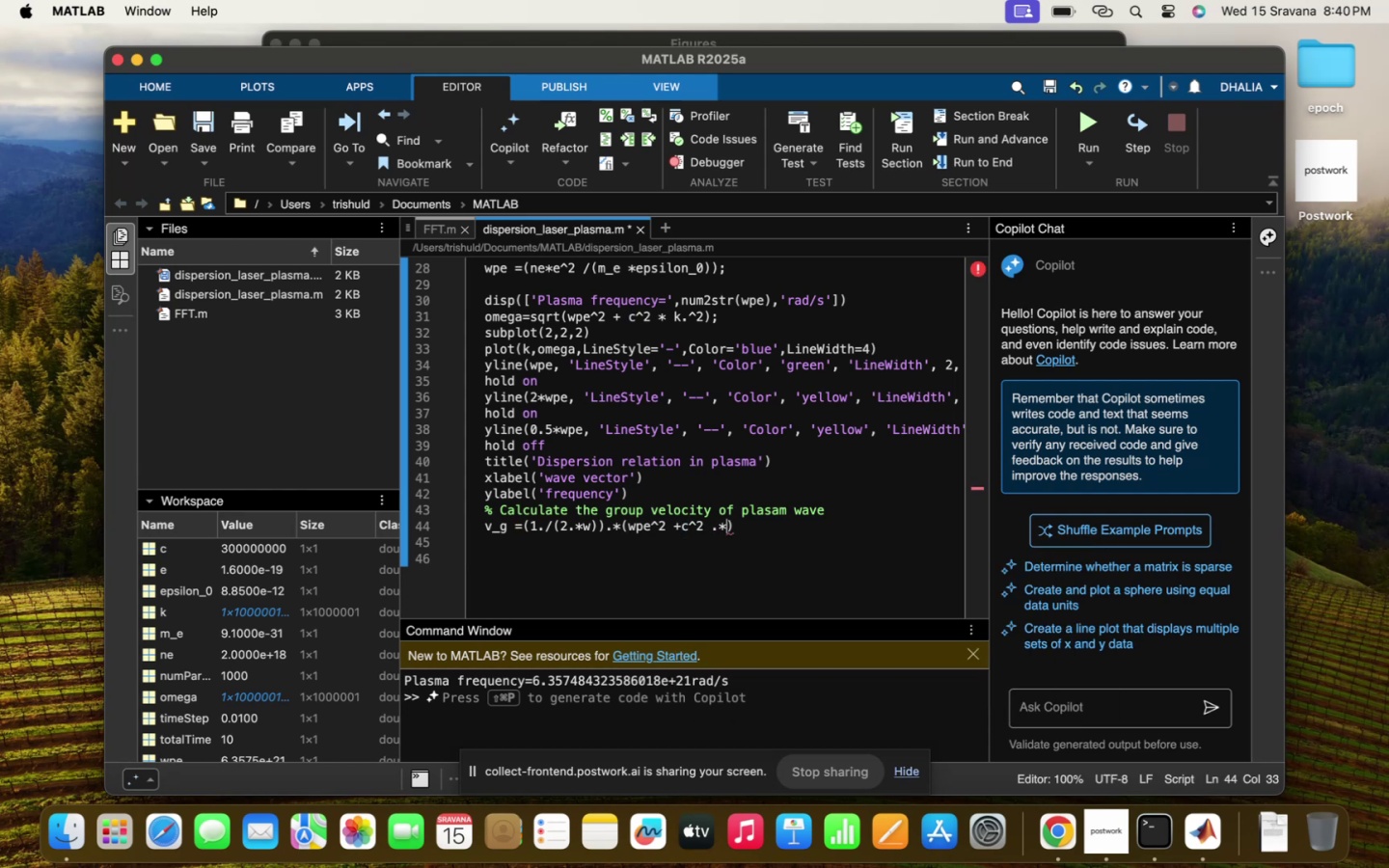 
key(Backspace)
key(Backspace)
key(Backspace)
key(Backspace)
key(Backspace)
key(Backspace)
key(Backspace)
type(2* k)
 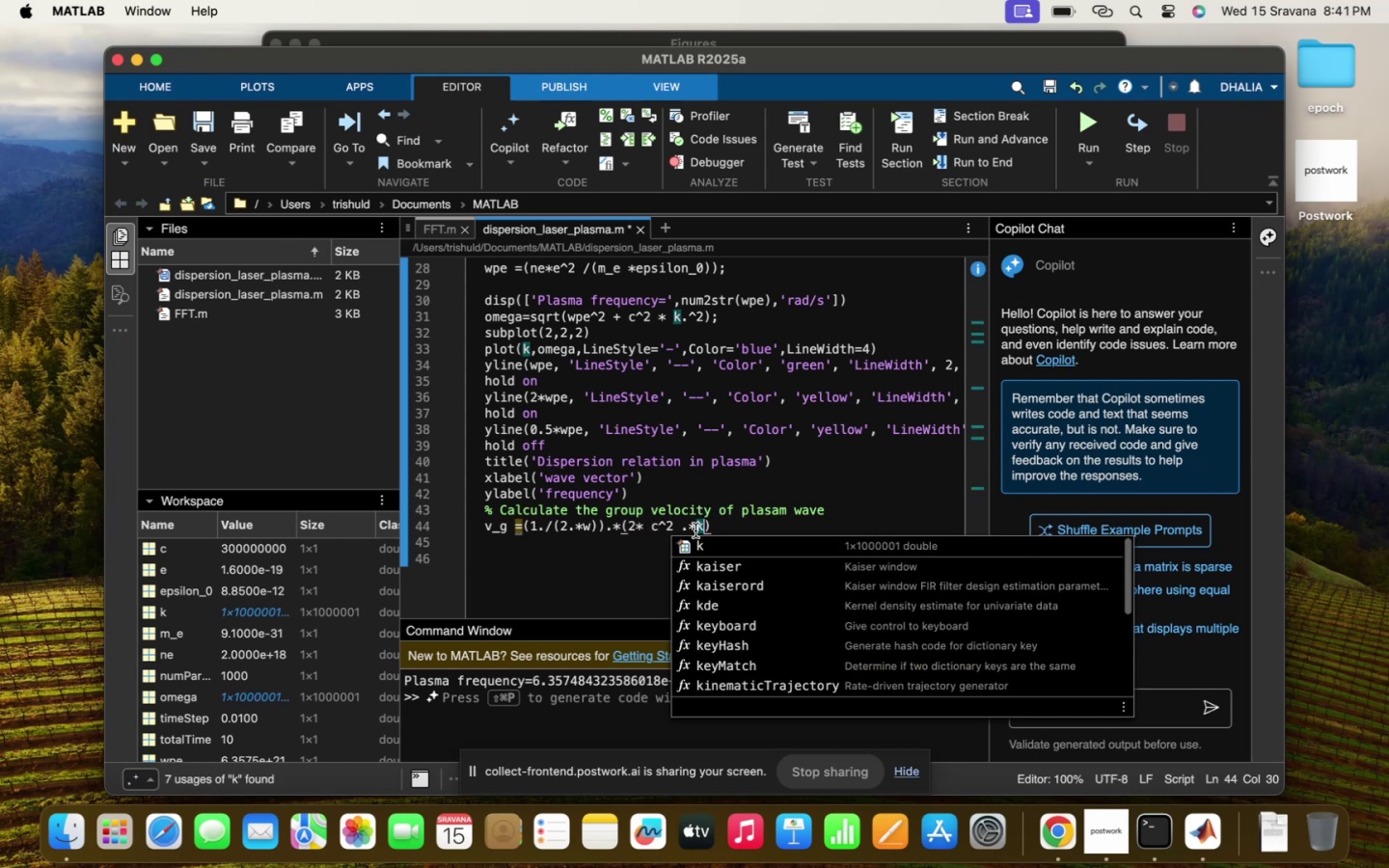 
left_click([798, 518])
 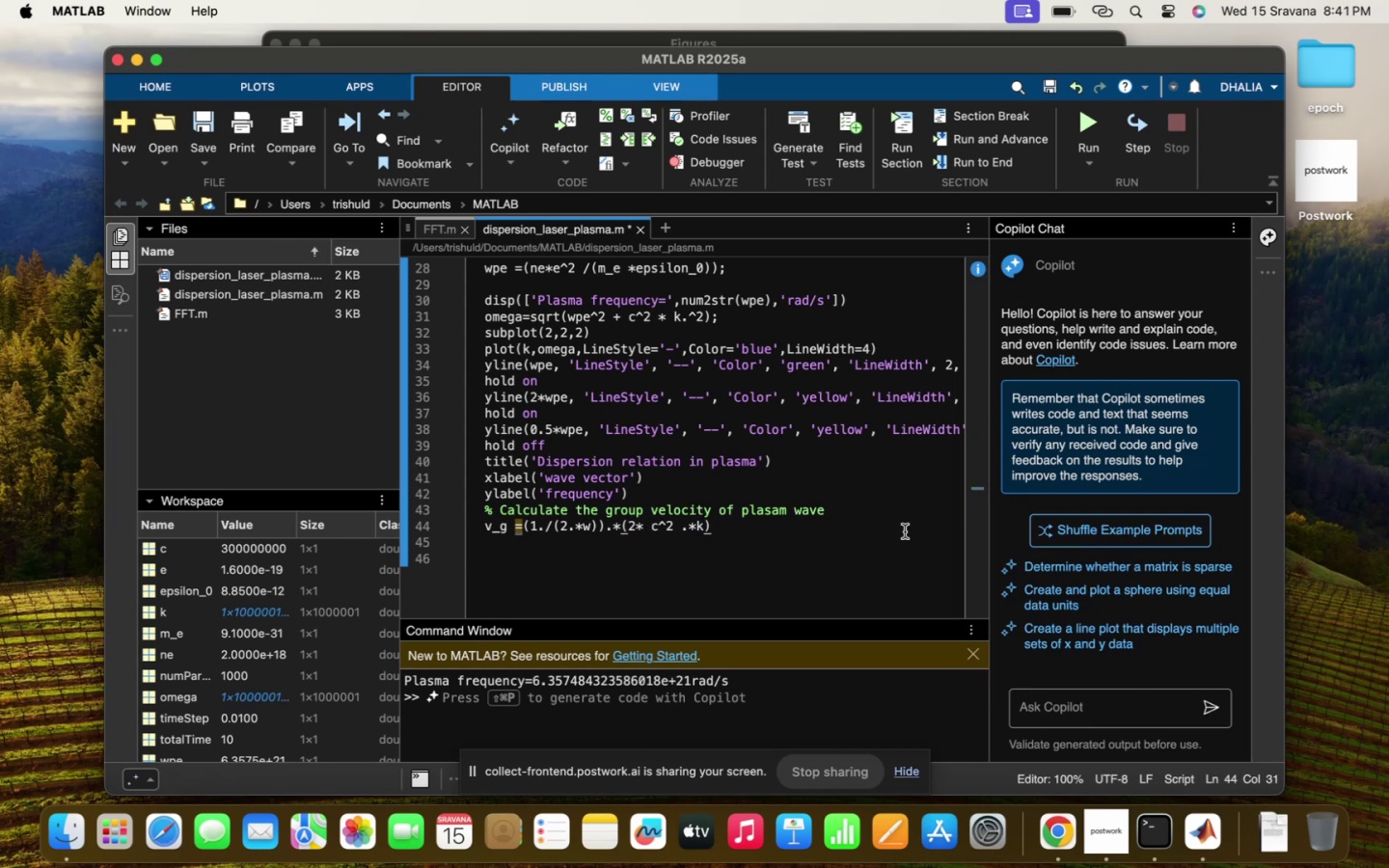 
key(Semicolon)
 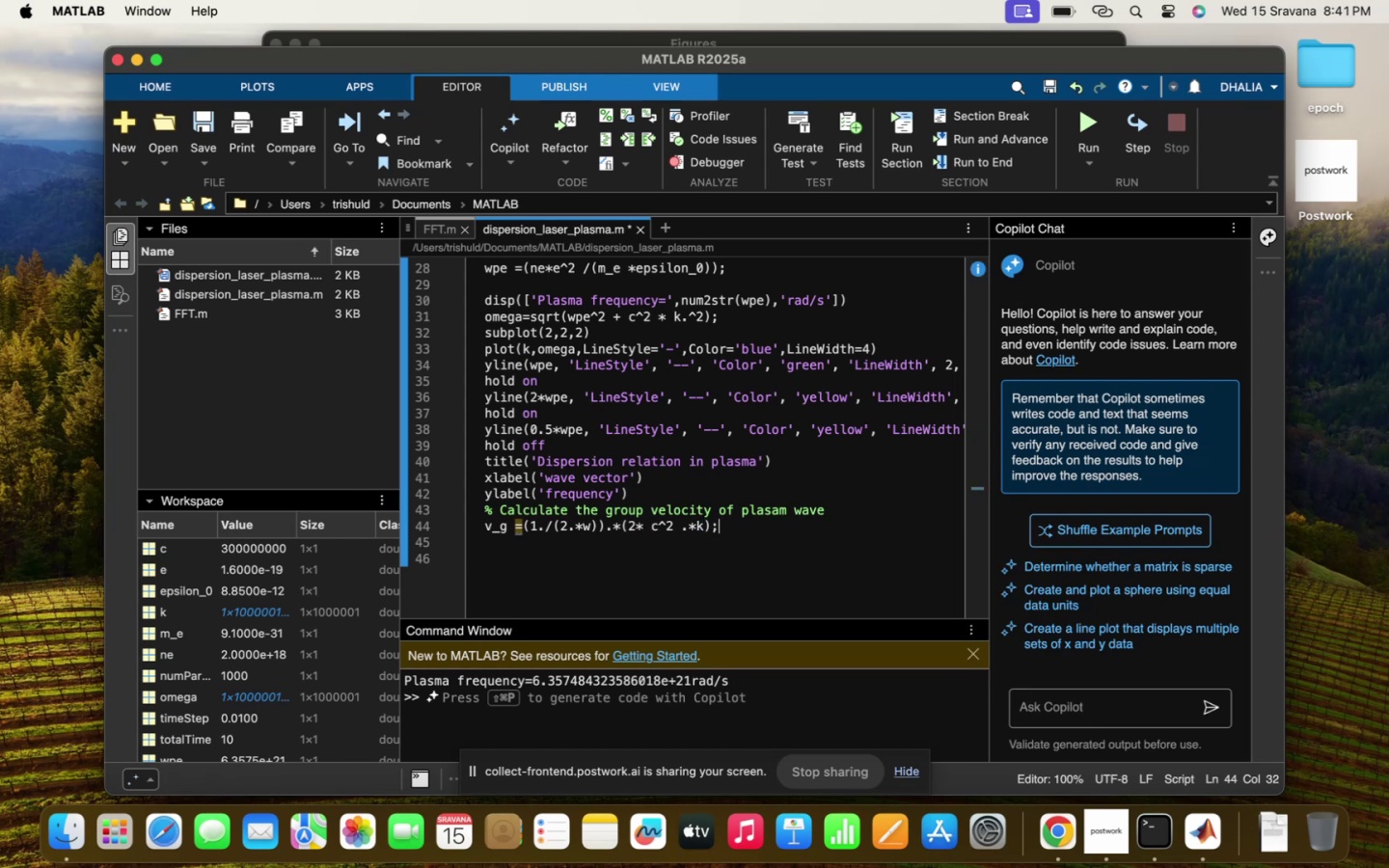 
key(Space)
 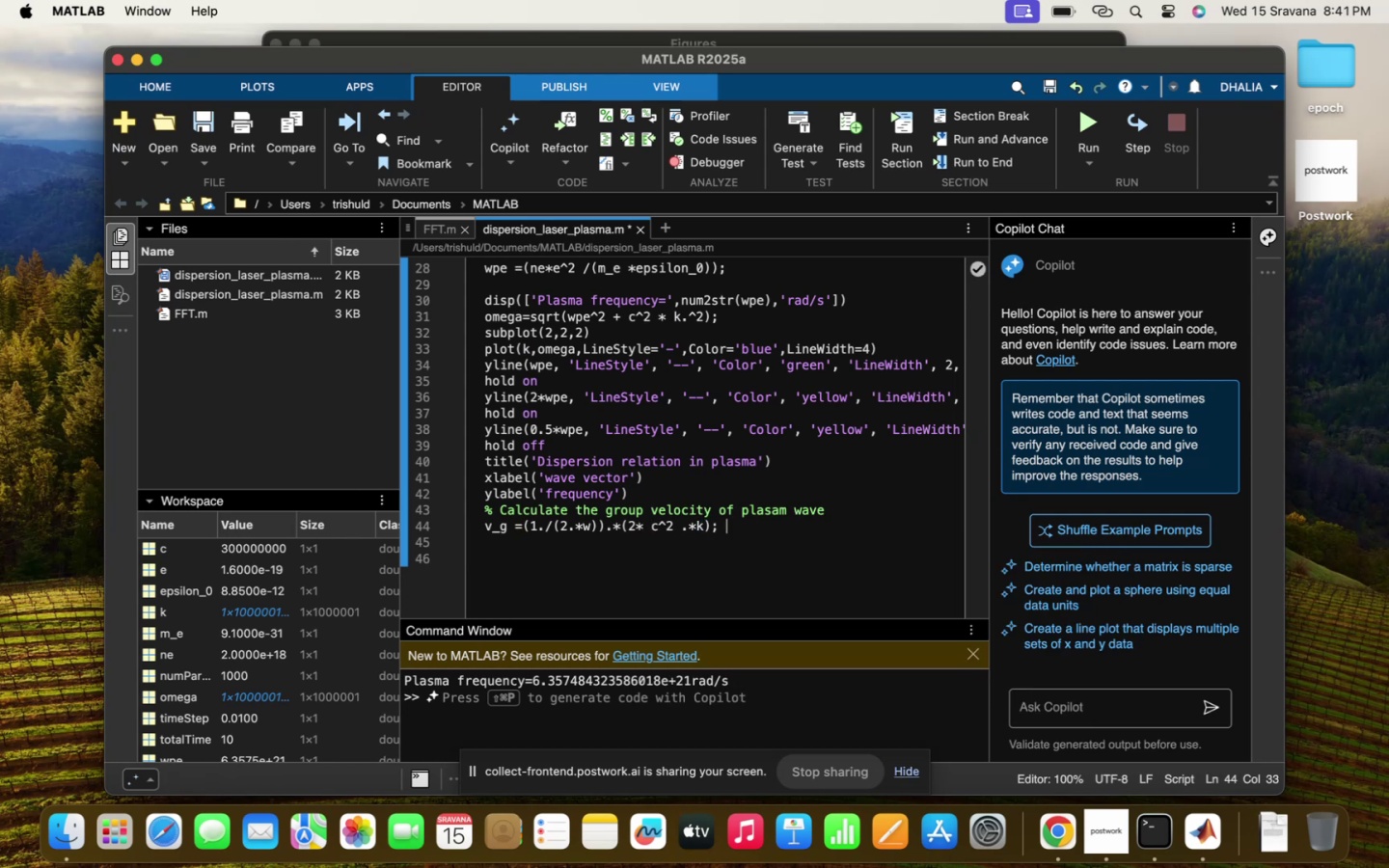 
key(Enter)
 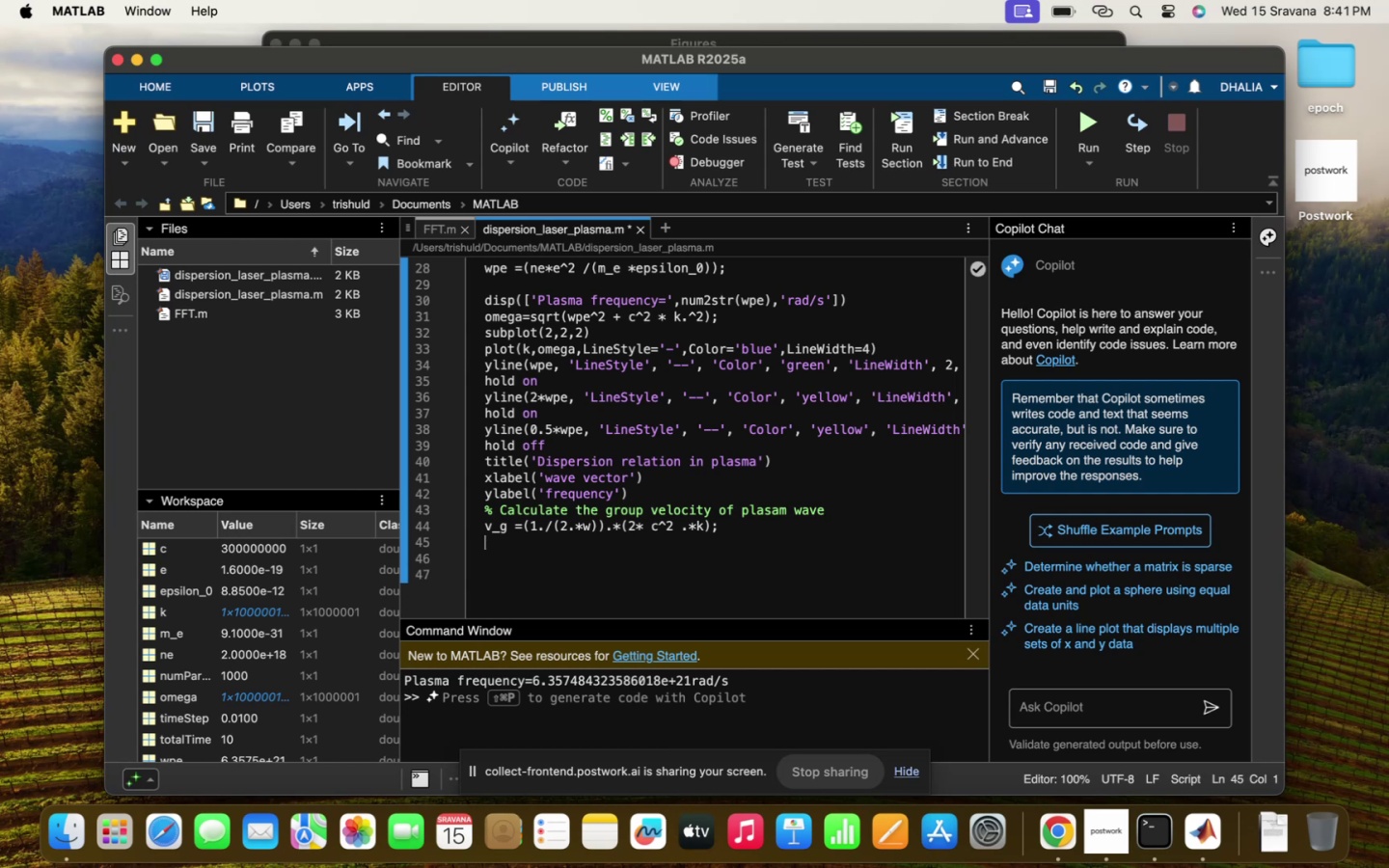 
key(Enter)
 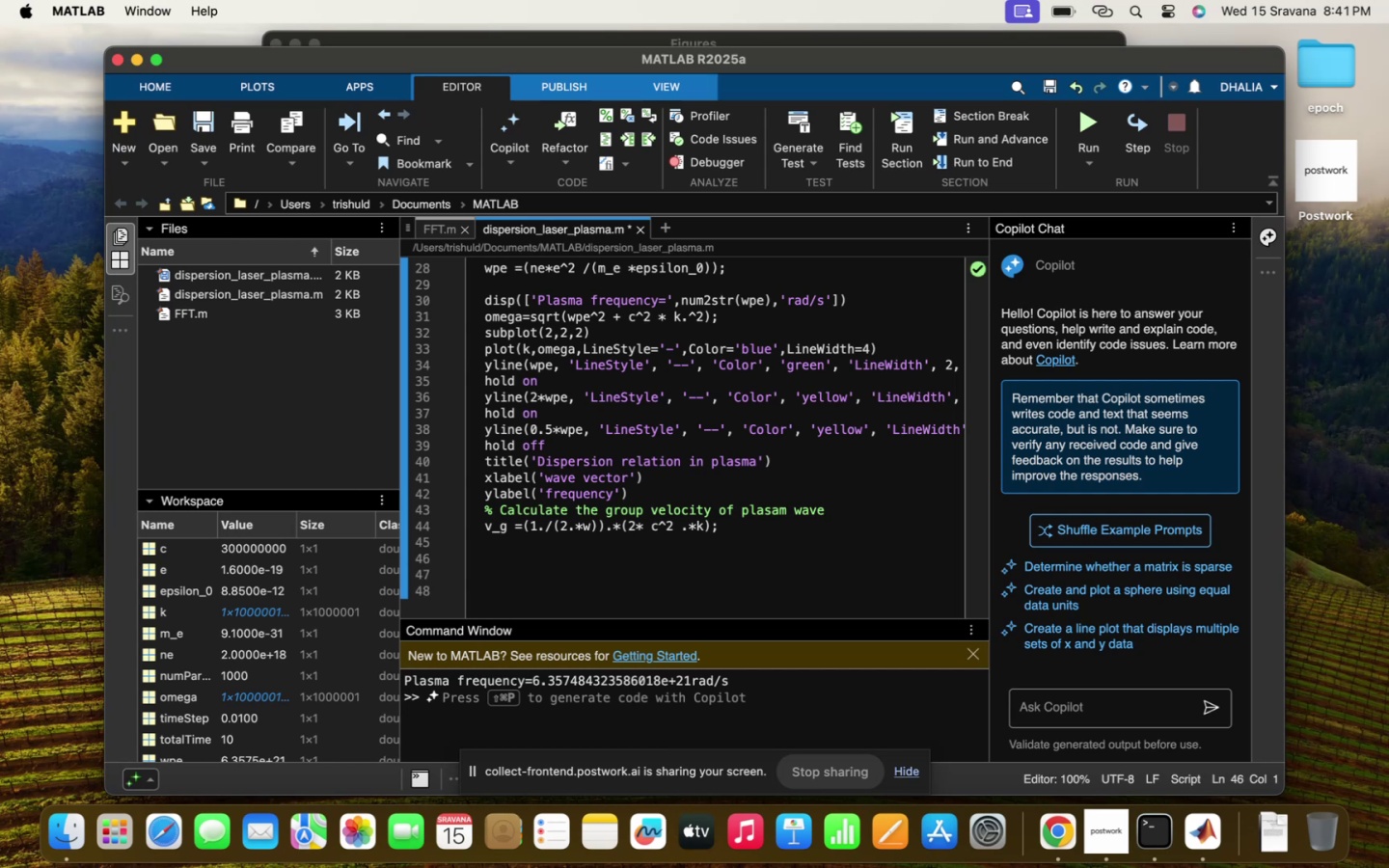 
type(subplot(2,3,)
 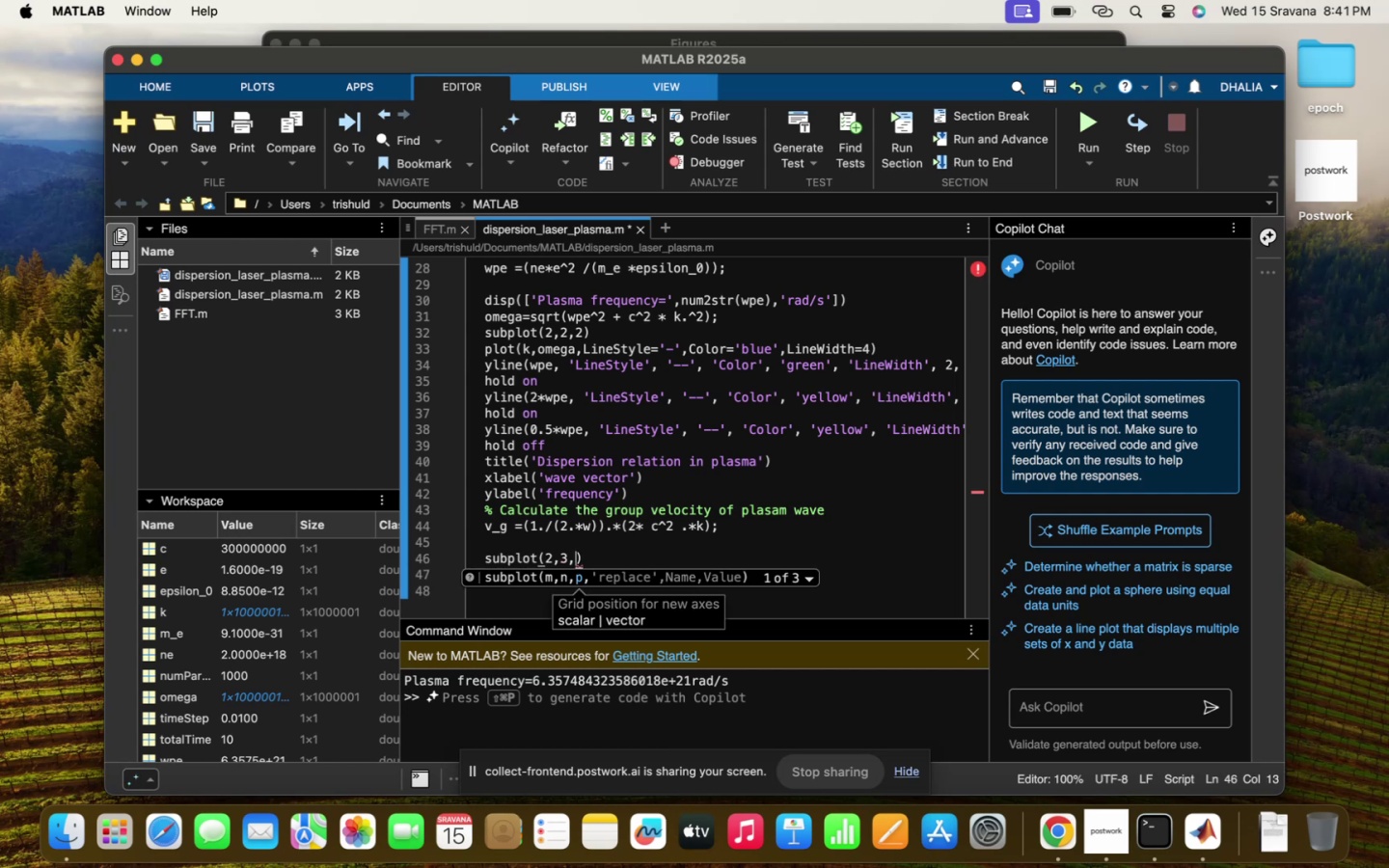 
scroll: coordinate [816, 455], scroll_direction: down, amount: 7.0
 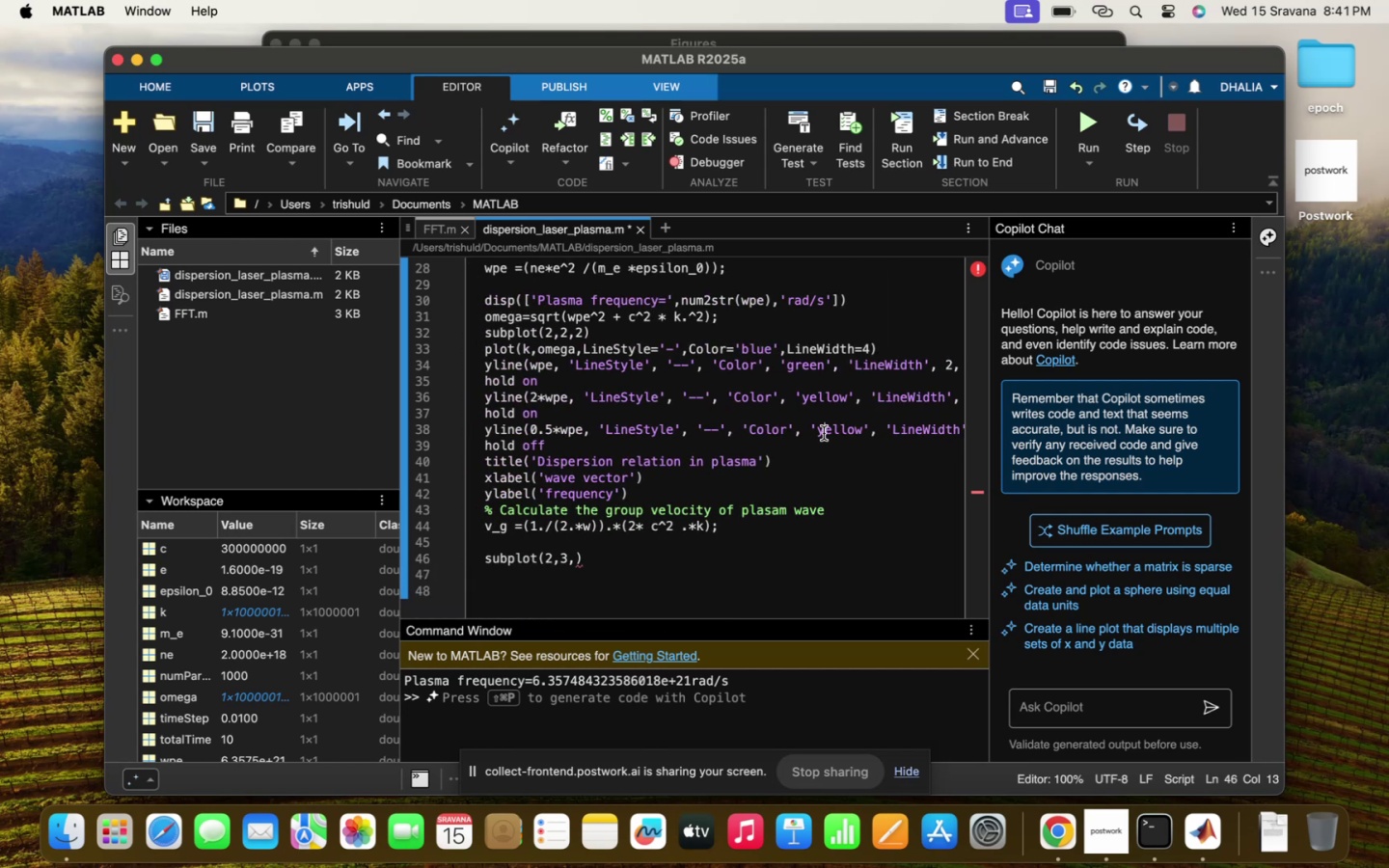 
left_click([863, 430])
 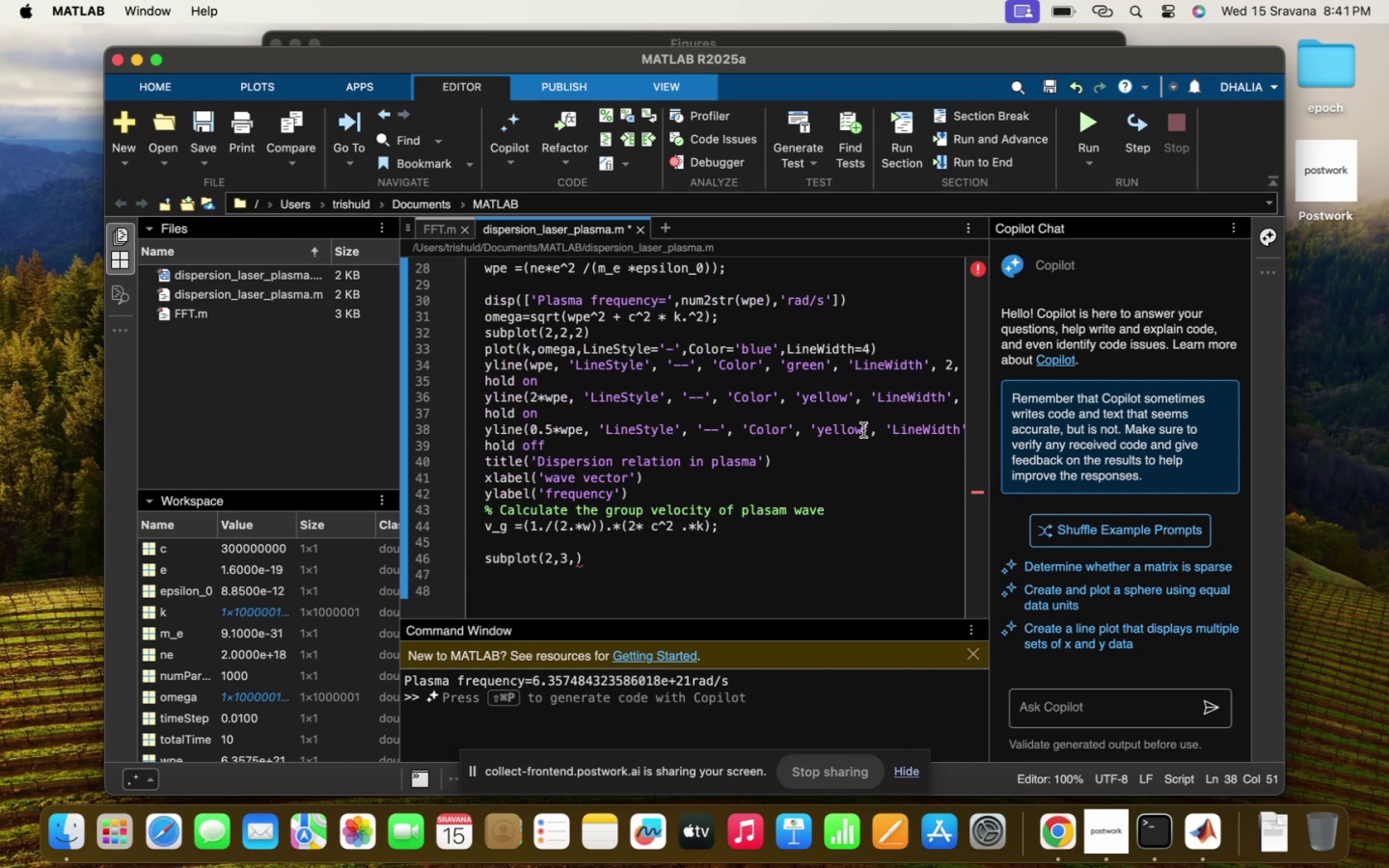 
key(Backspace)
key(Backspace)
key(Backspace)
key(Backspace)
key(Backspace)
key(Backspace)
type(pinl)
key(Backspace)
type(k)
 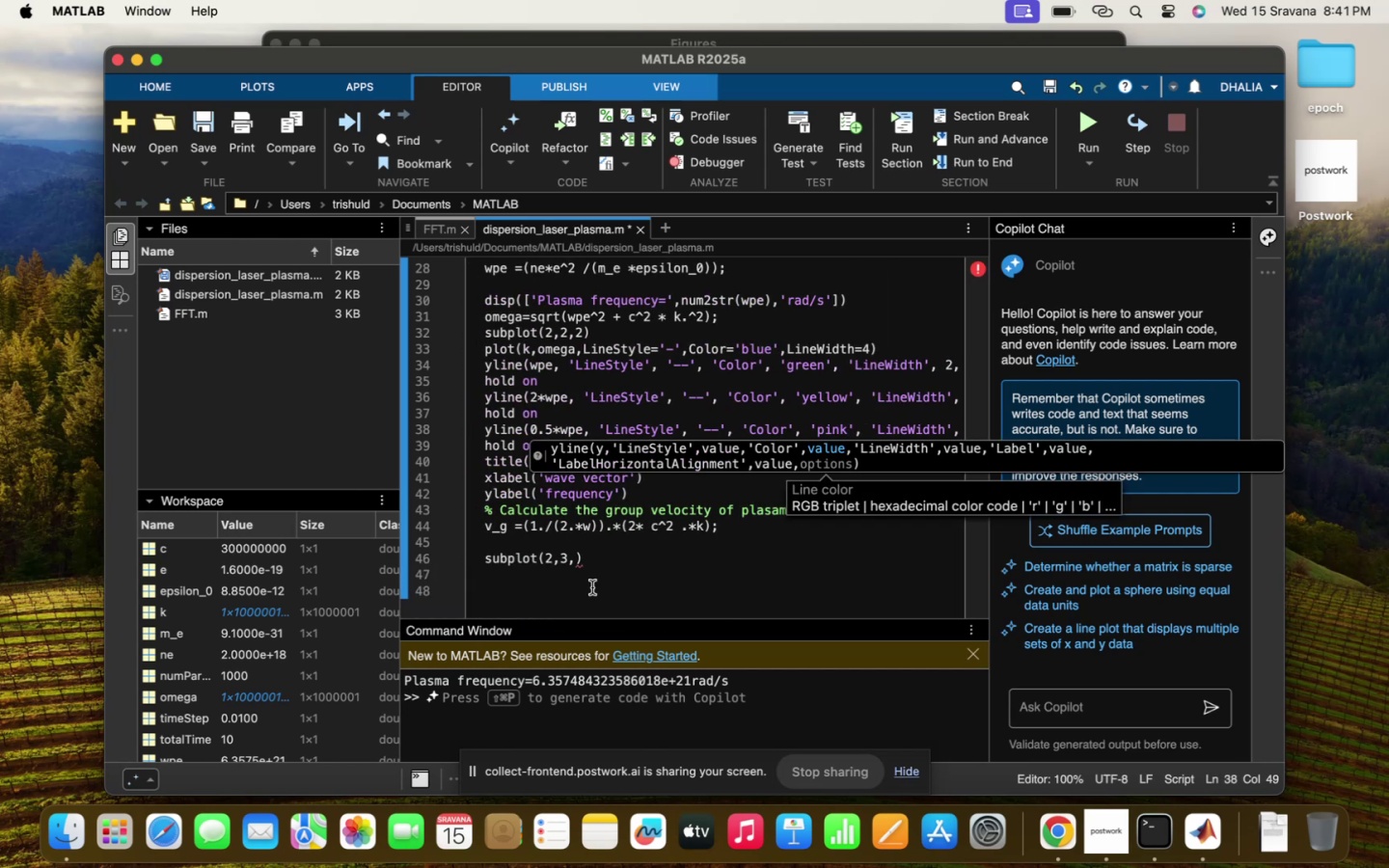 
left_click([590, 587])
 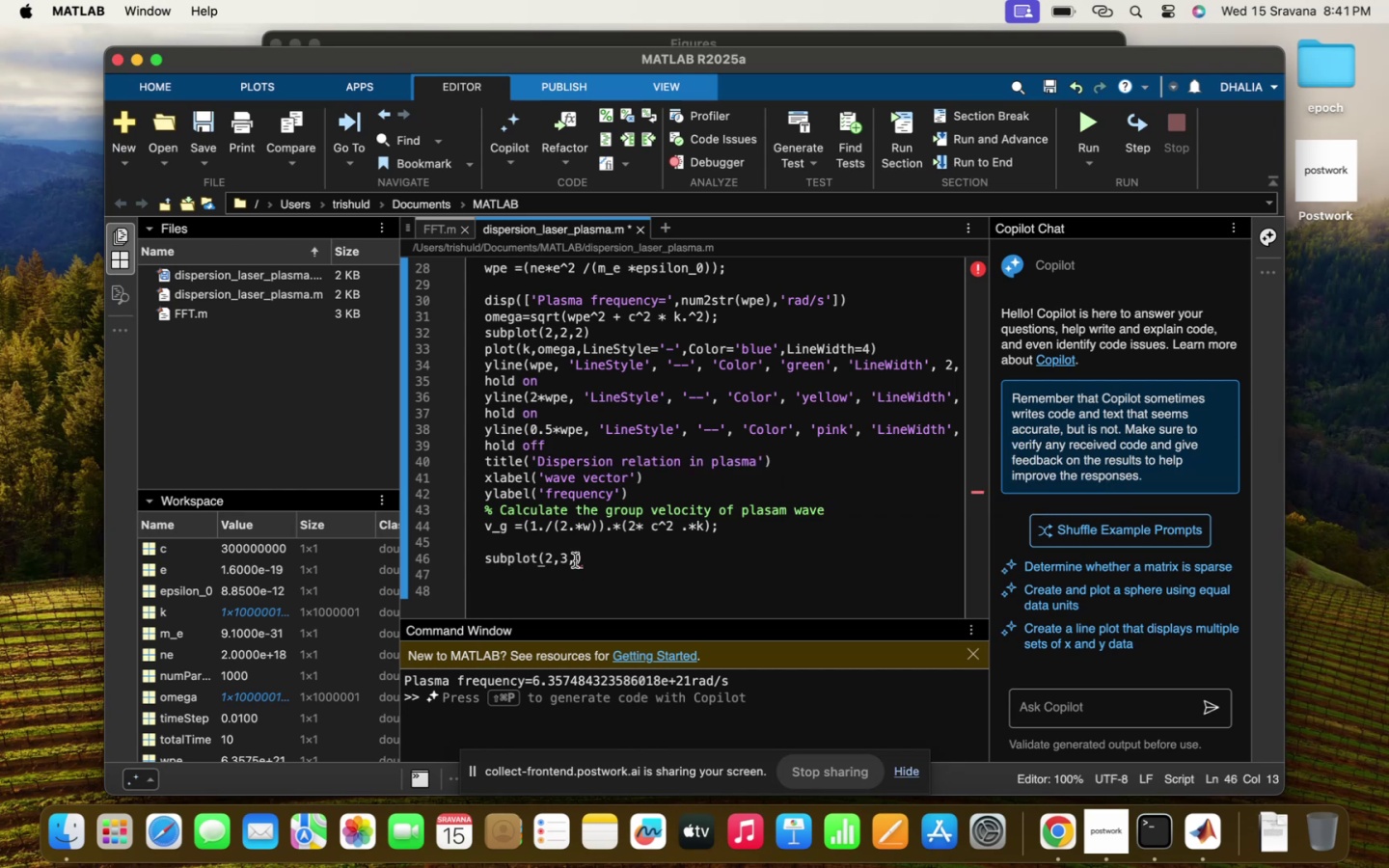 
key(ArrowLeft)
 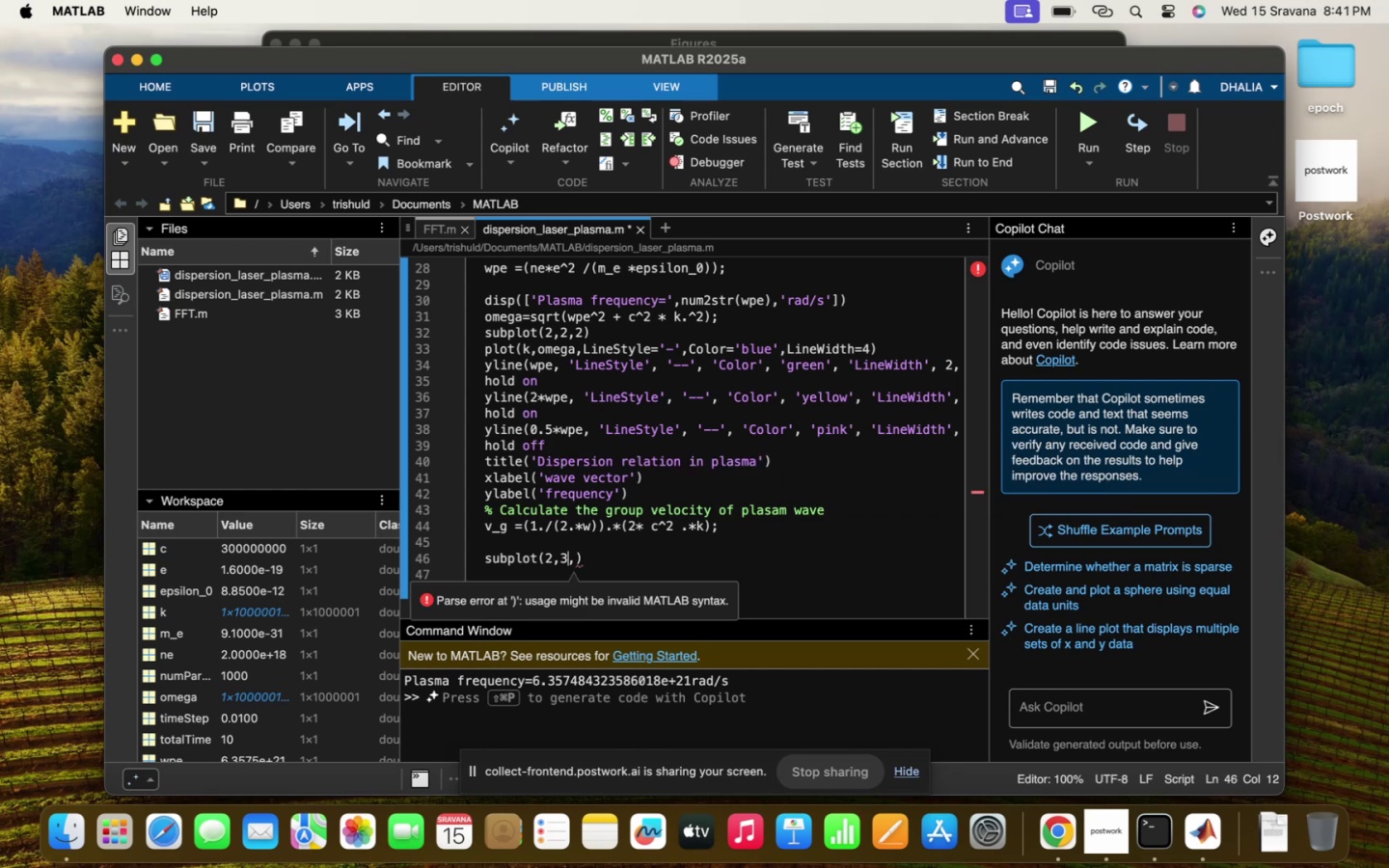 
key(Backspace)
 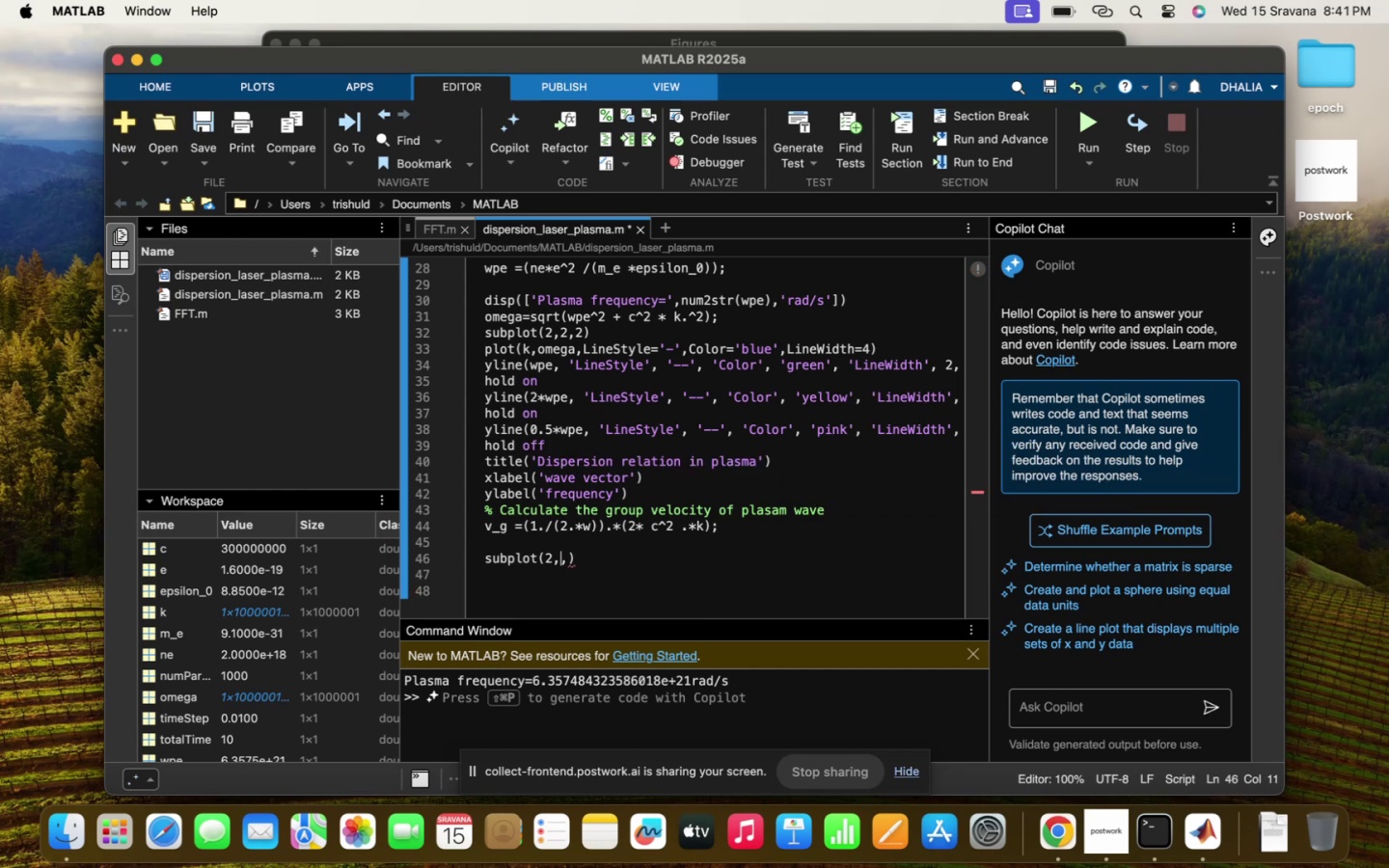 
key(2)
 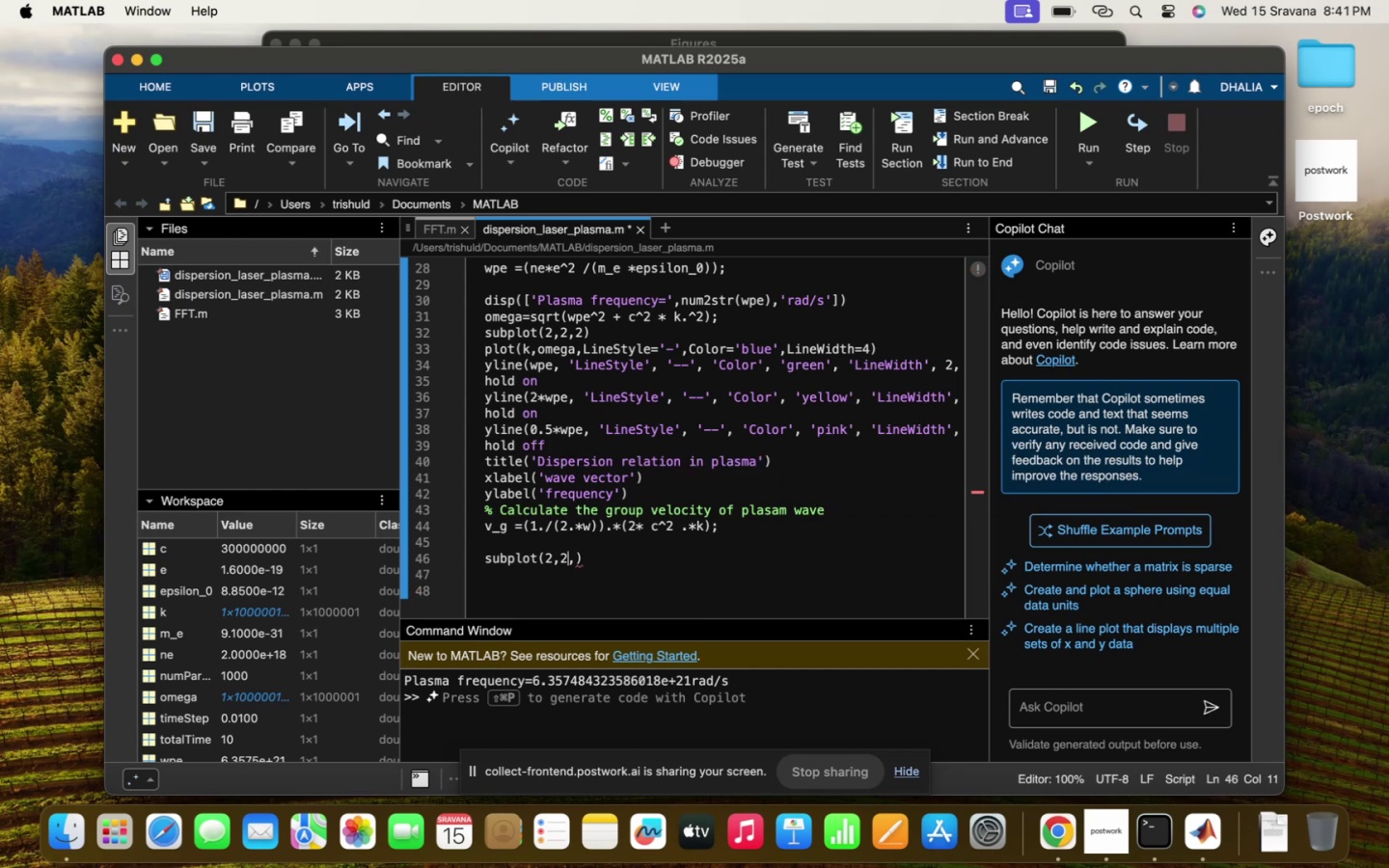 
key(ArrowRight)
 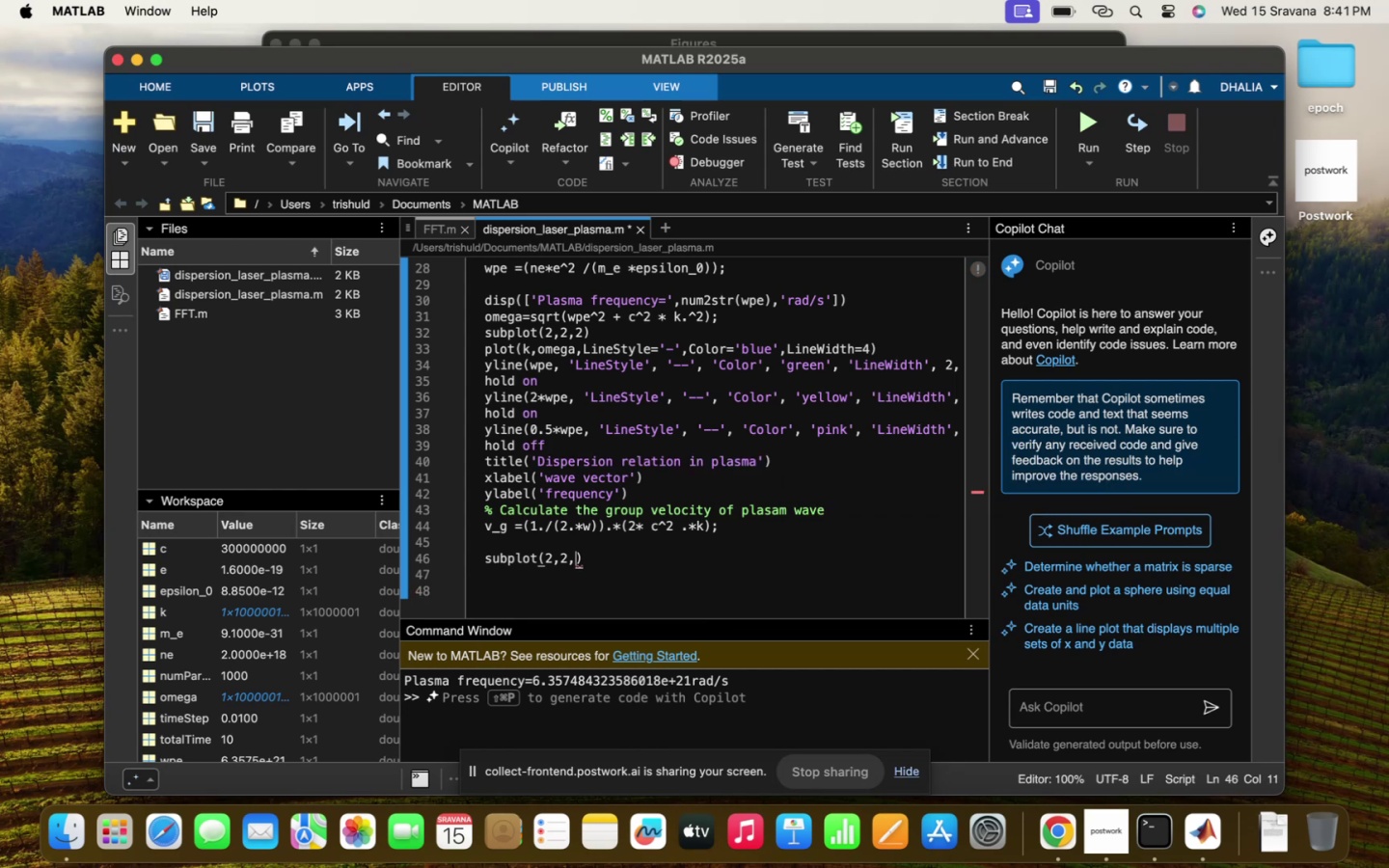 
key(ArrowRight)
 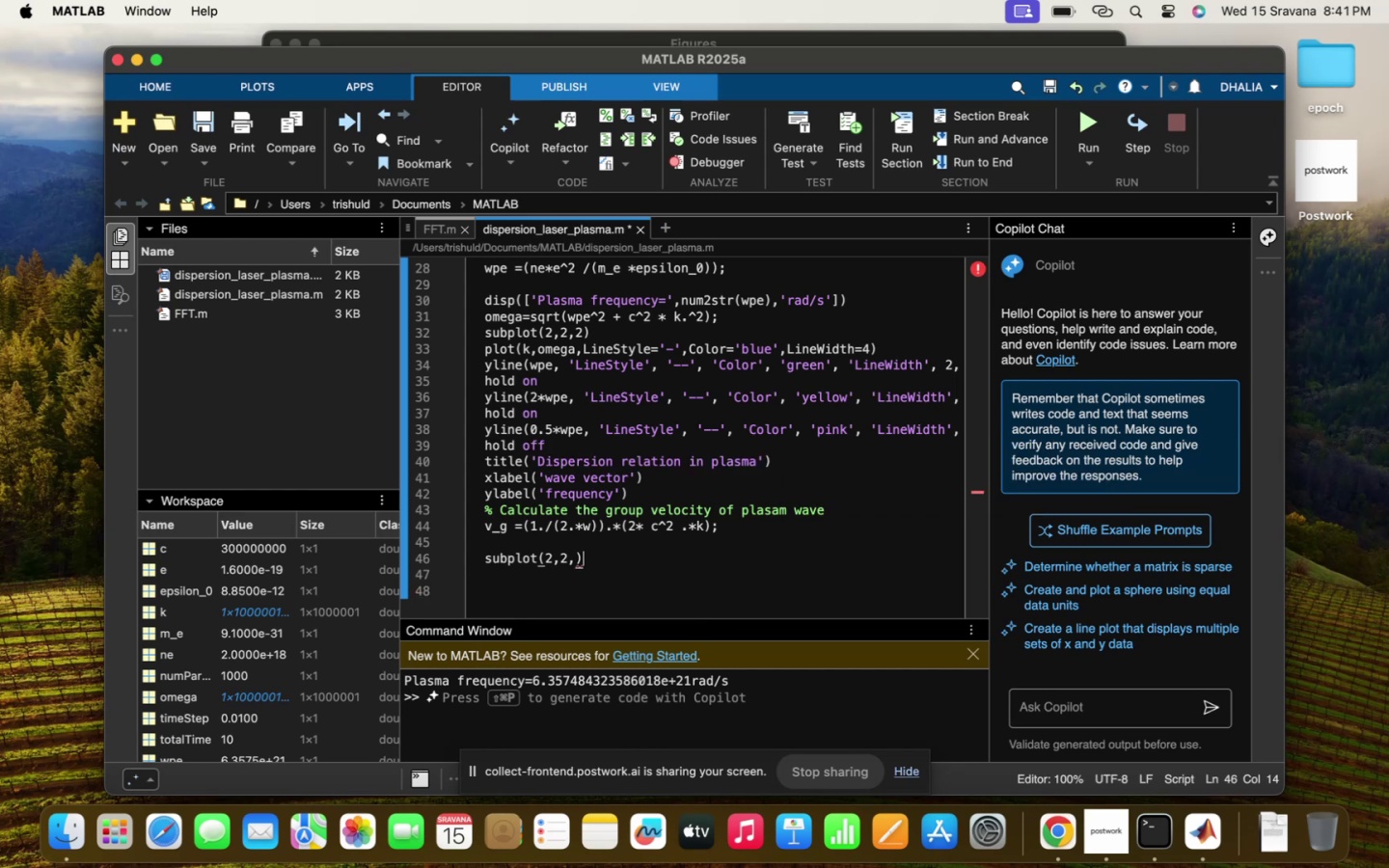 
key(ArrowLeft)
 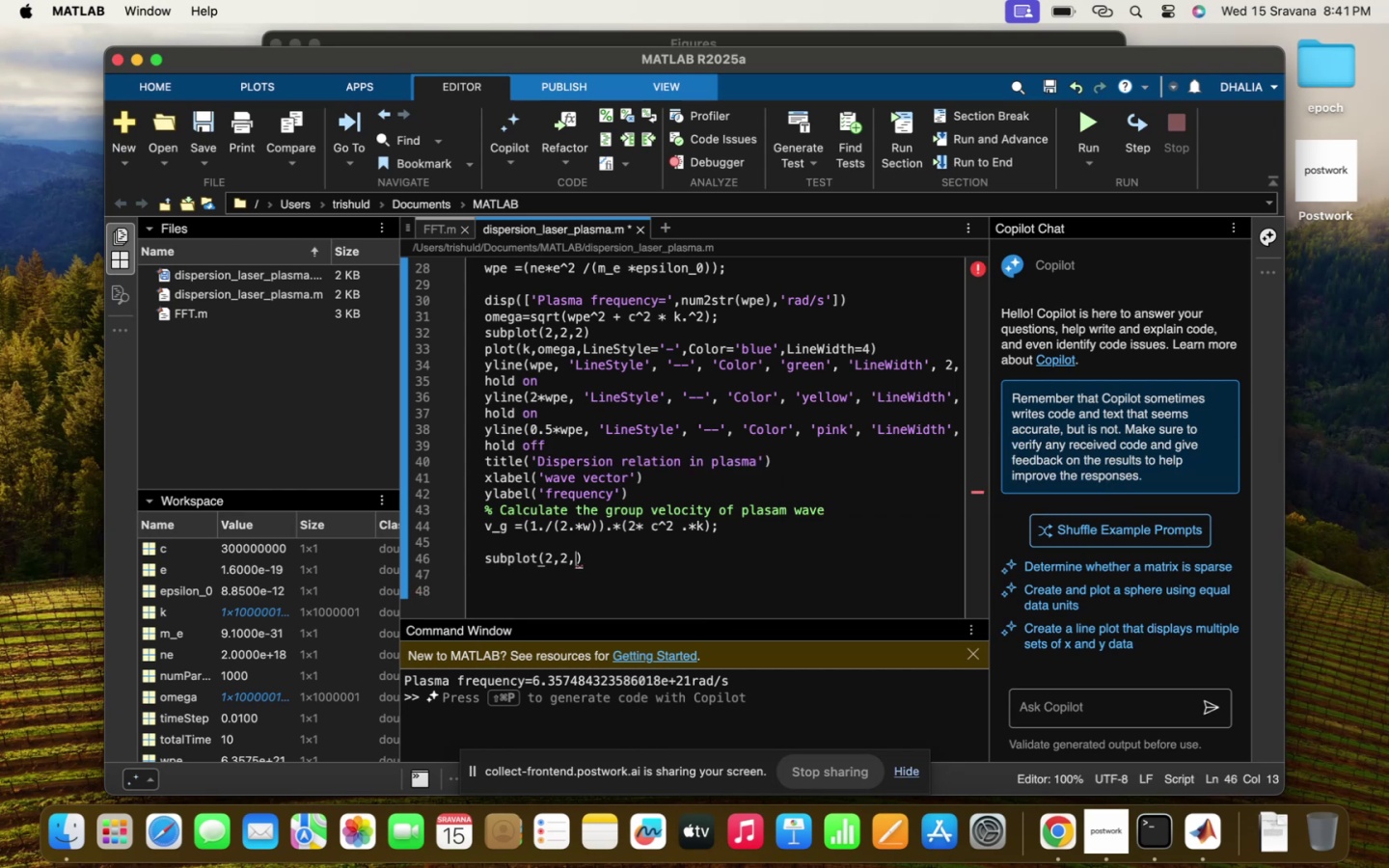 
key(3)
 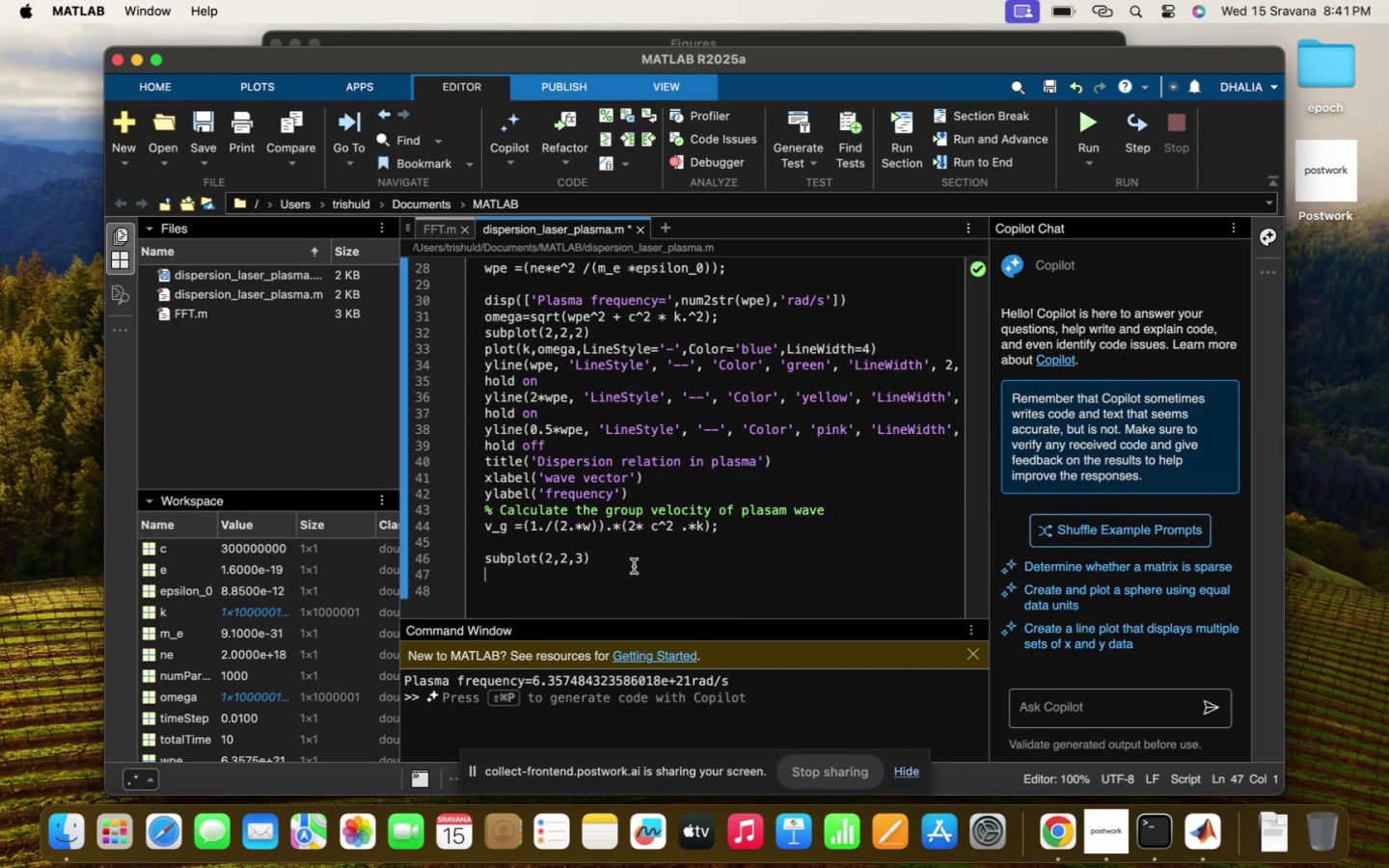 
left_click([616, 554])
 